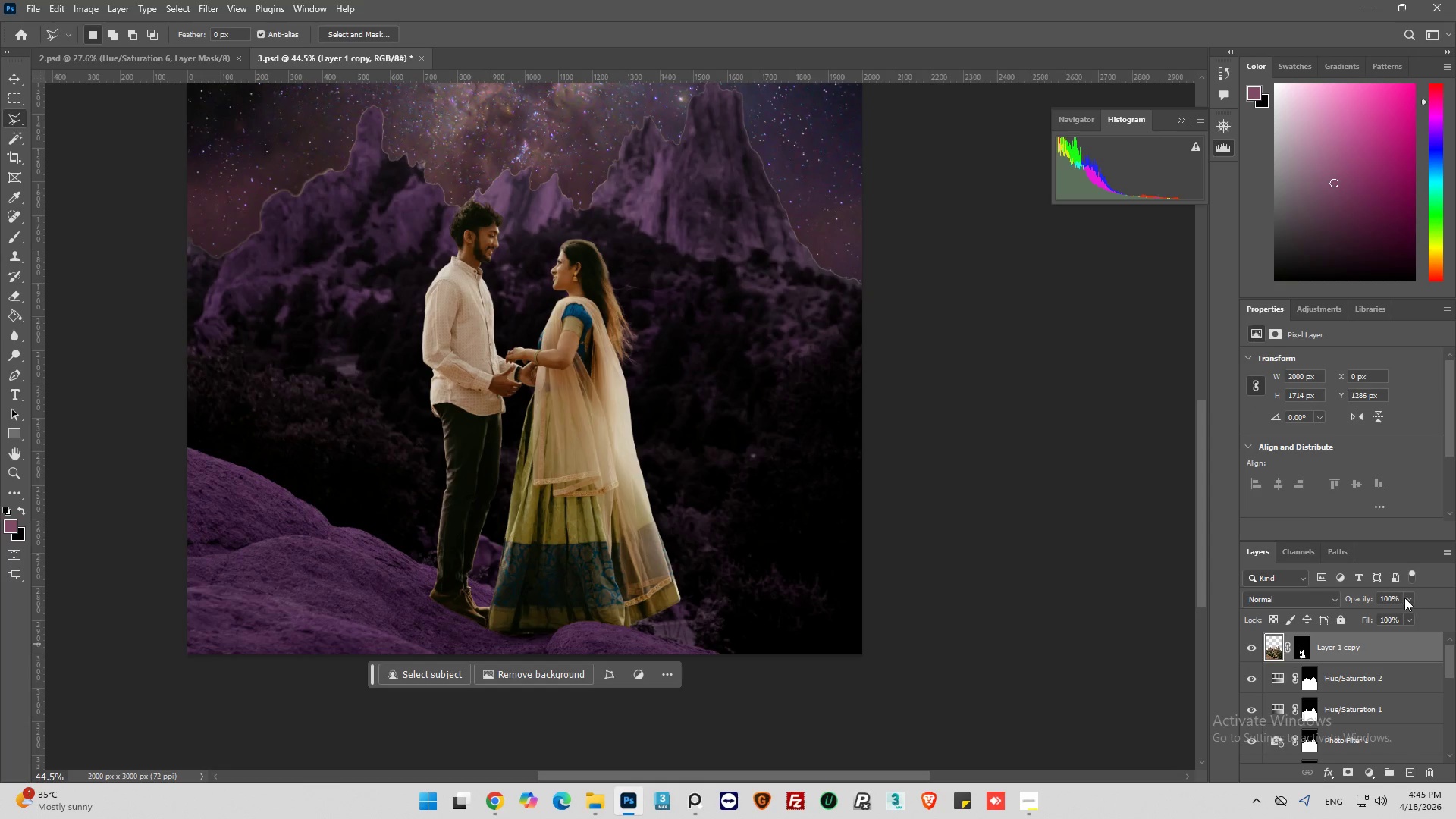 
left_click([1407, 598])
 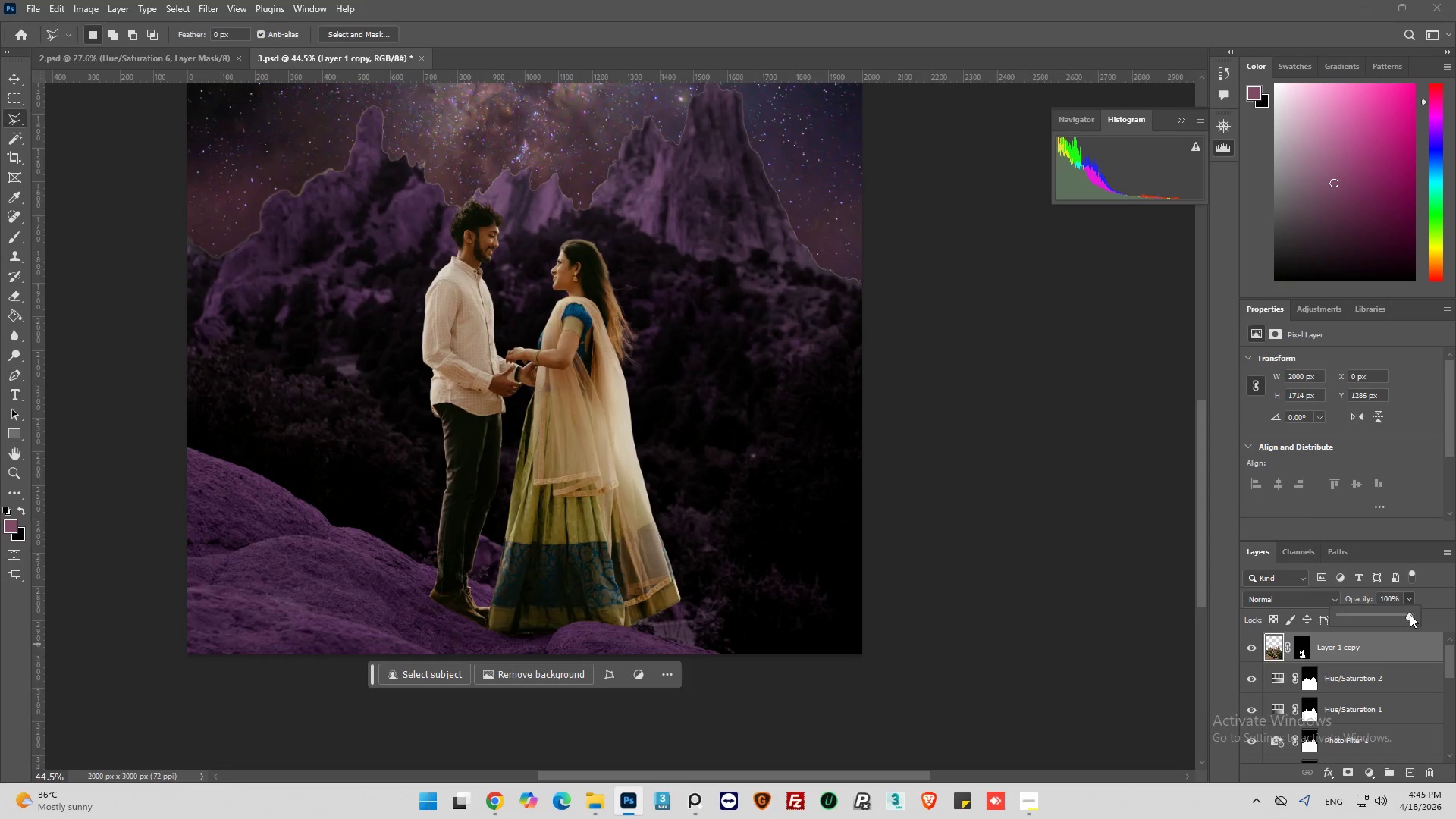 
left_click_drag(start_coordinate=[1407, 617], to_coordinate=[1389, 624])
 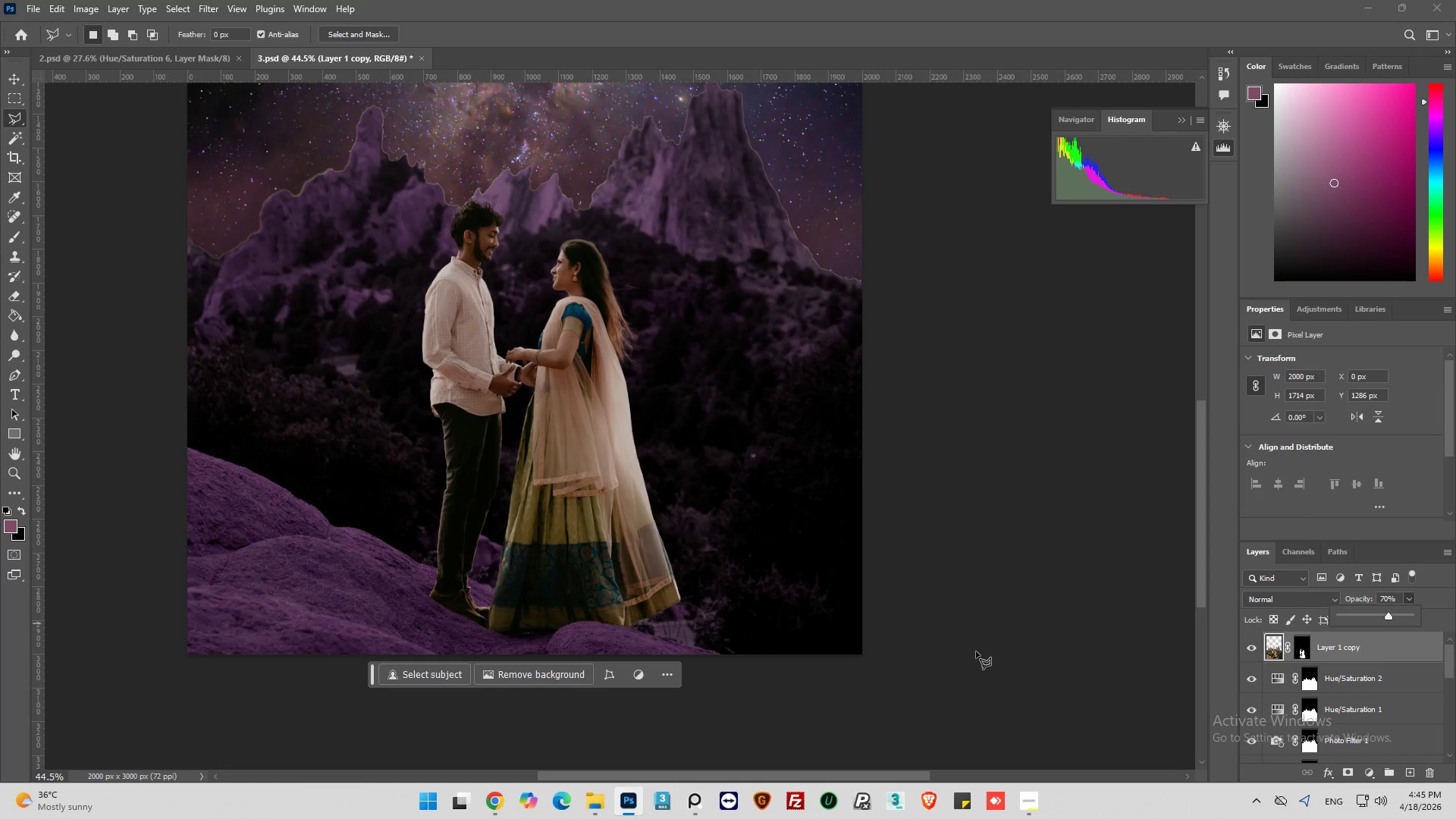 
key(Alt+AltLeft)
 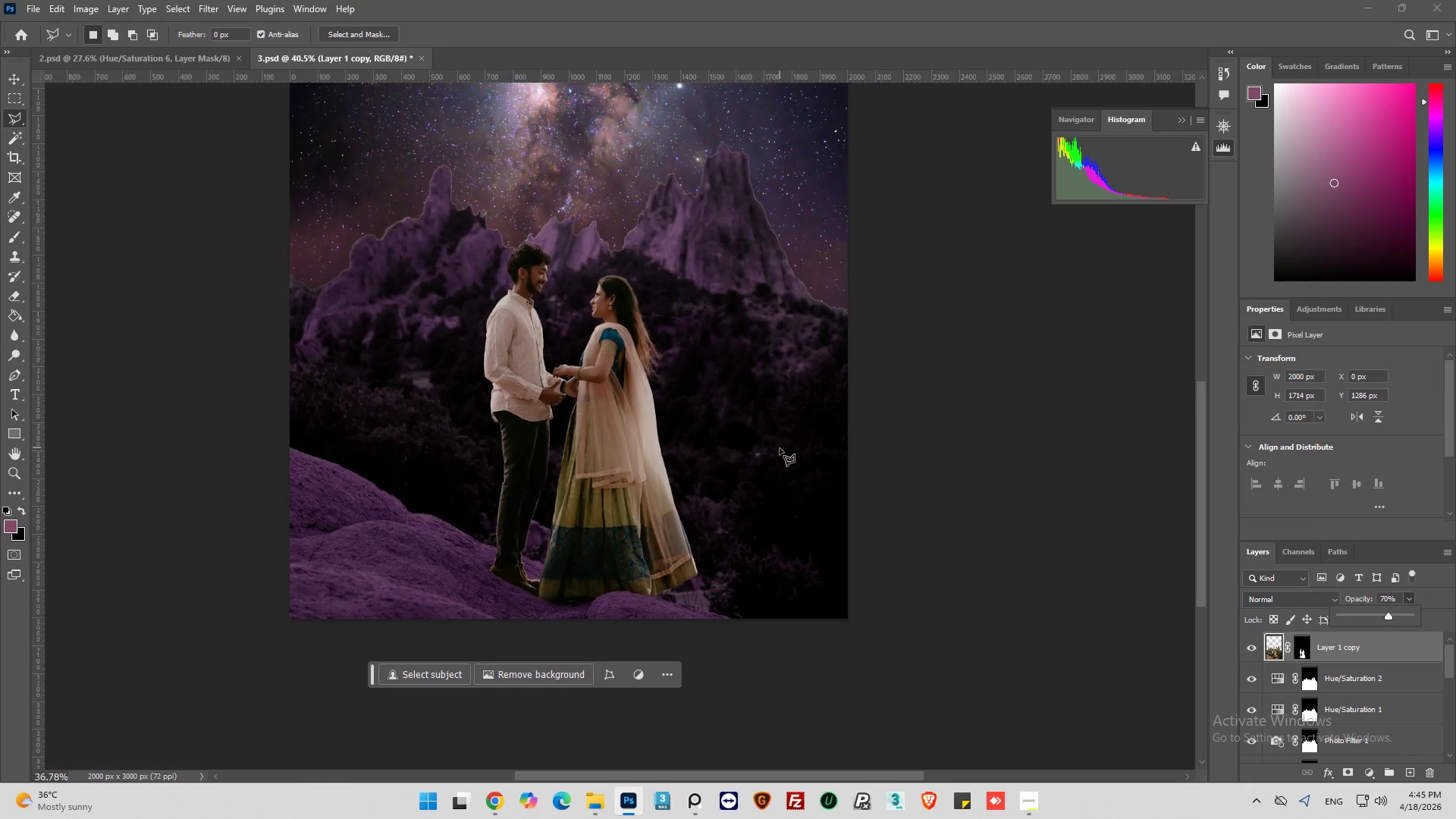 
scroll: coordinate [761, 463], scroll_direction: up, amount: 5.0
 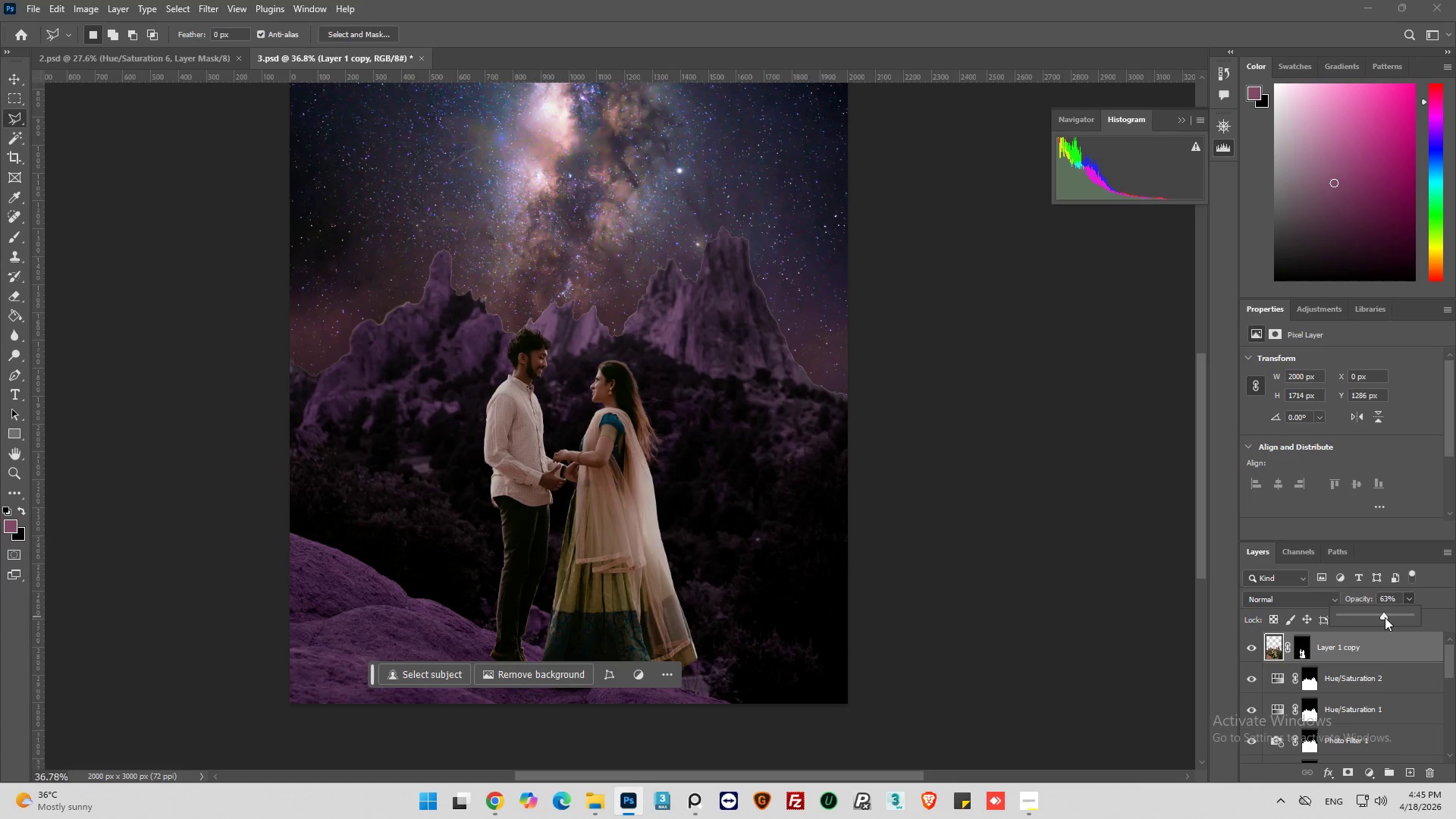 
left_click_drag(start_coordinate=[1382, 613], to_coordinate=[1377, 614])
 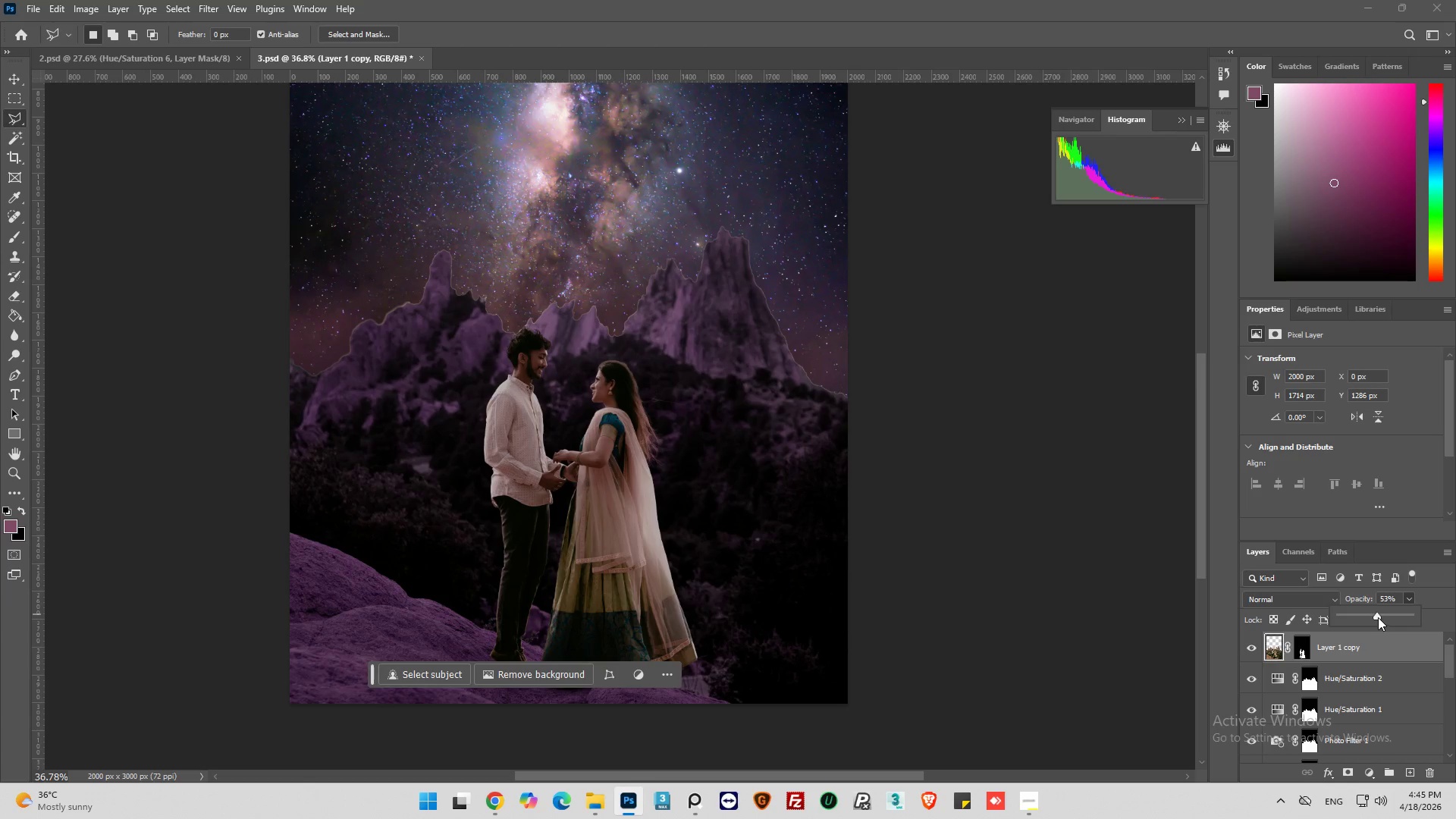 
left_click_drag(start_coordinate=[1378, 617], to_coordinate=[1373, 617])
 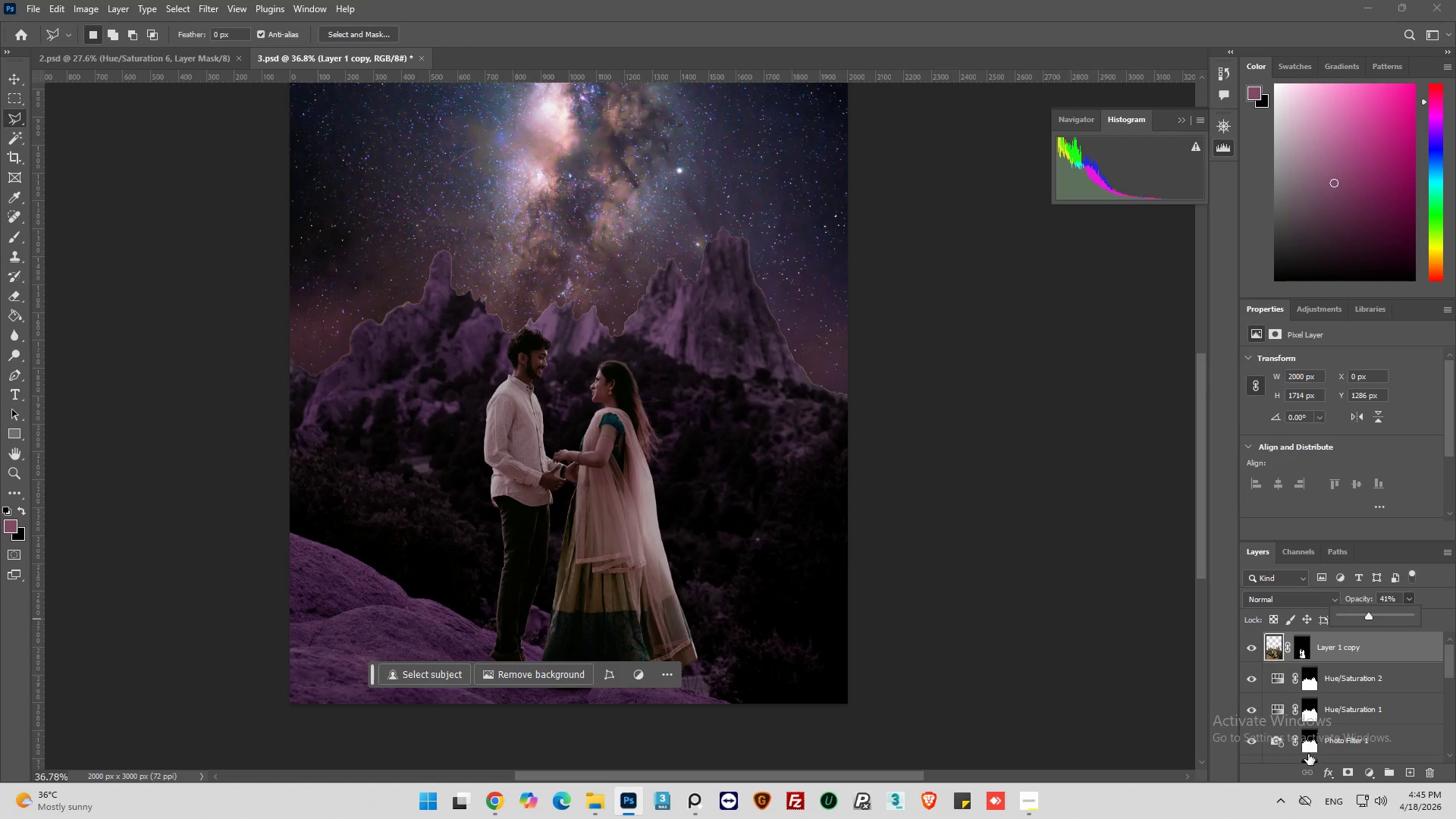 
wait(5.94)
 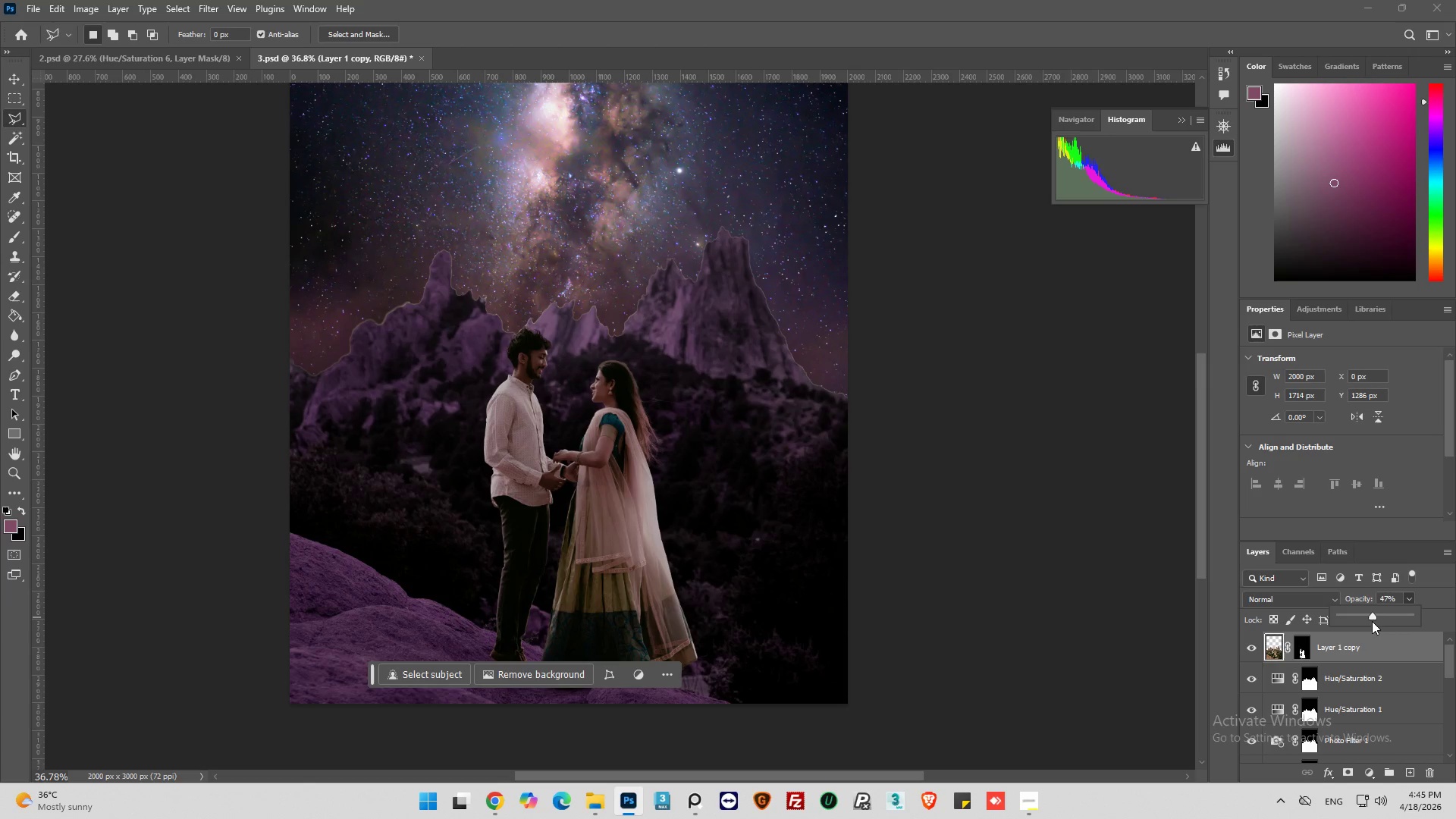 
left_click([1252, 648])
 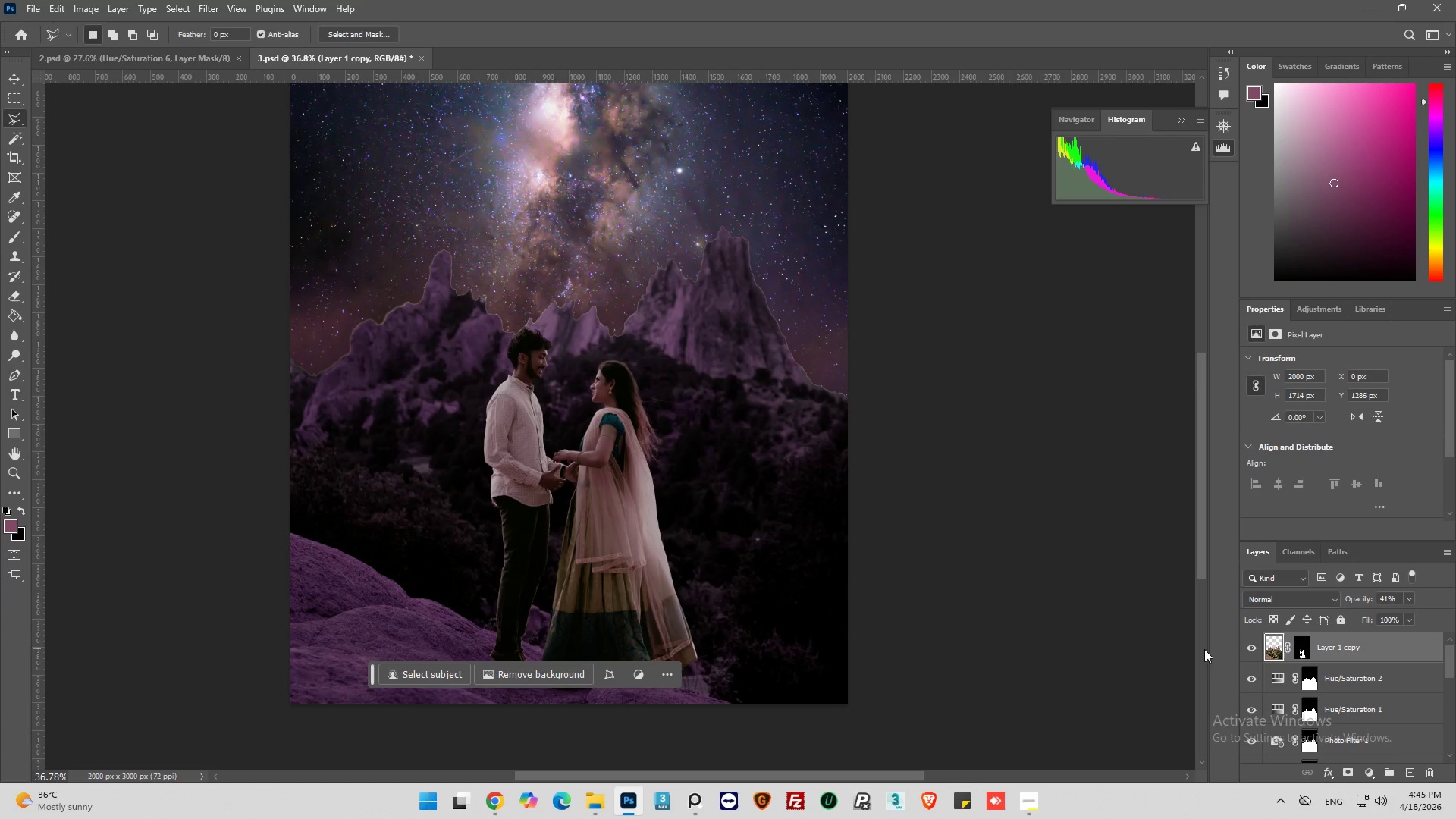 
hold_key(key=AltLeft, duration=0.58)
scroll: coordinate [600, 433], scroll_direction: up, amount: 7.0
 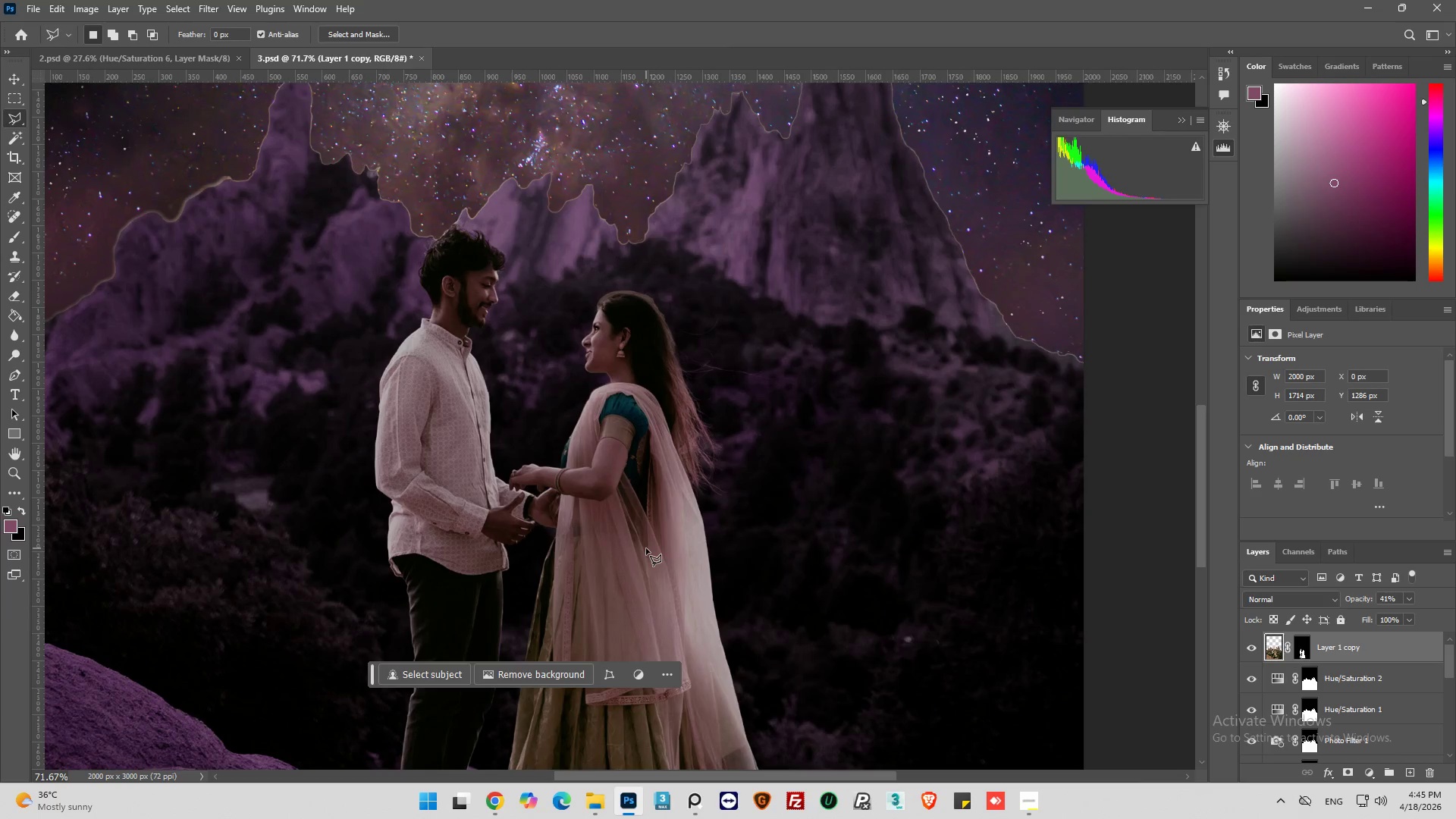 
key(Alt+AltLeft)
 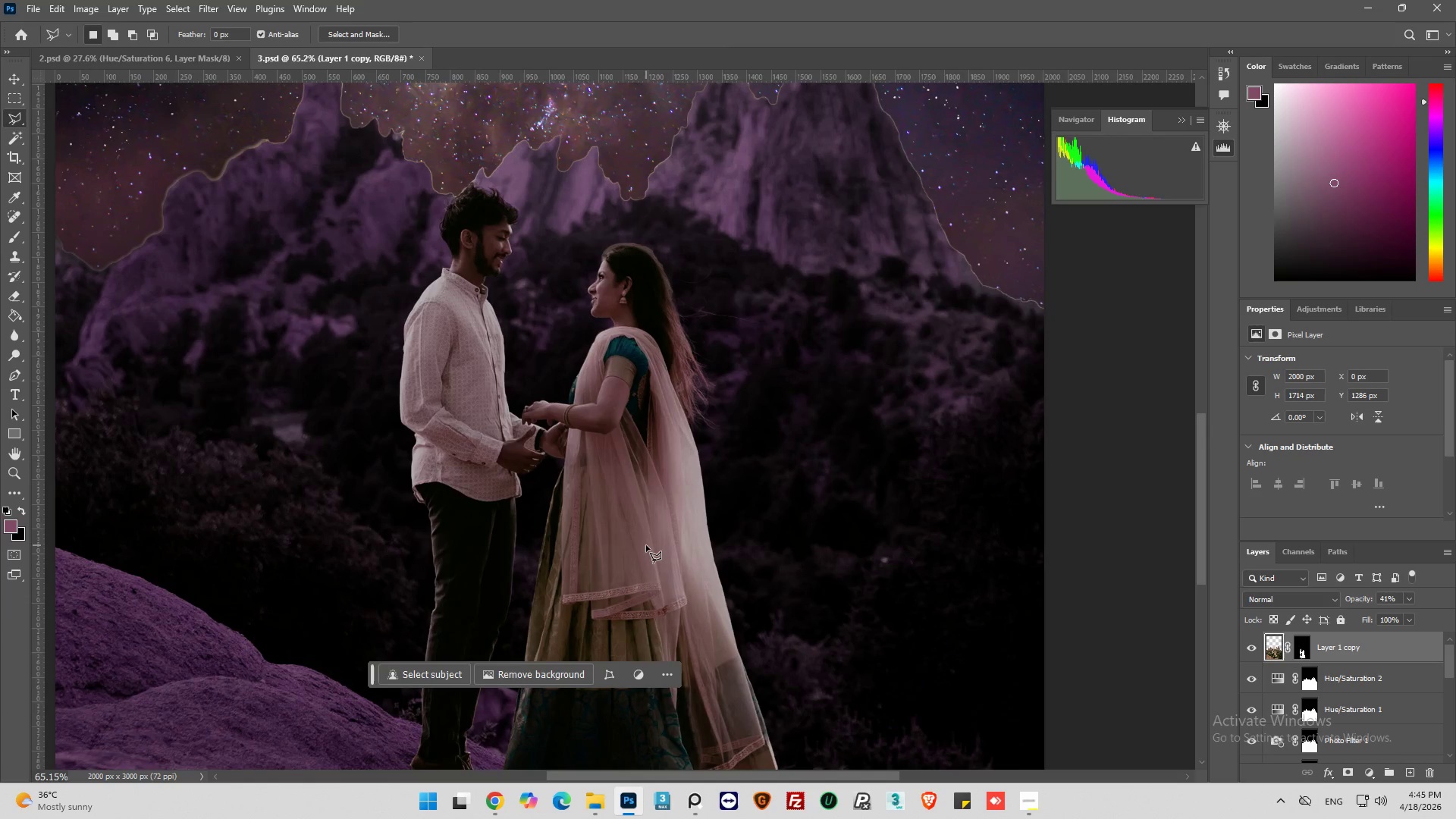 
key(Alt+AltLeft)
 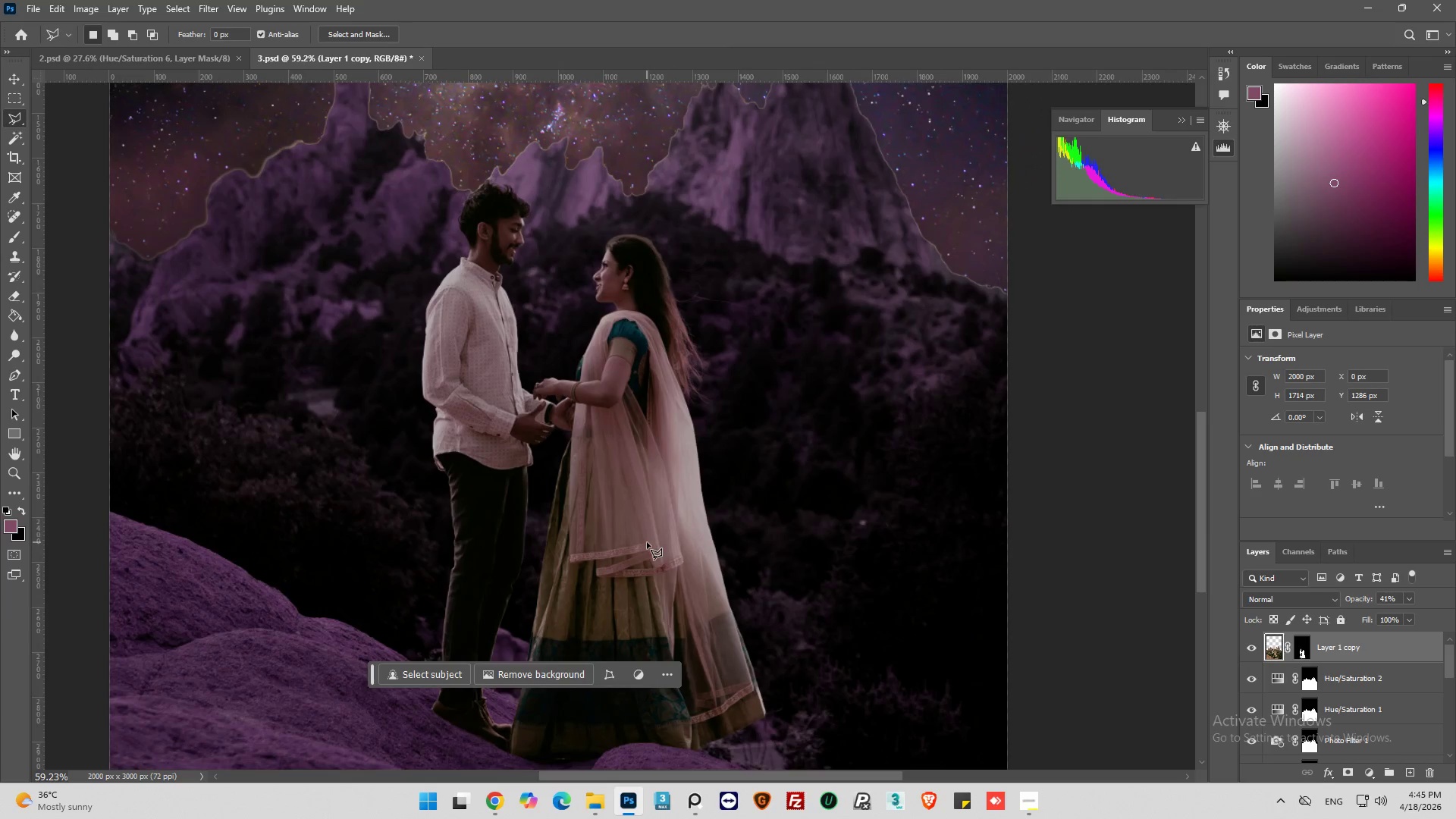 
key(Alt+AltLeft)
 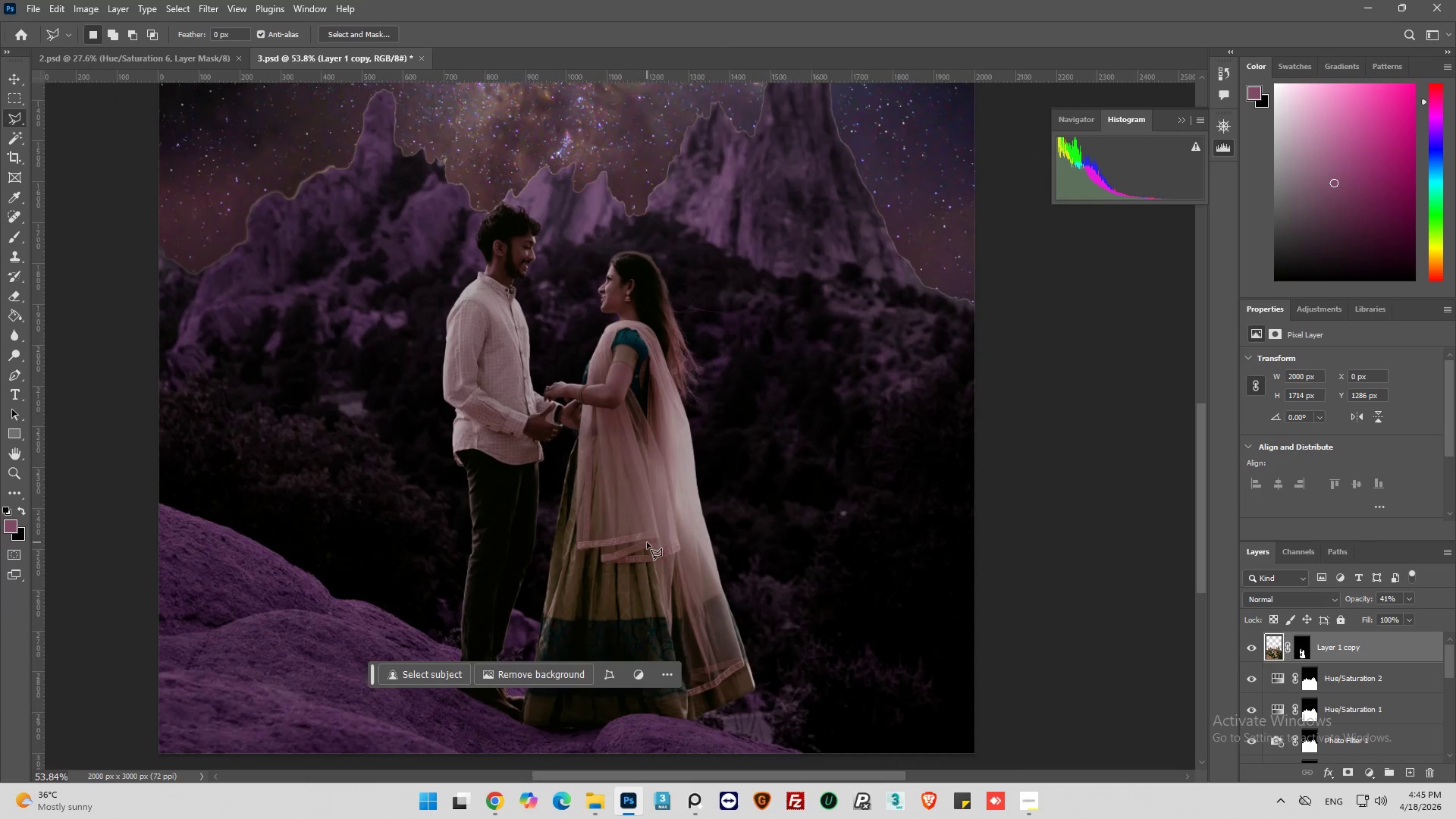 
key(Alt+AltLeft)
 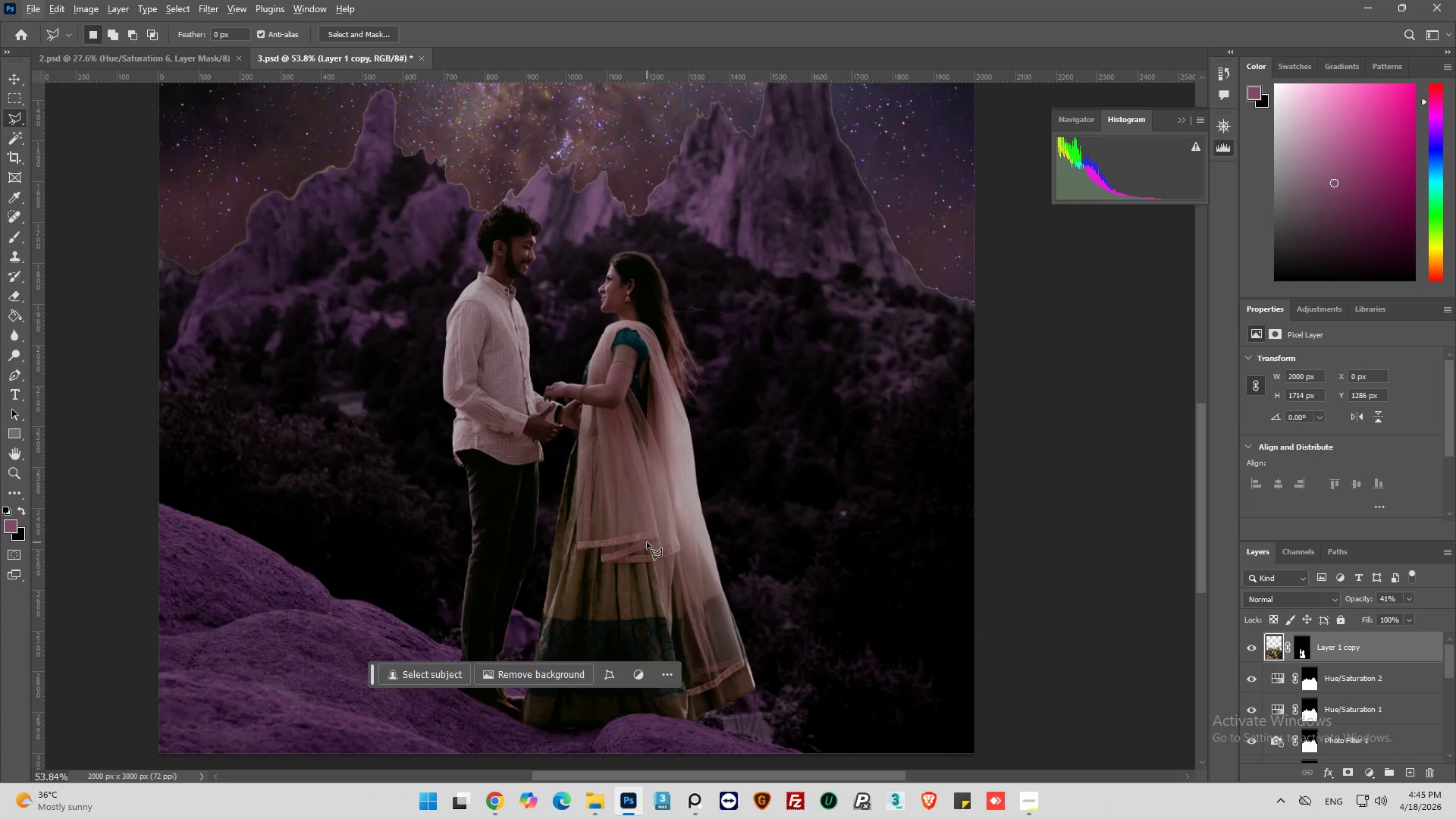 
scroll: coordinate [647, 542], scroll_direction: down, amount: 13.0
 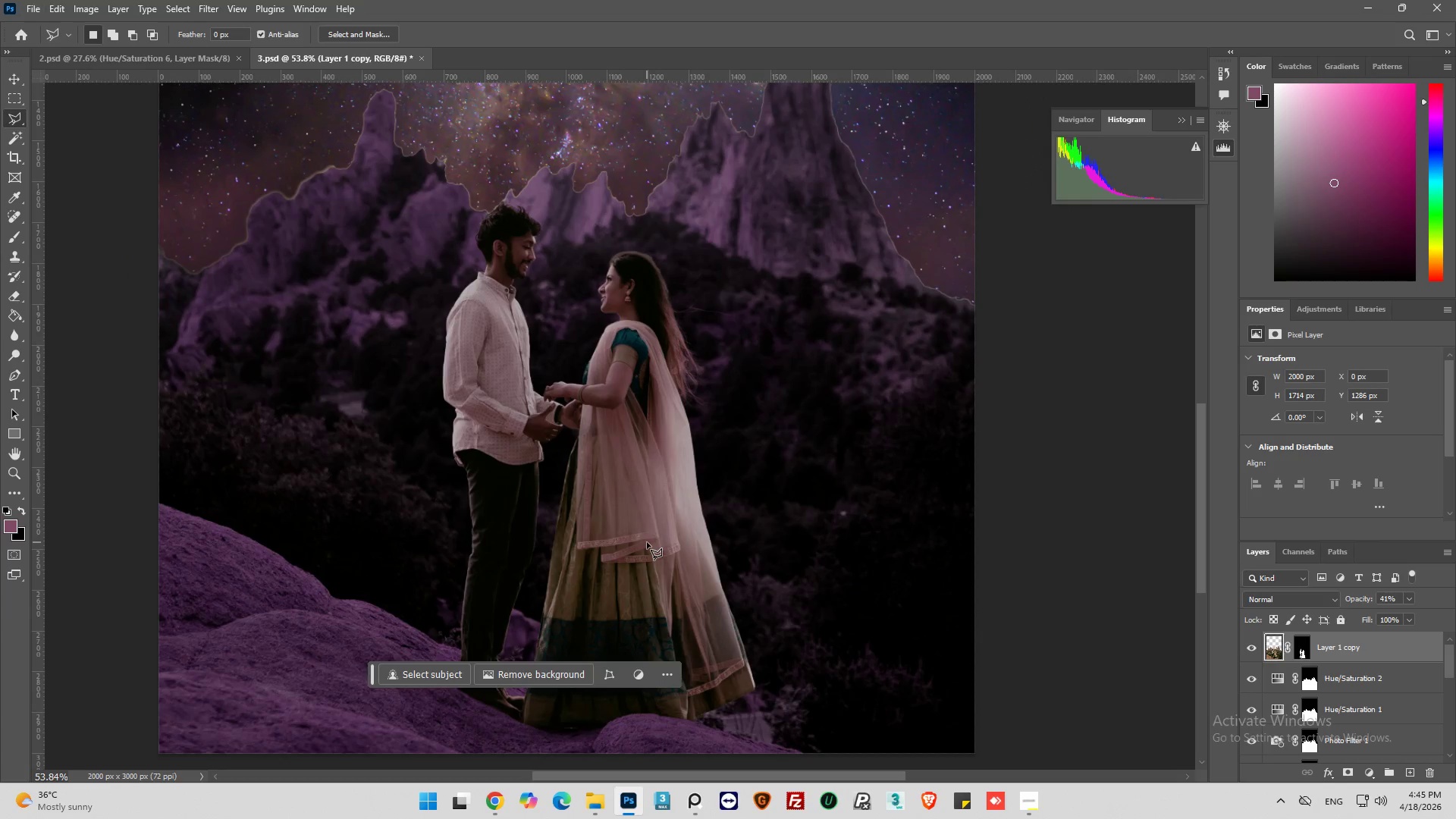 
key(Alt+AltLeft)
 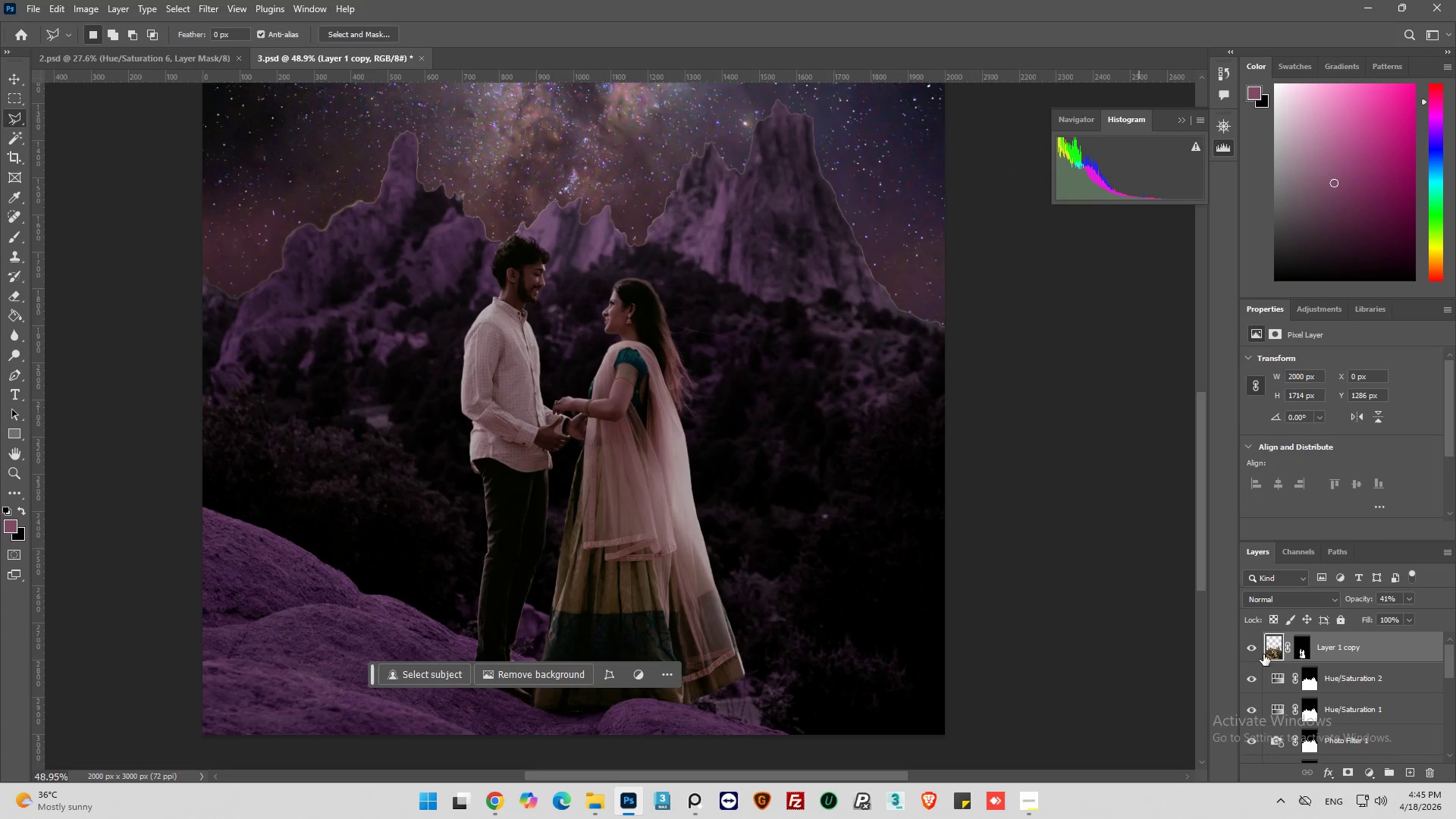 
left_click([1250, 648])
 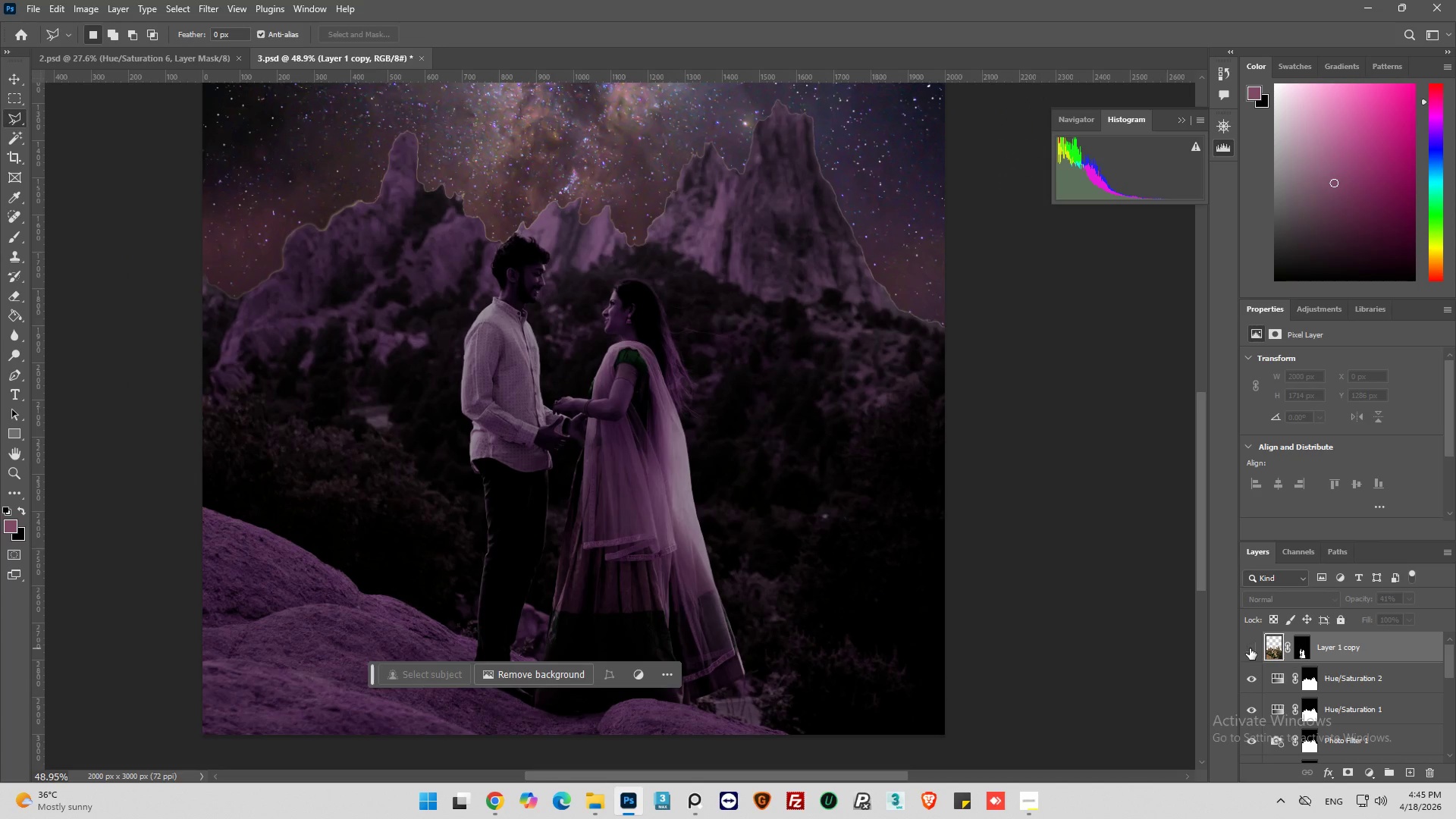 
left_click([1250, 648])
 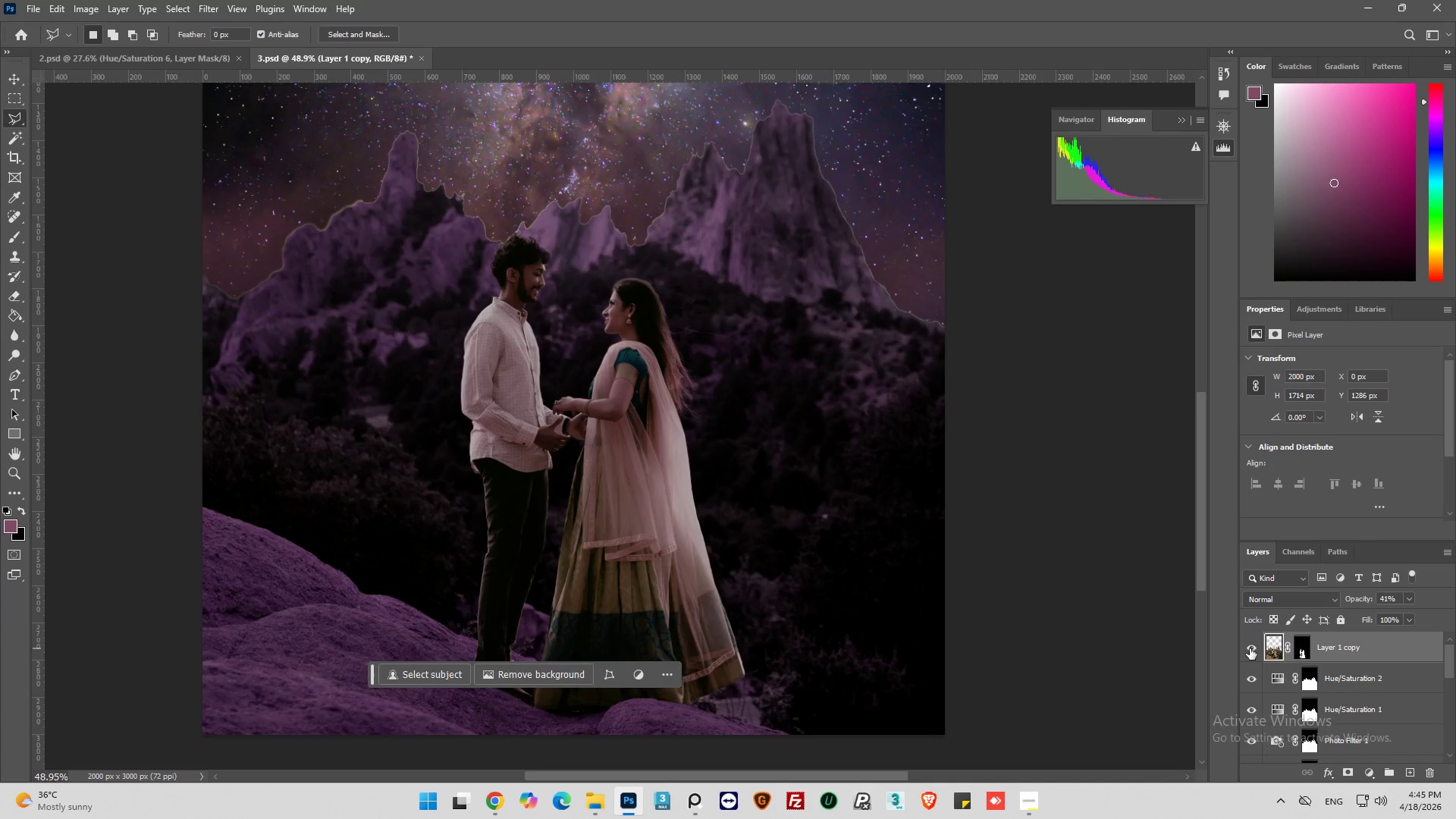 
hold_key(key=AltLeft, duration=1.72)
left_click([1250, 648])
 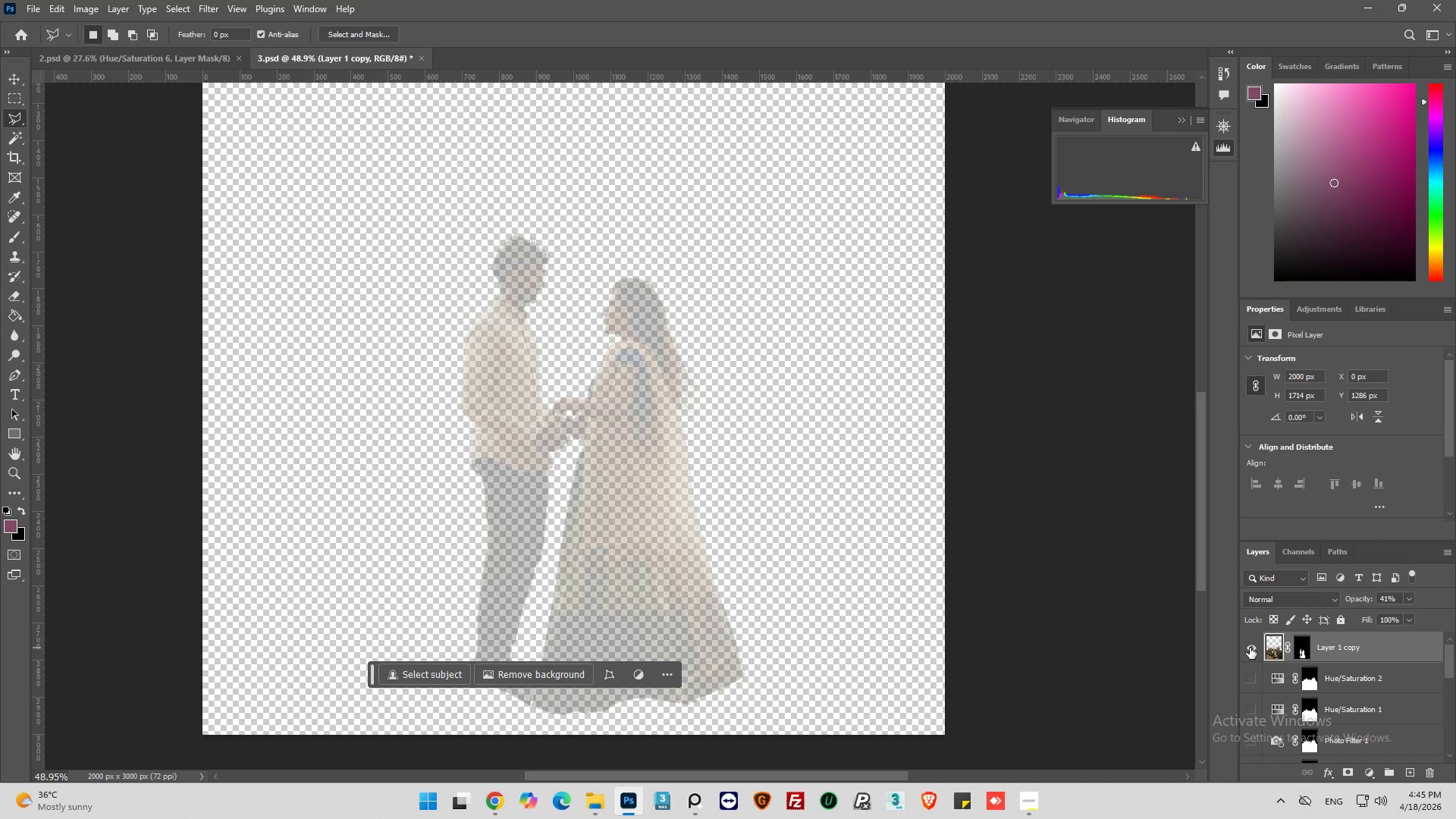 
left_click([1250, 648])
 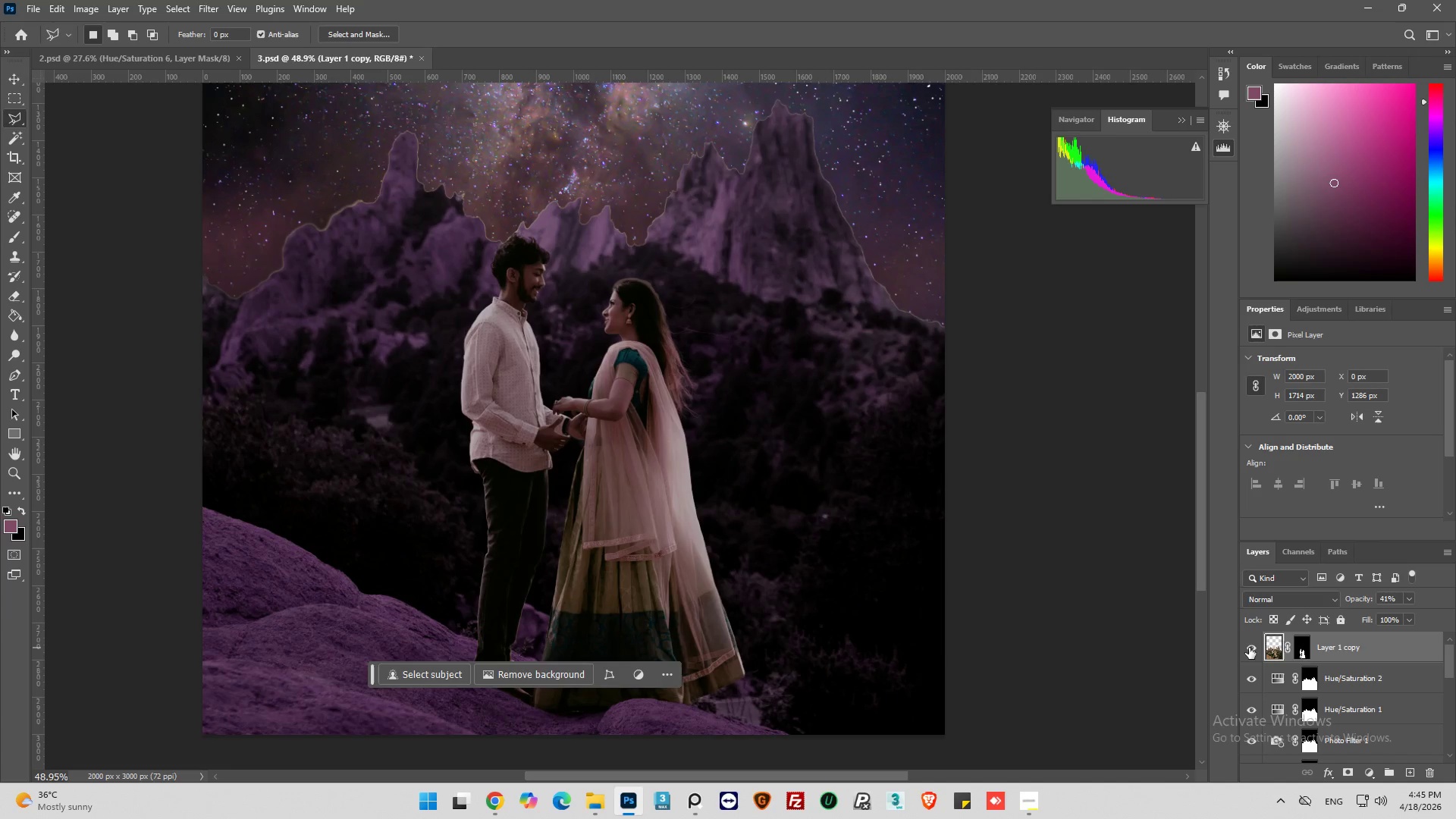 
scroll: coordinate [1252, 667], scroll_direction: down, amount: 14.0
 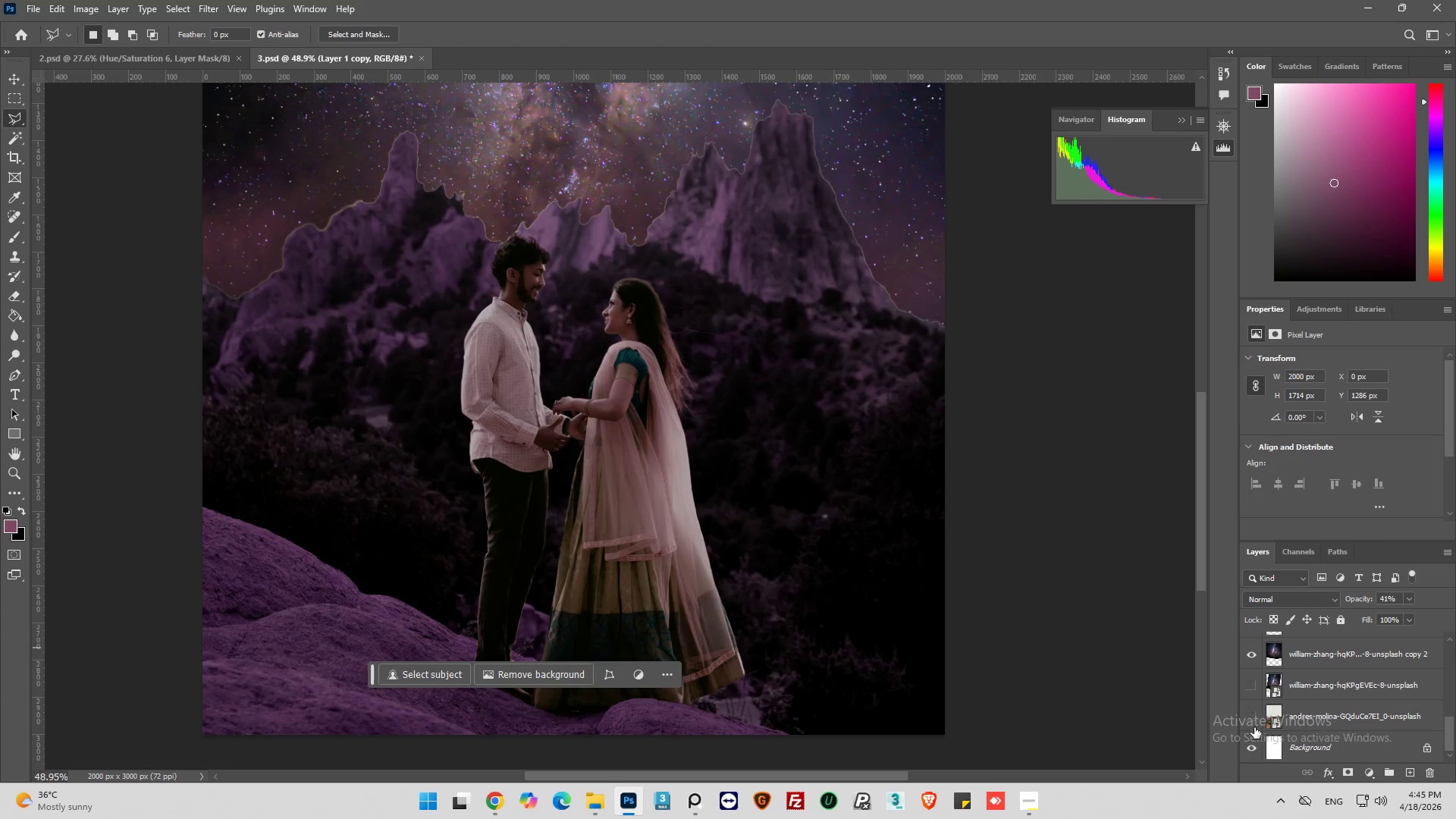 
hold_key(key=AltLeft, duration=3.02)
left_click([1250, 719])
 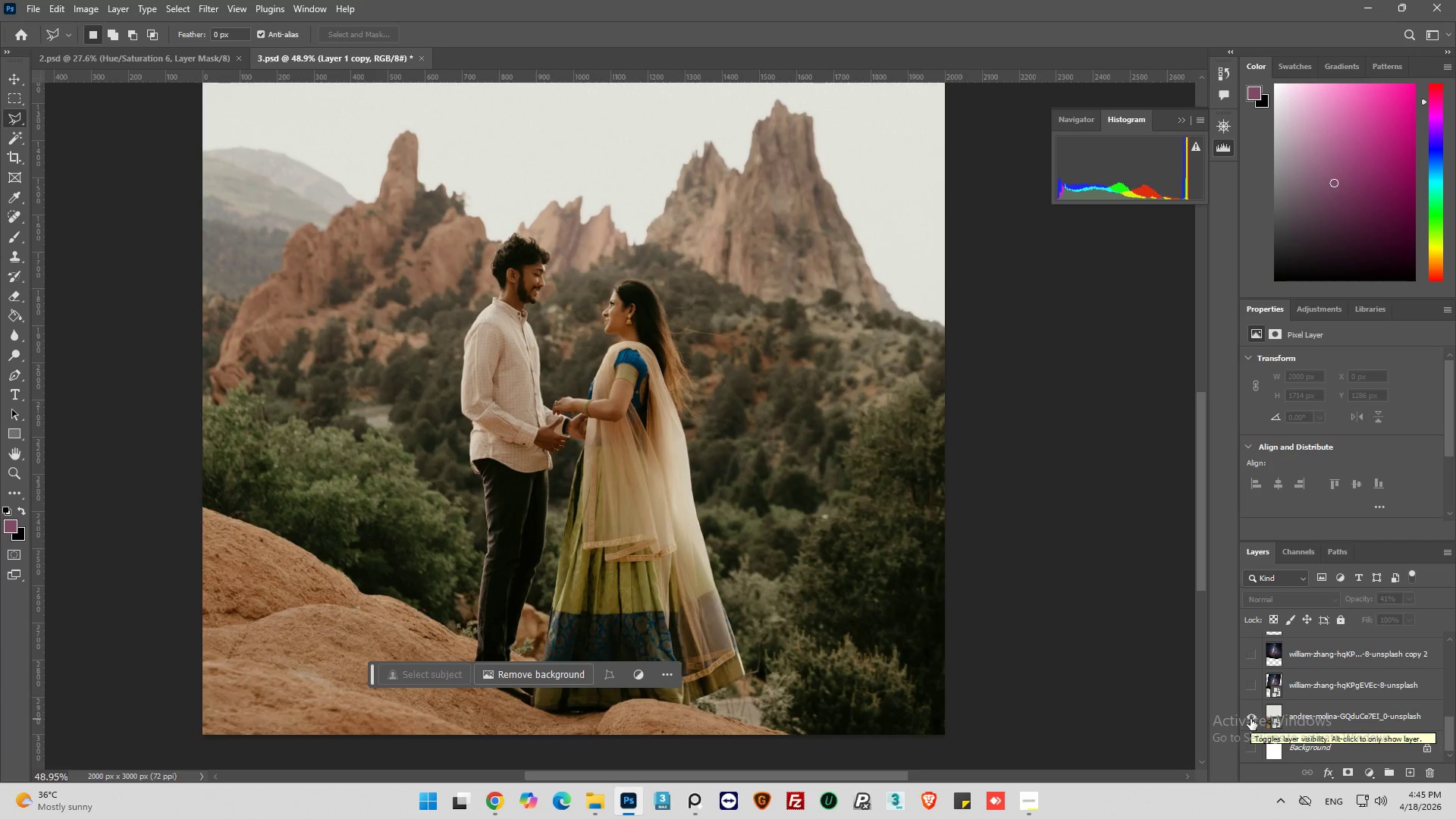 
left_click([1250, 719])
 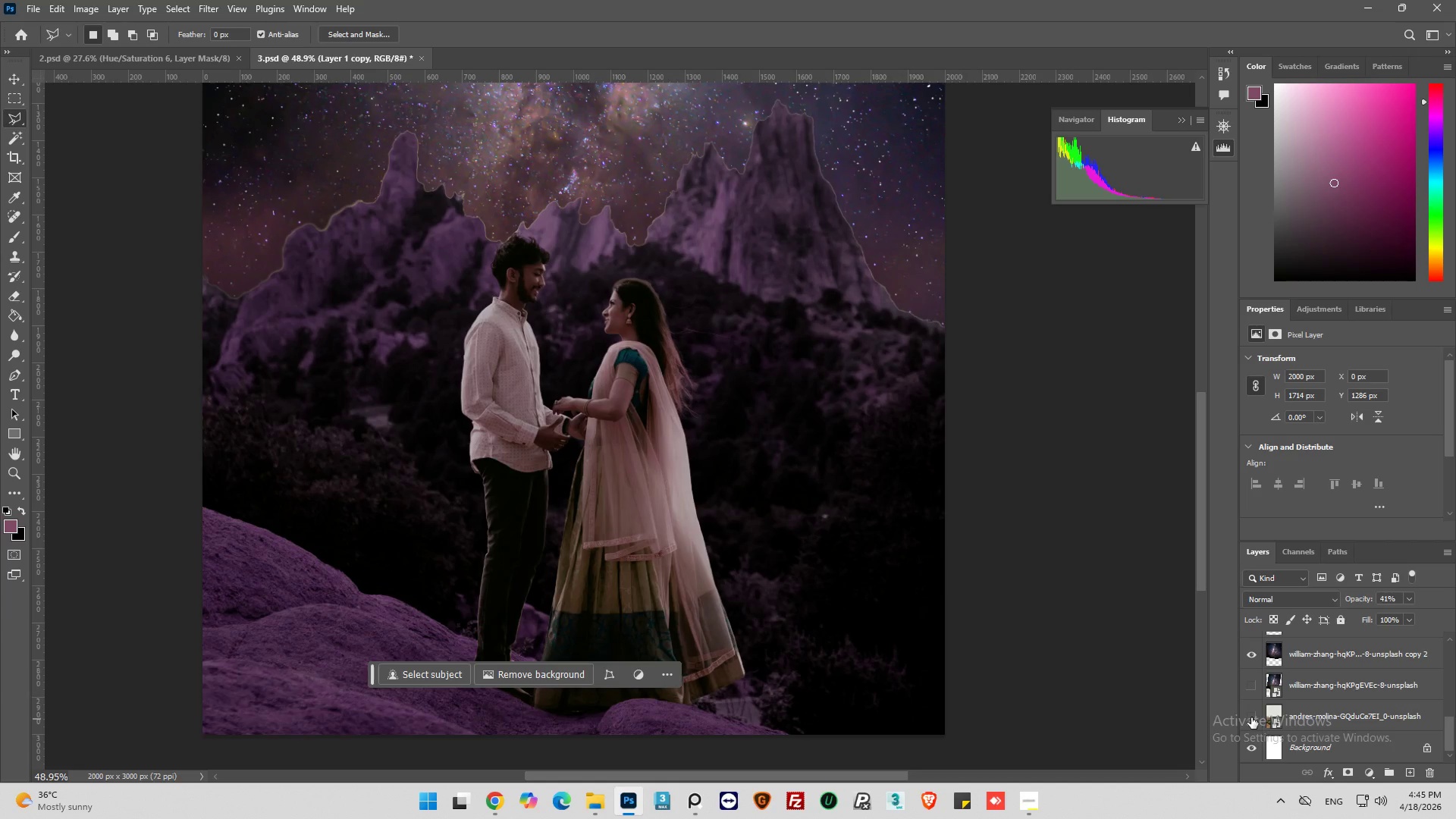 
scroll: coordinate [1251, 717], scroll_direction: up, amount: 17.0
 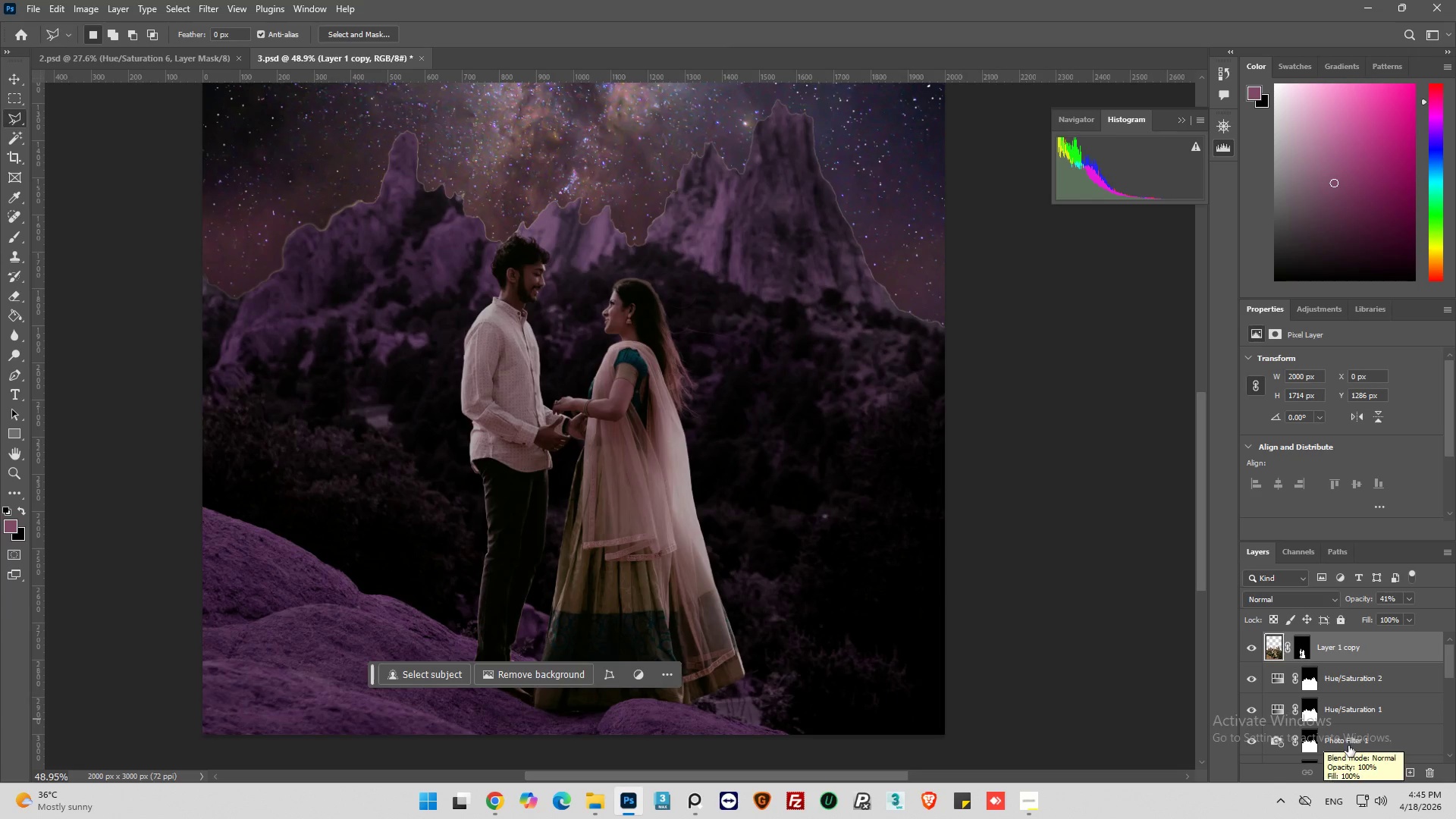 
wait(6.75)
 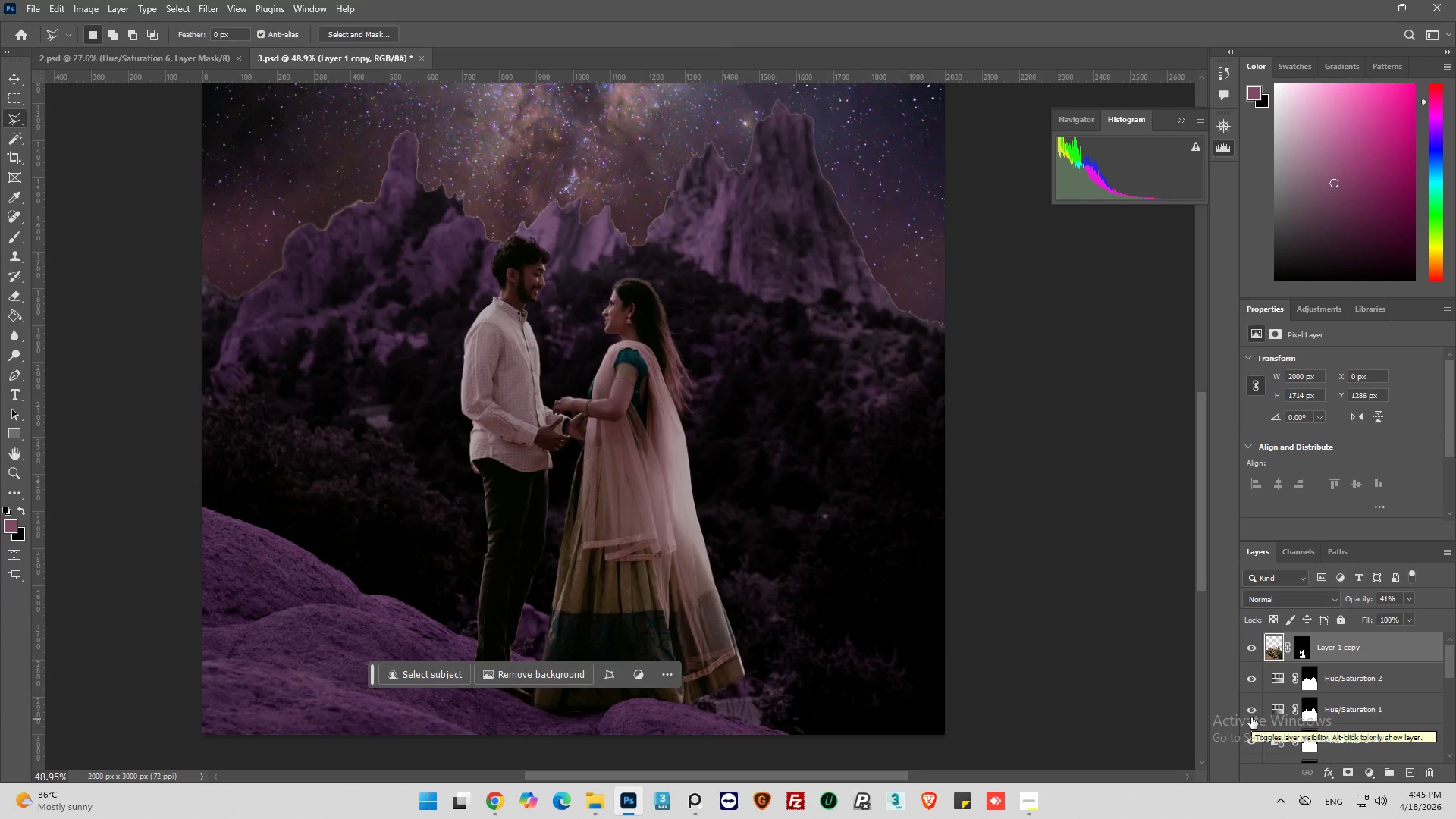 
scroll: coordinate [1289, 697], scroll_direction: up, amount: 4.0
 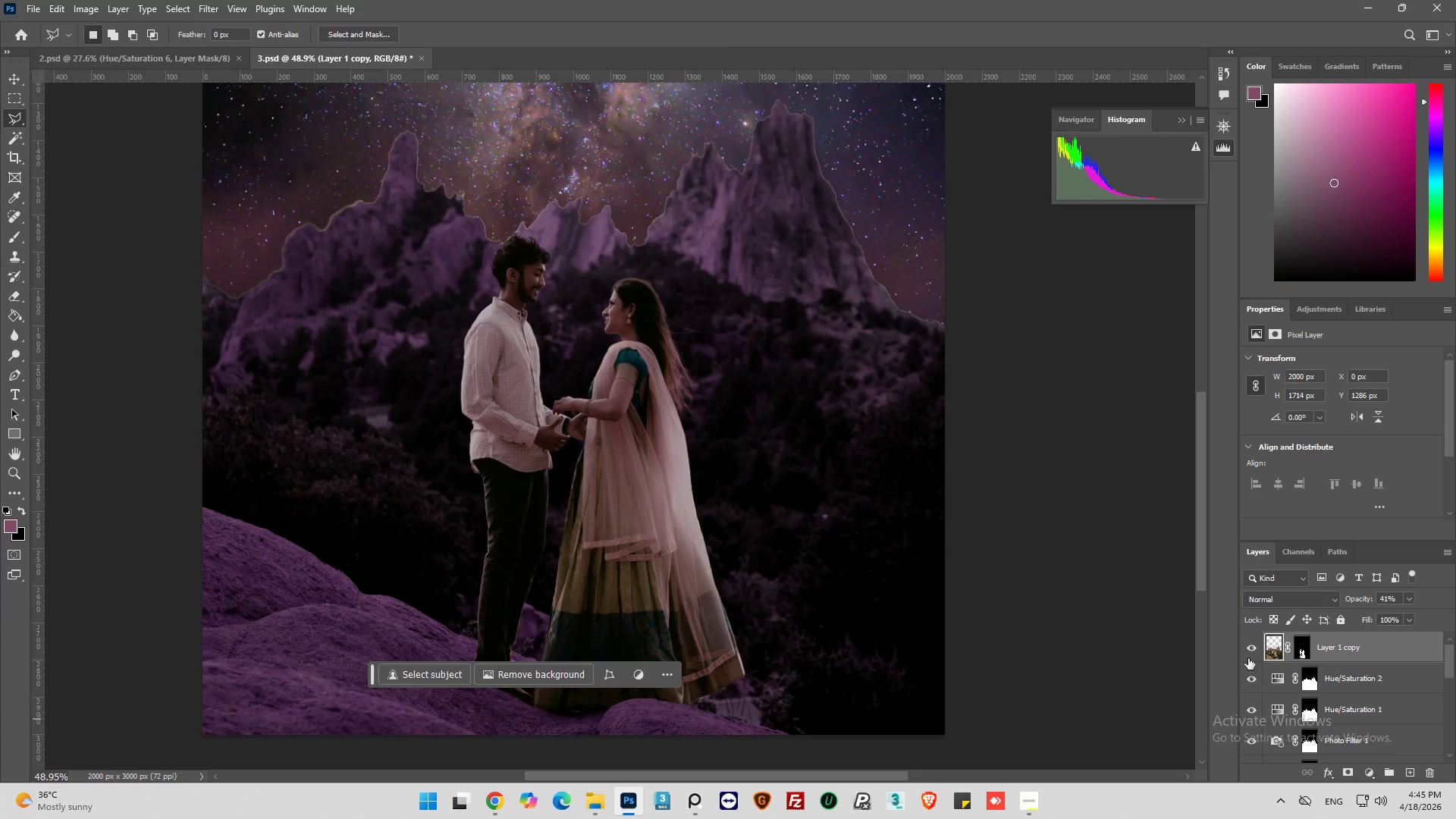 
left_click([1249, 645])
 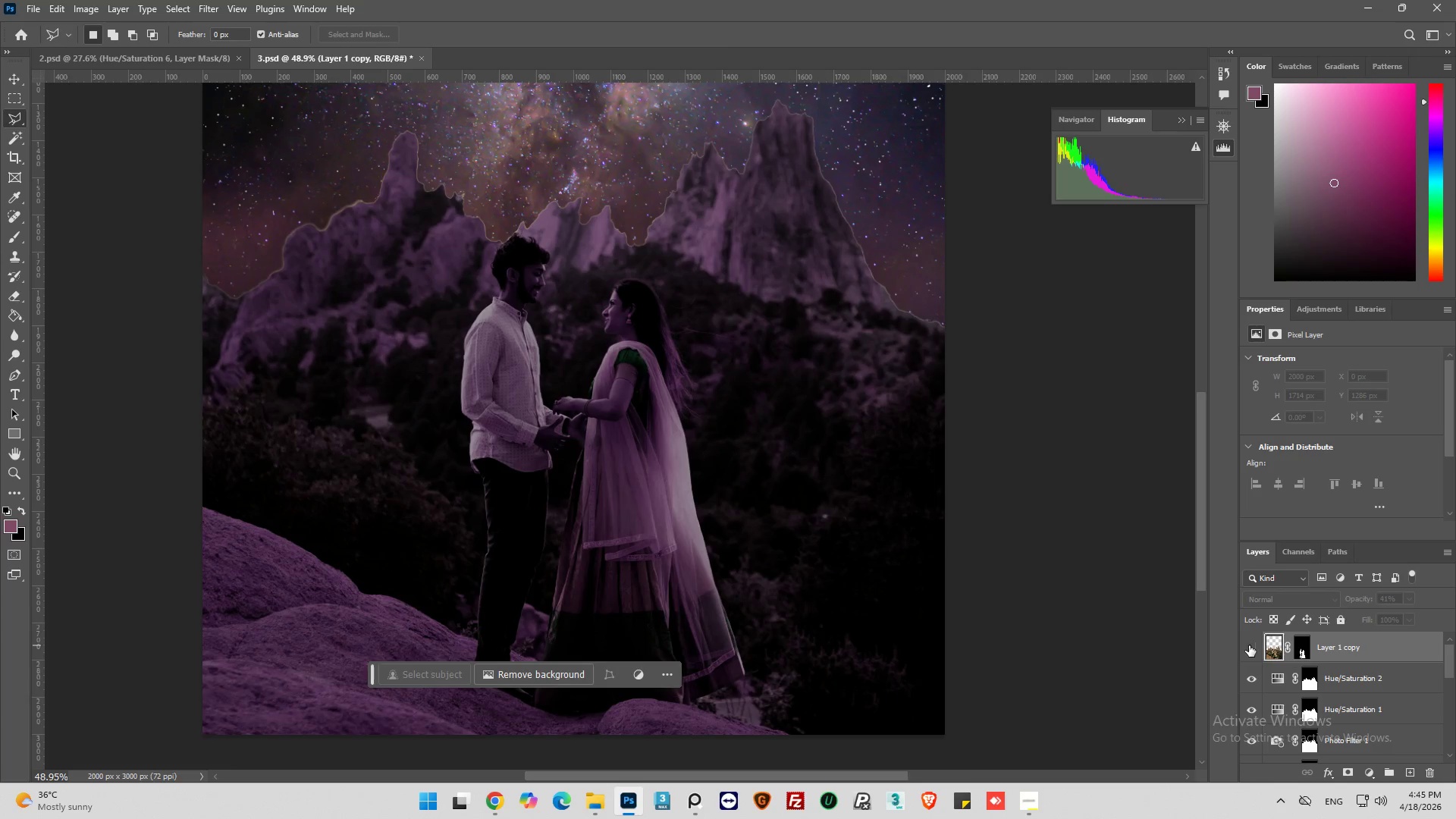 
left_click([1249, 645])
 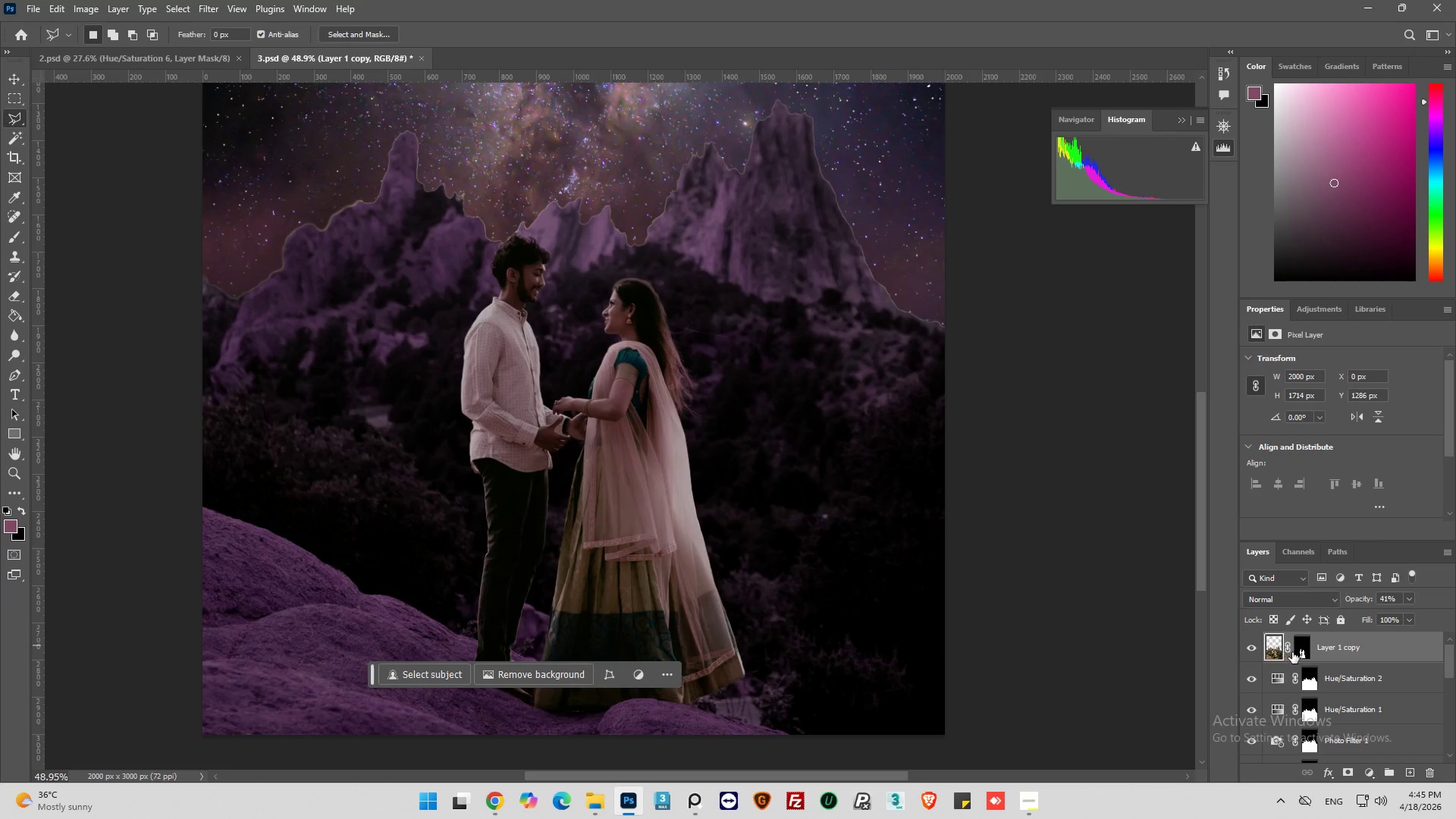 
left_click([1301, 652])
 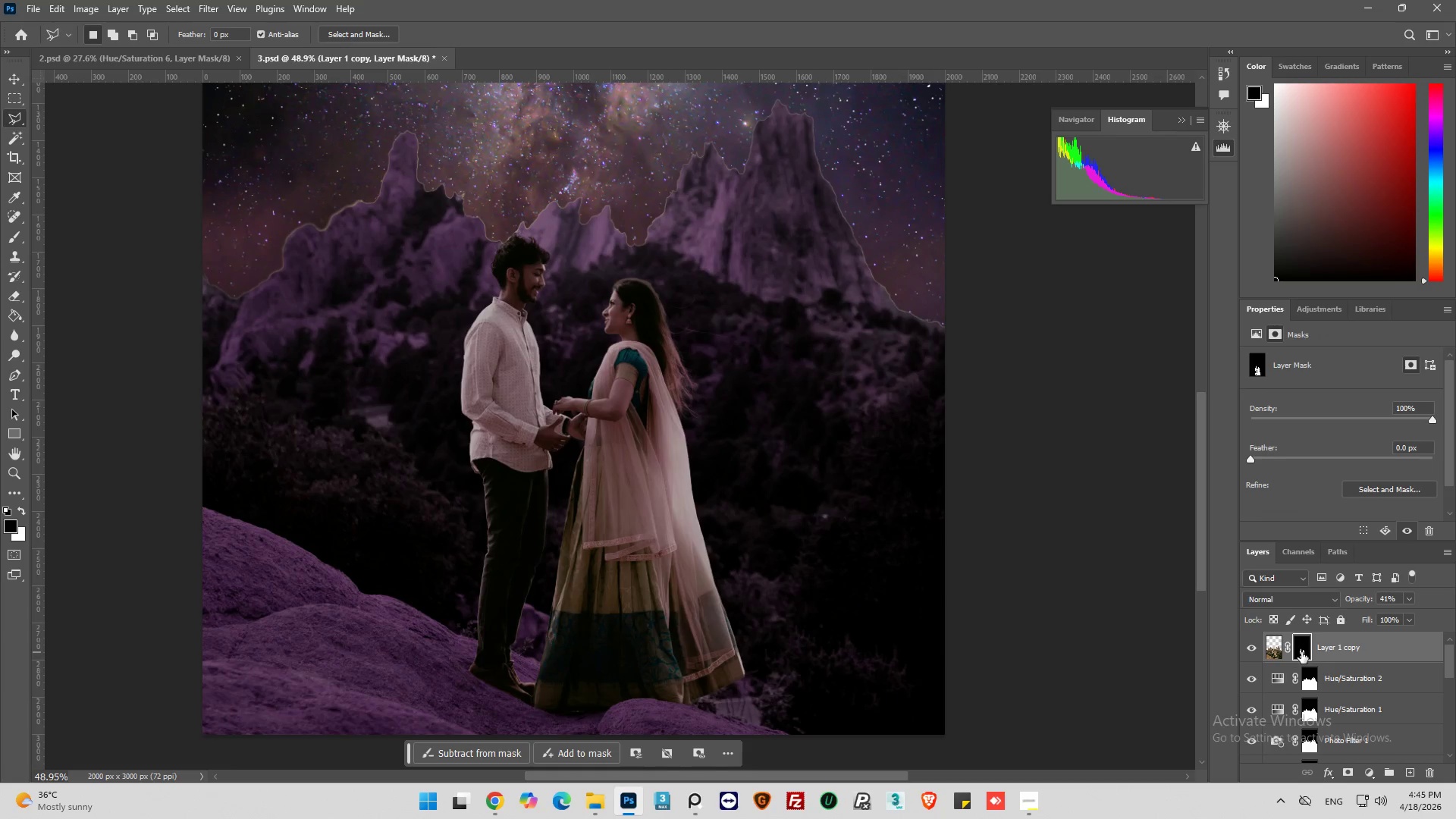 
hold_key(key=ControlLeft, duration=0.44)
left_click([1301, 652])
 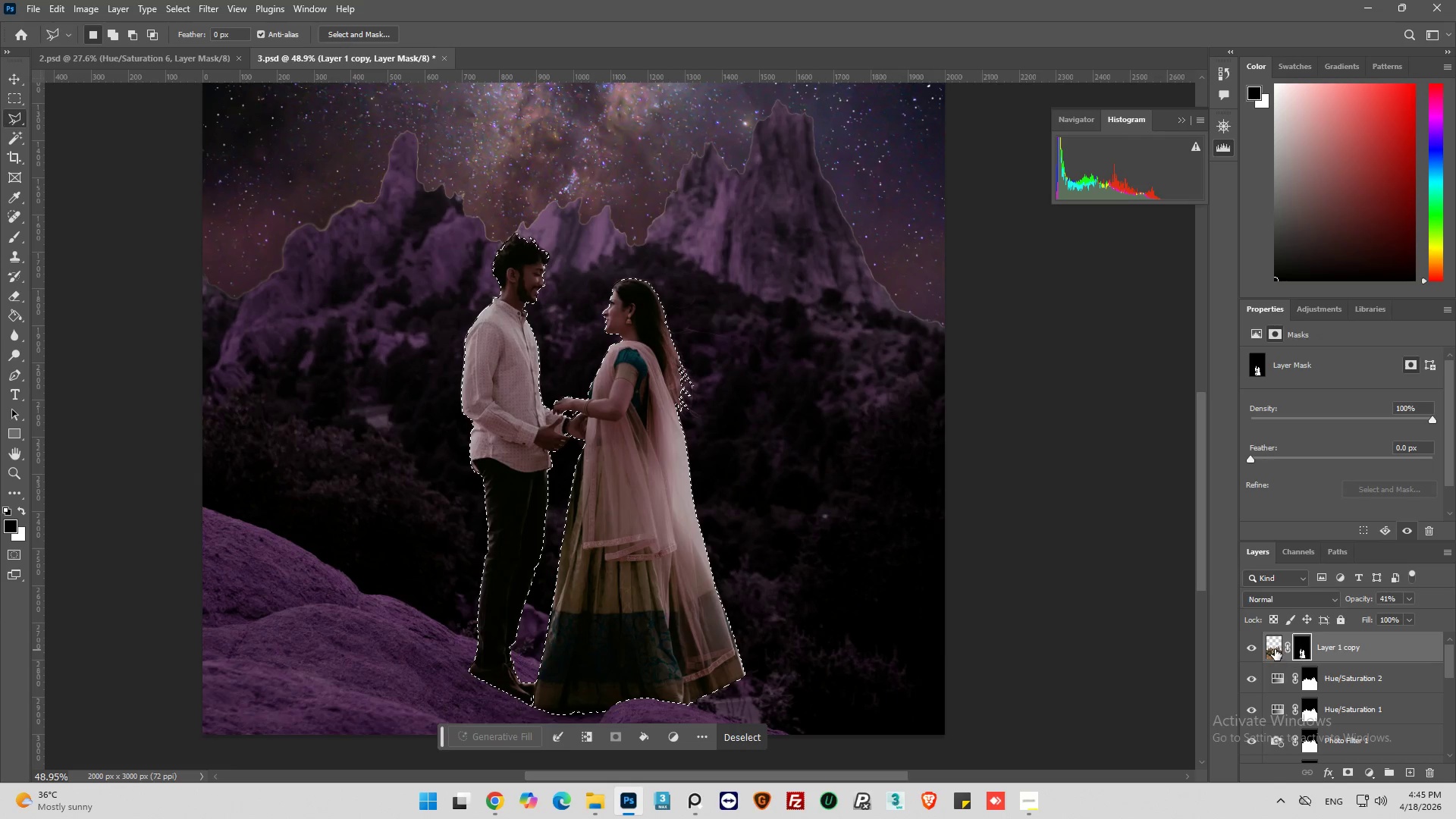 
left_click([1275, 649])
 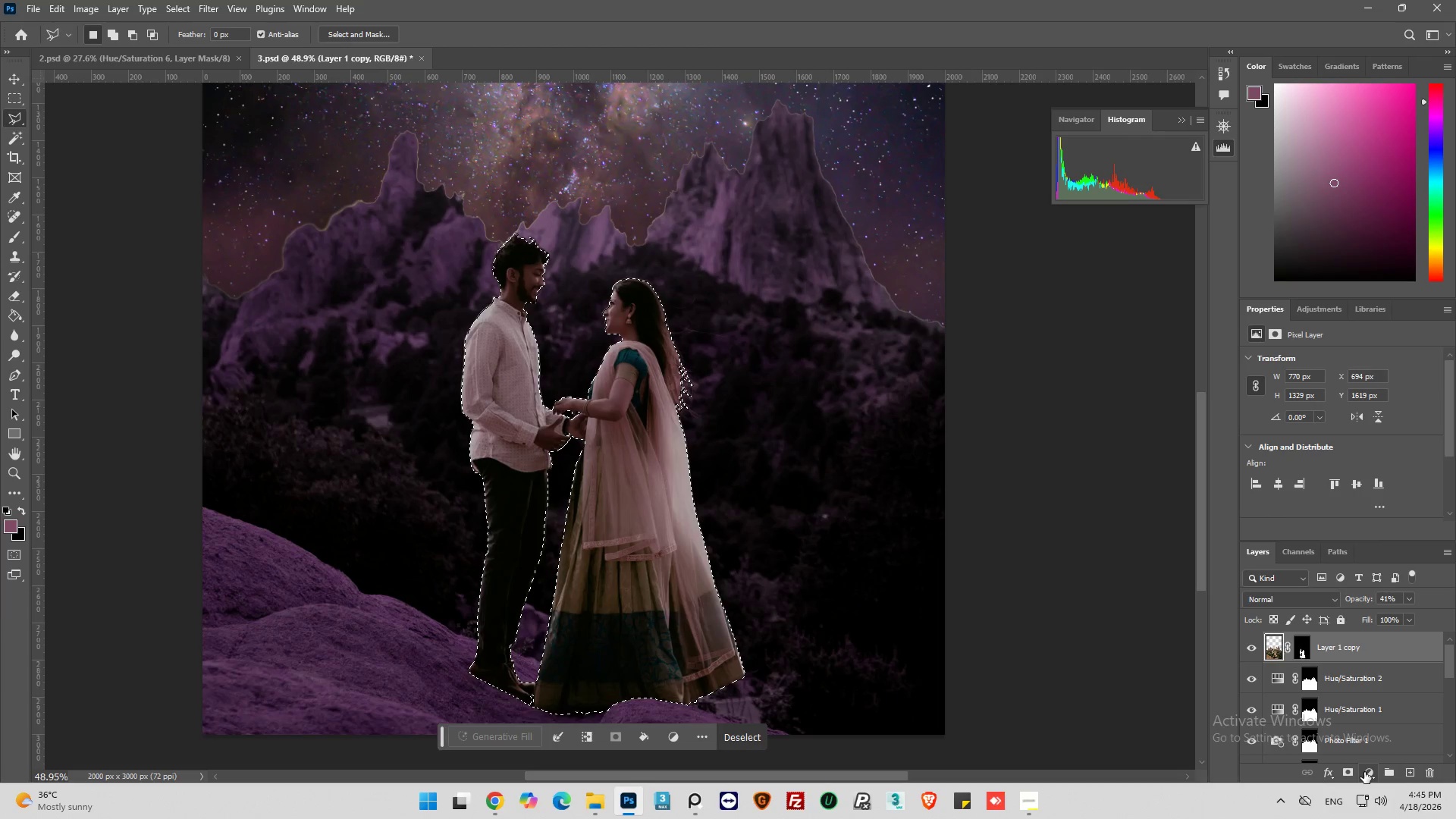 
left_click([1363, 771])
 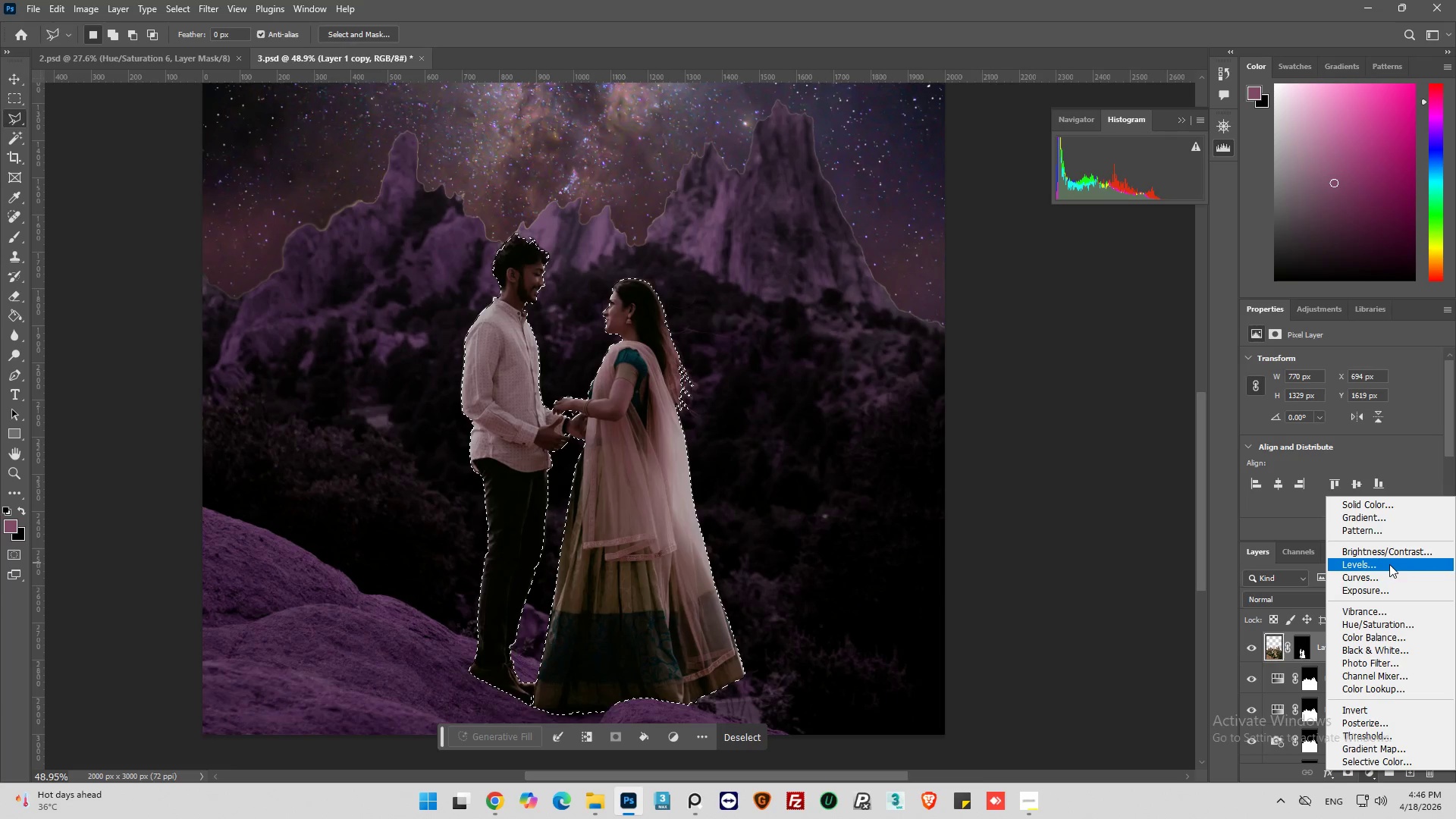 
left_click([1391, 571])
 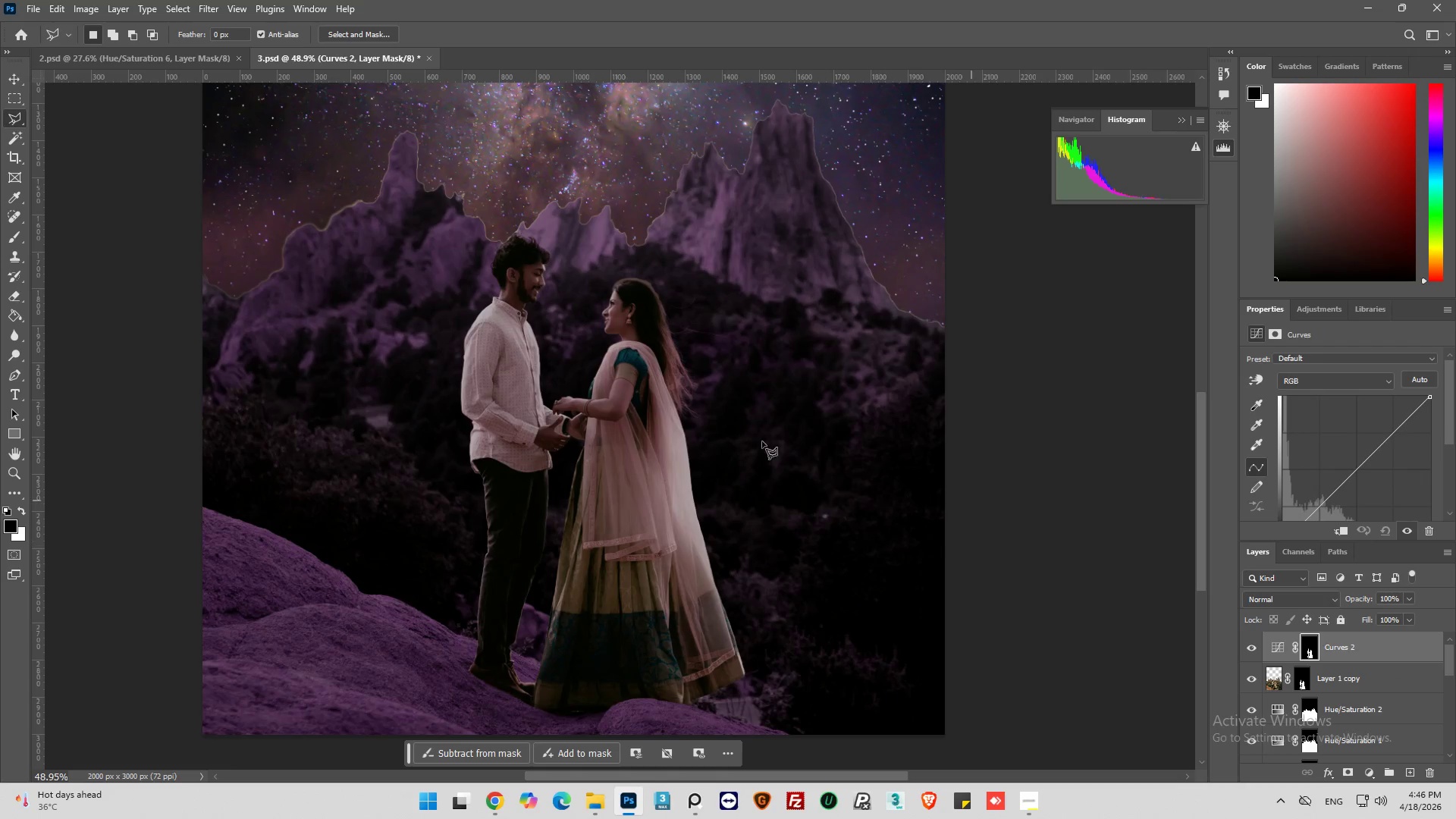 
hold_key(key=AltLeft, duration=0.72)
scroll: coordinate [566, 280], scroll_direction: up, amount: 5.0
 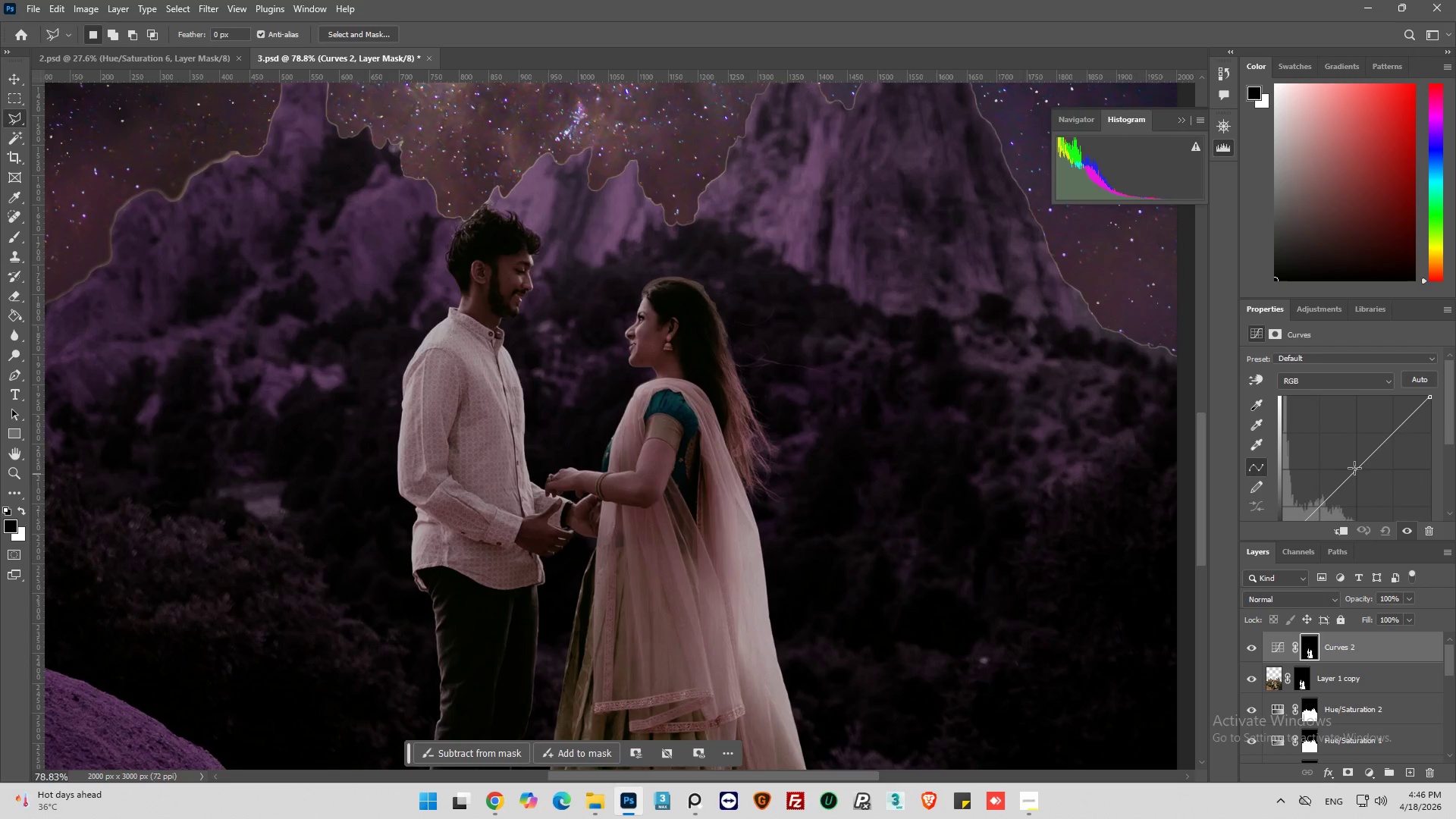 
left_click([1356, 470])
 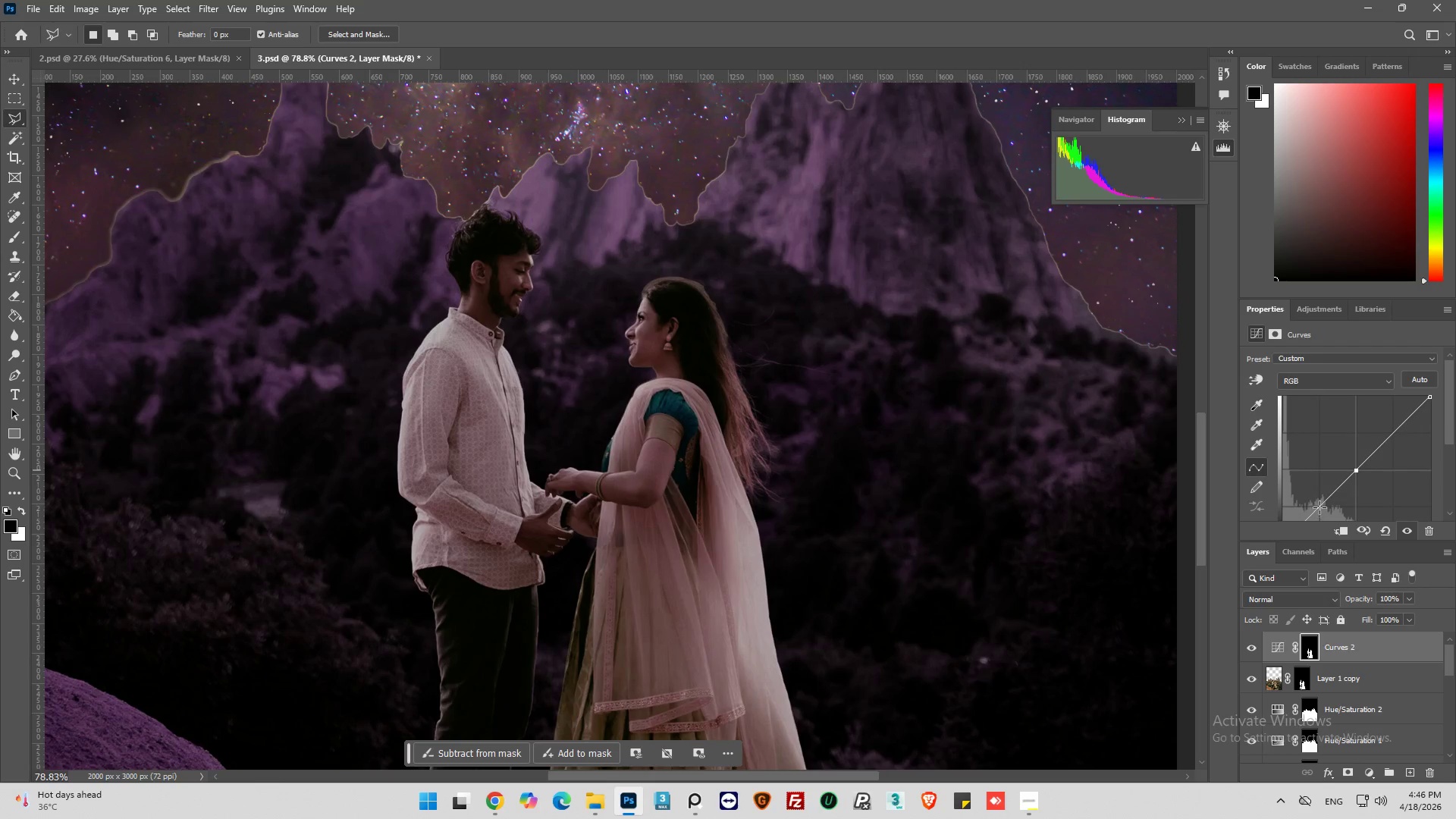 
left_click([1320, 507])
 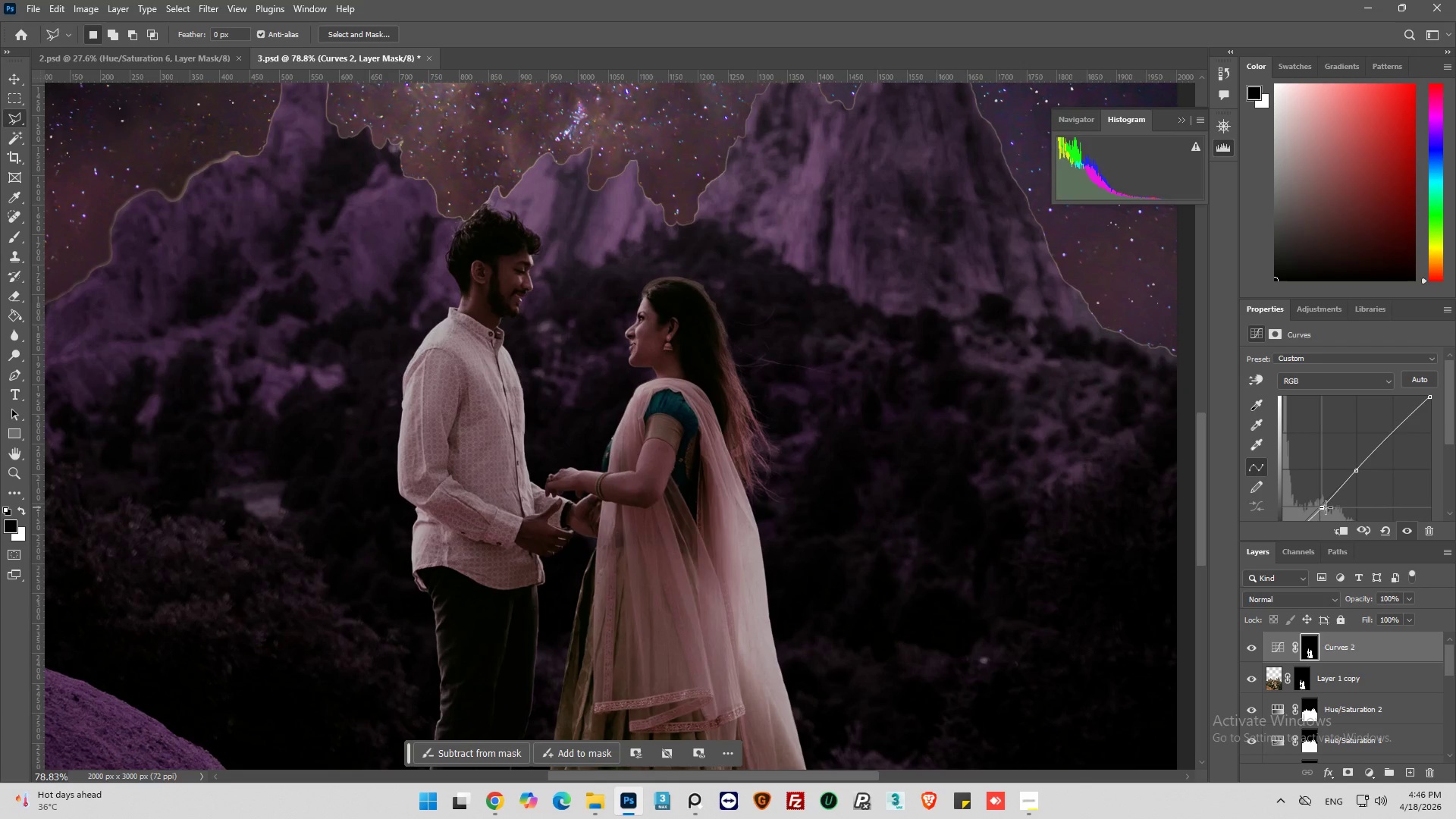 
scroll: coordinate [1294, 478], scroll_direction: down, amount: 3.0
 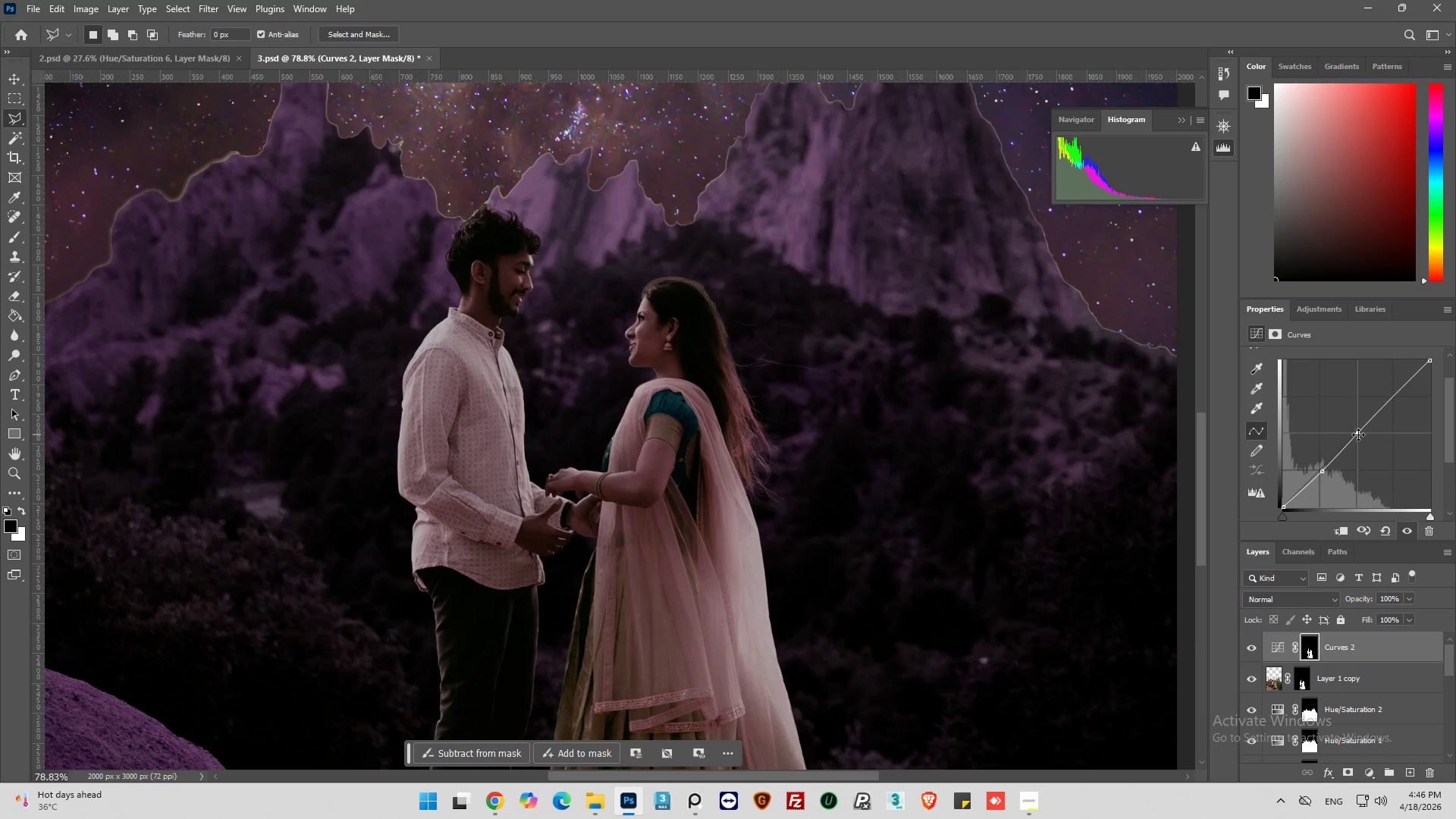 
wait(6.1)
 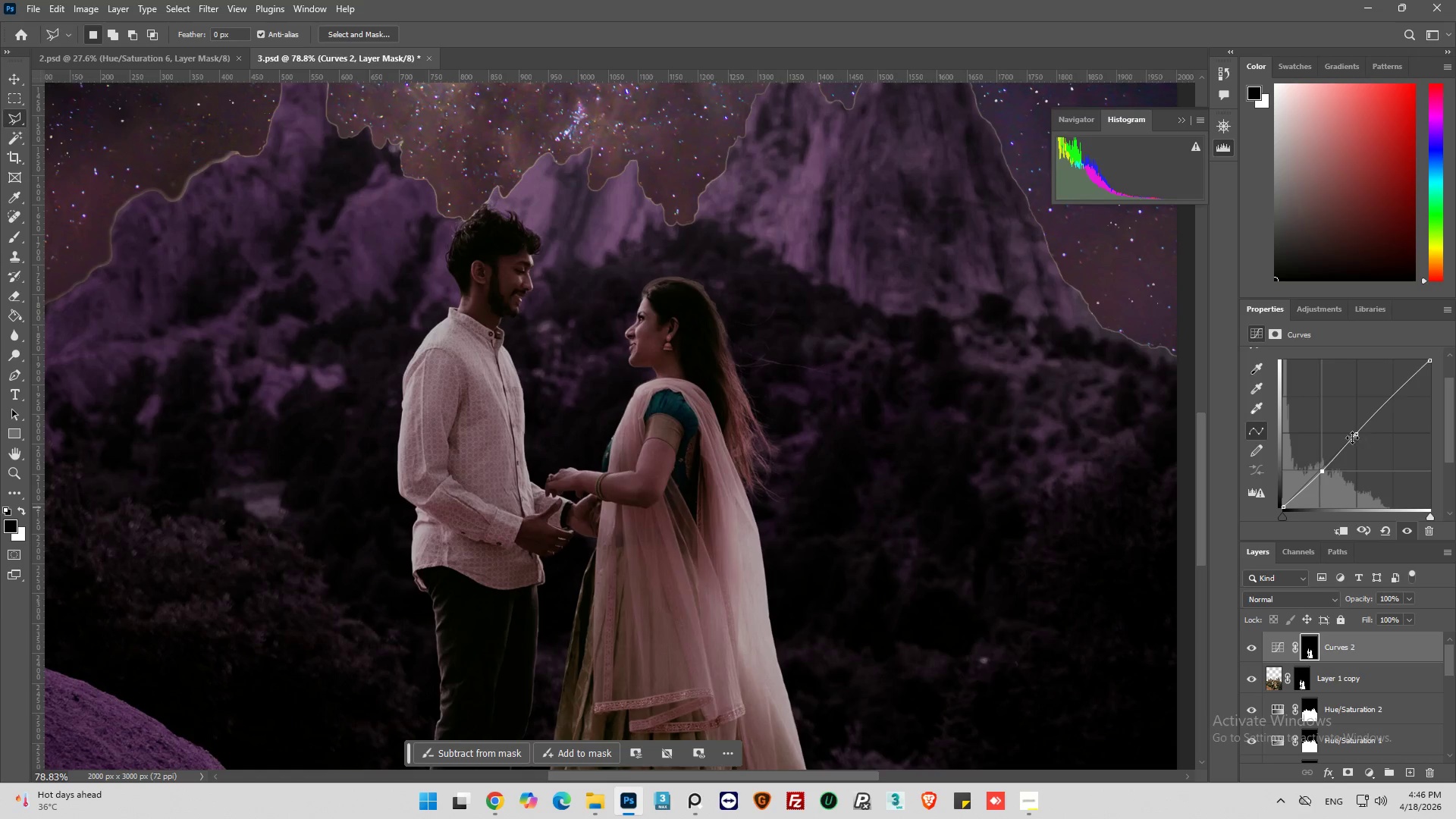 
left_click_drag(start_coordinate=[1323, 472], to_coordinate=[1329, 474])
 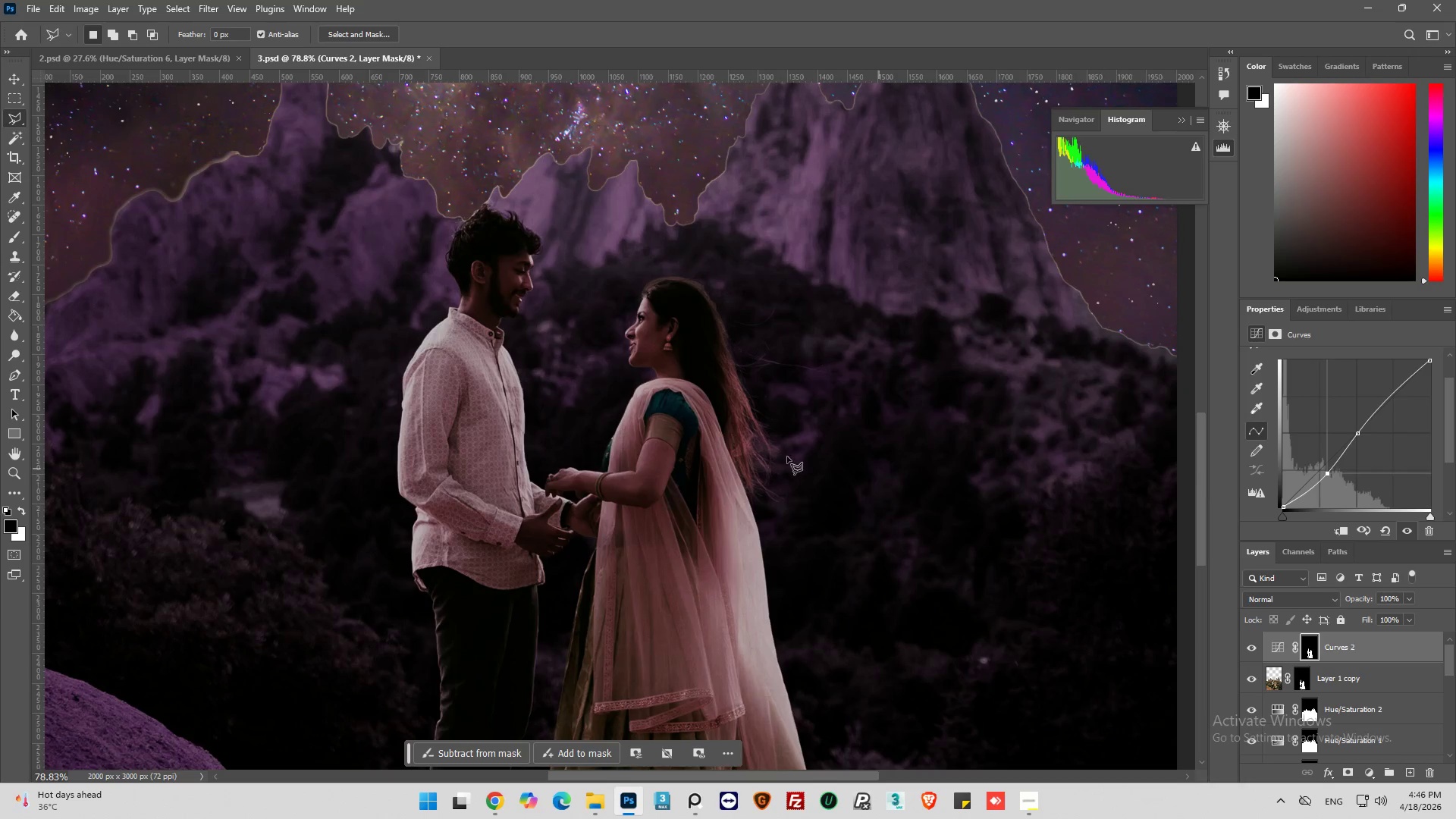 
hold_key(key=AltLeft, duration=0.31)
scroll: coordinate [795, 466], scroll_direction: down, amount: 9.0
 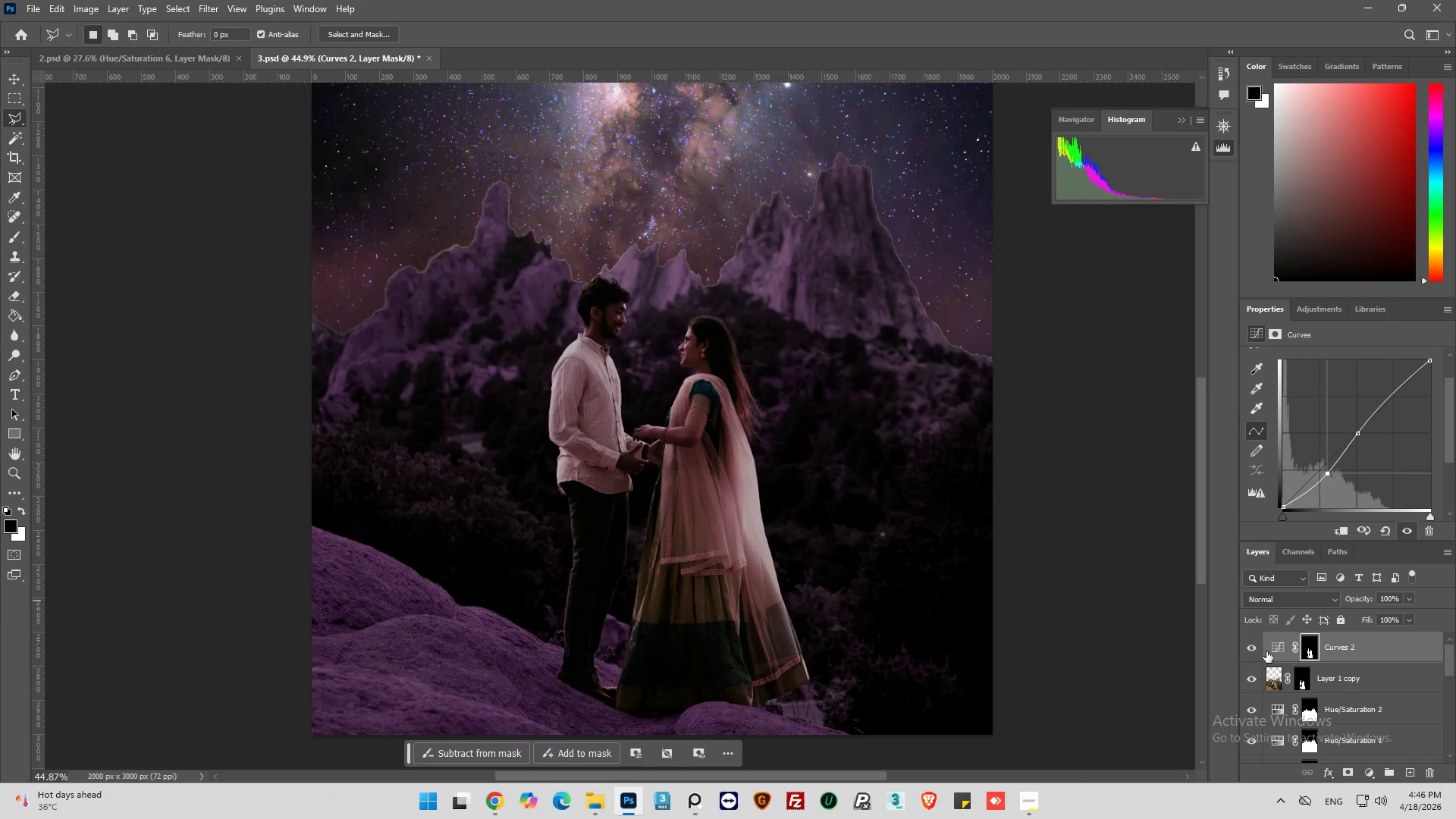 
left_click([1275, 645])
 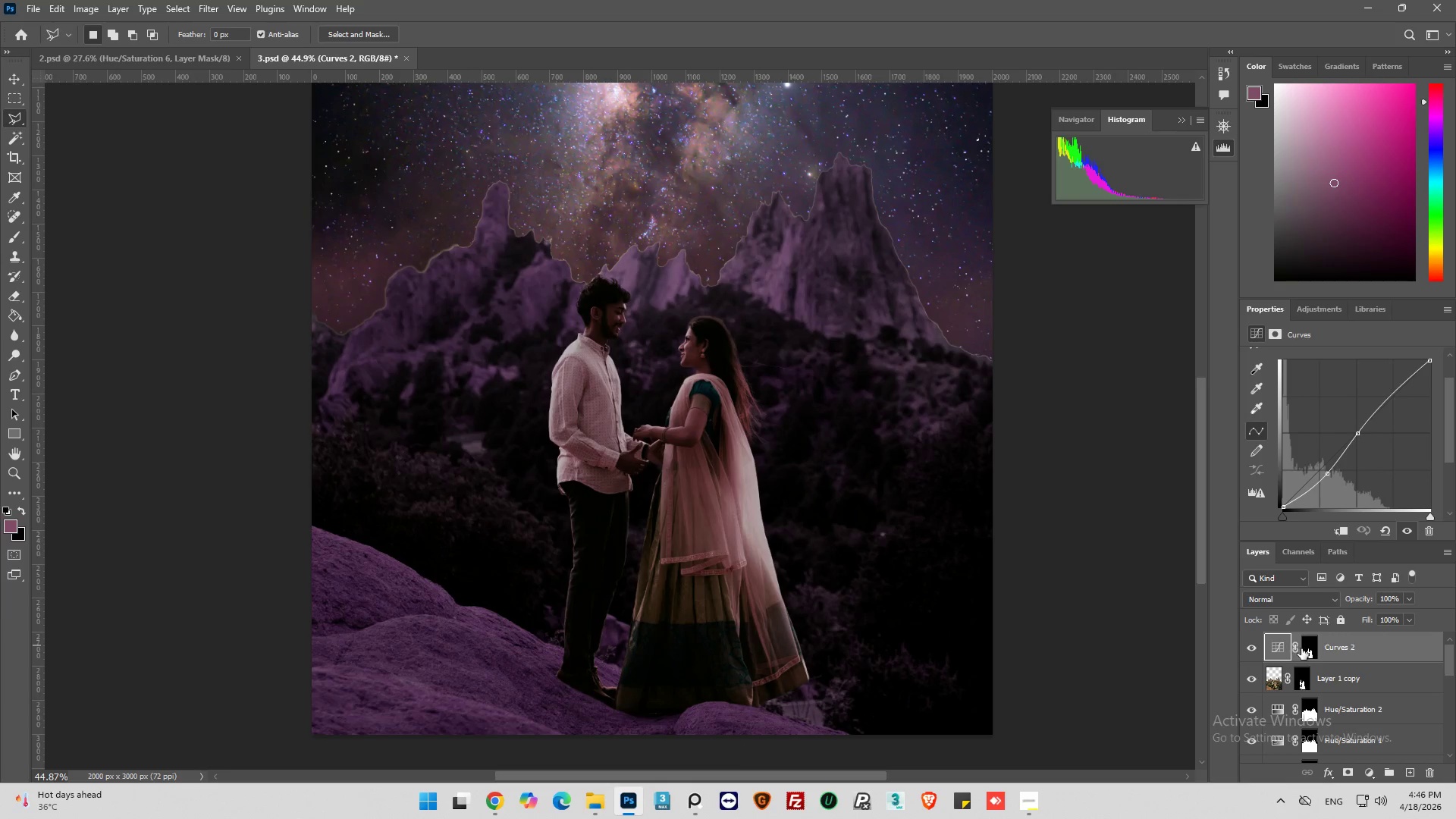 
left_click([1306, 651])
 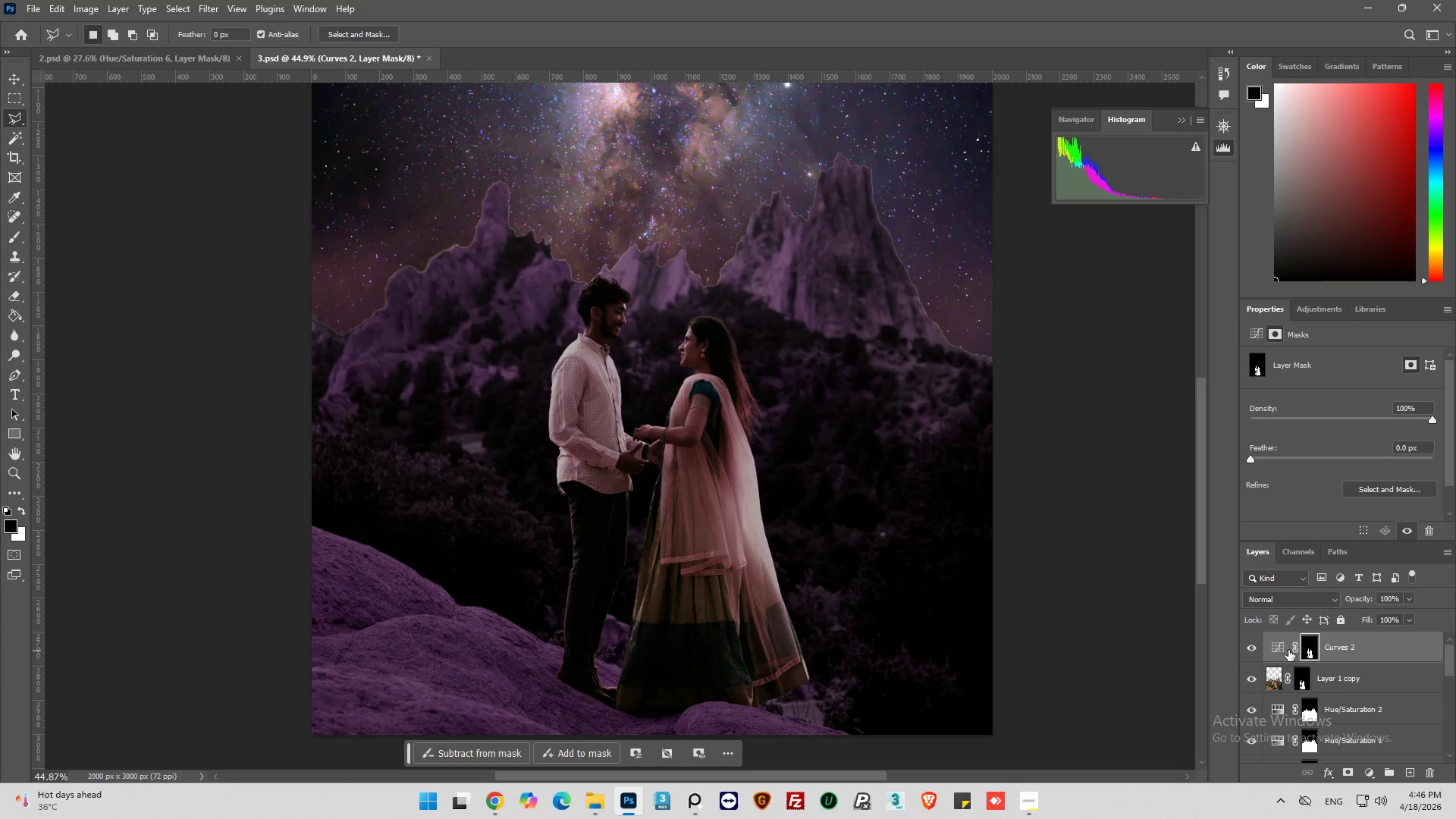 
left_click([1275, 650])
 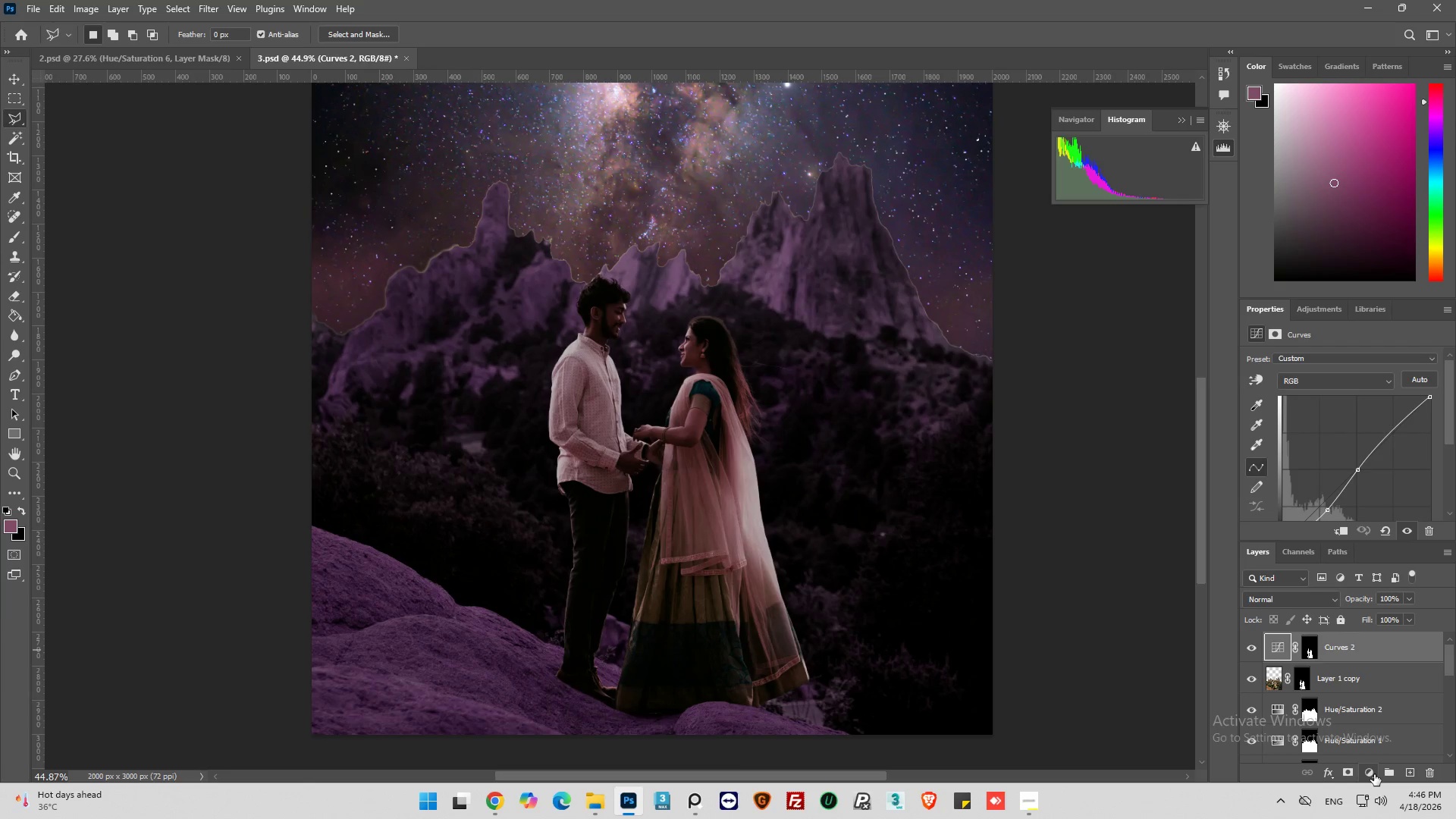 
left_click([1370, 772])
 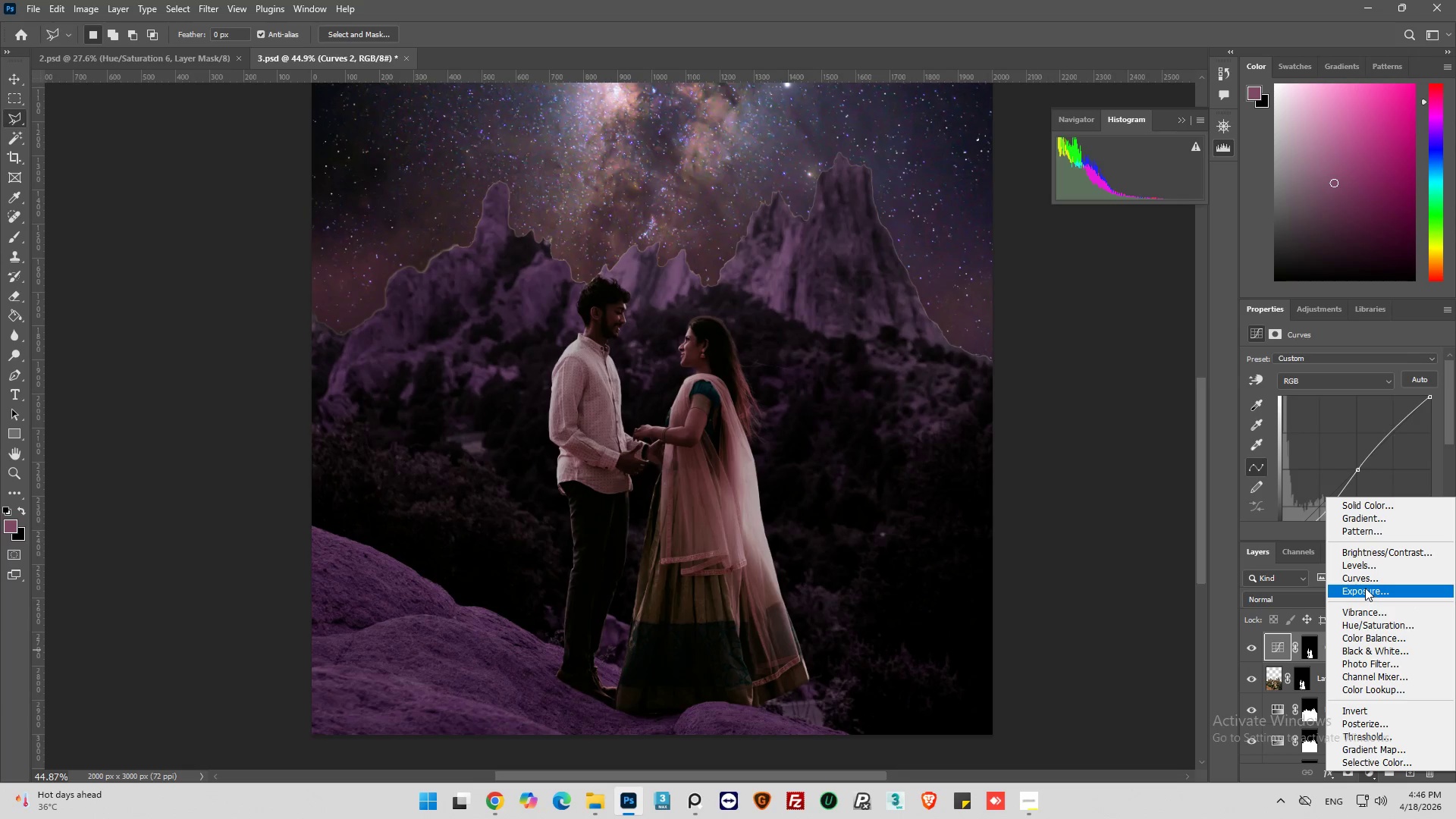 
wait(14.17)
 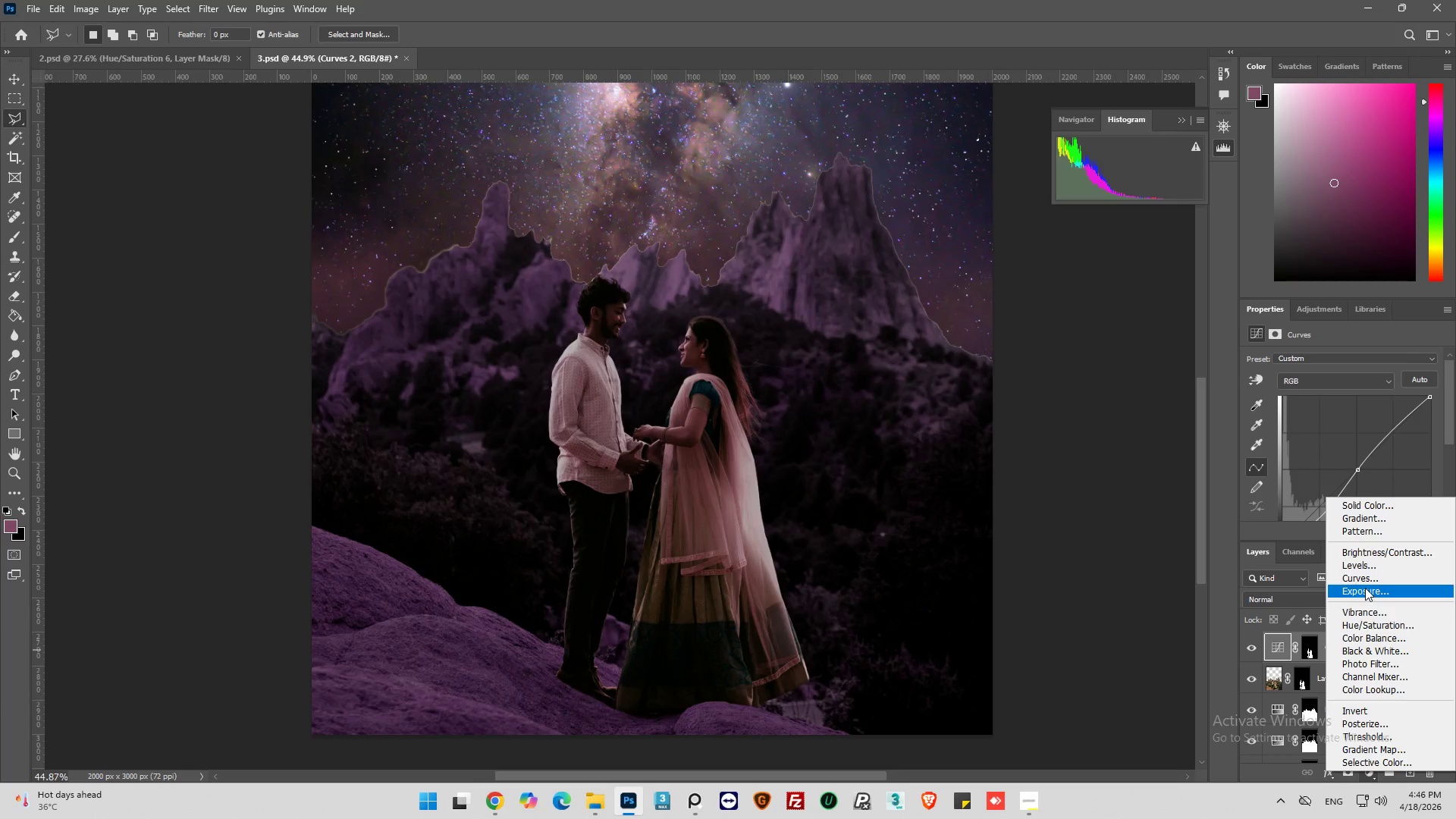 
left_click([1362, 568])
 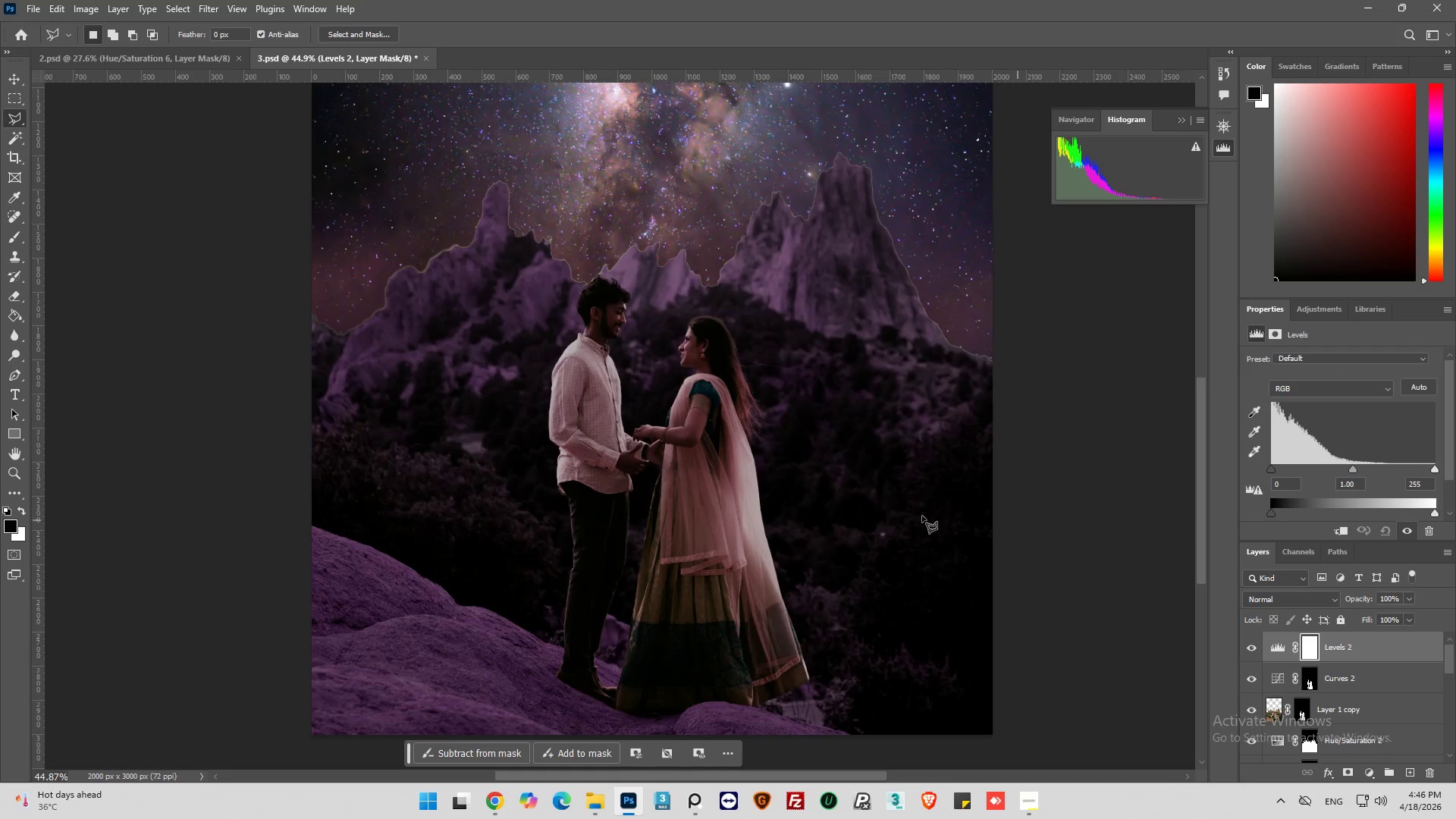 
hold_key(key=AltLeft, duration=0.47)
scroll: coordinate [664, 408], scroll_direction: up, amount: 1.0
 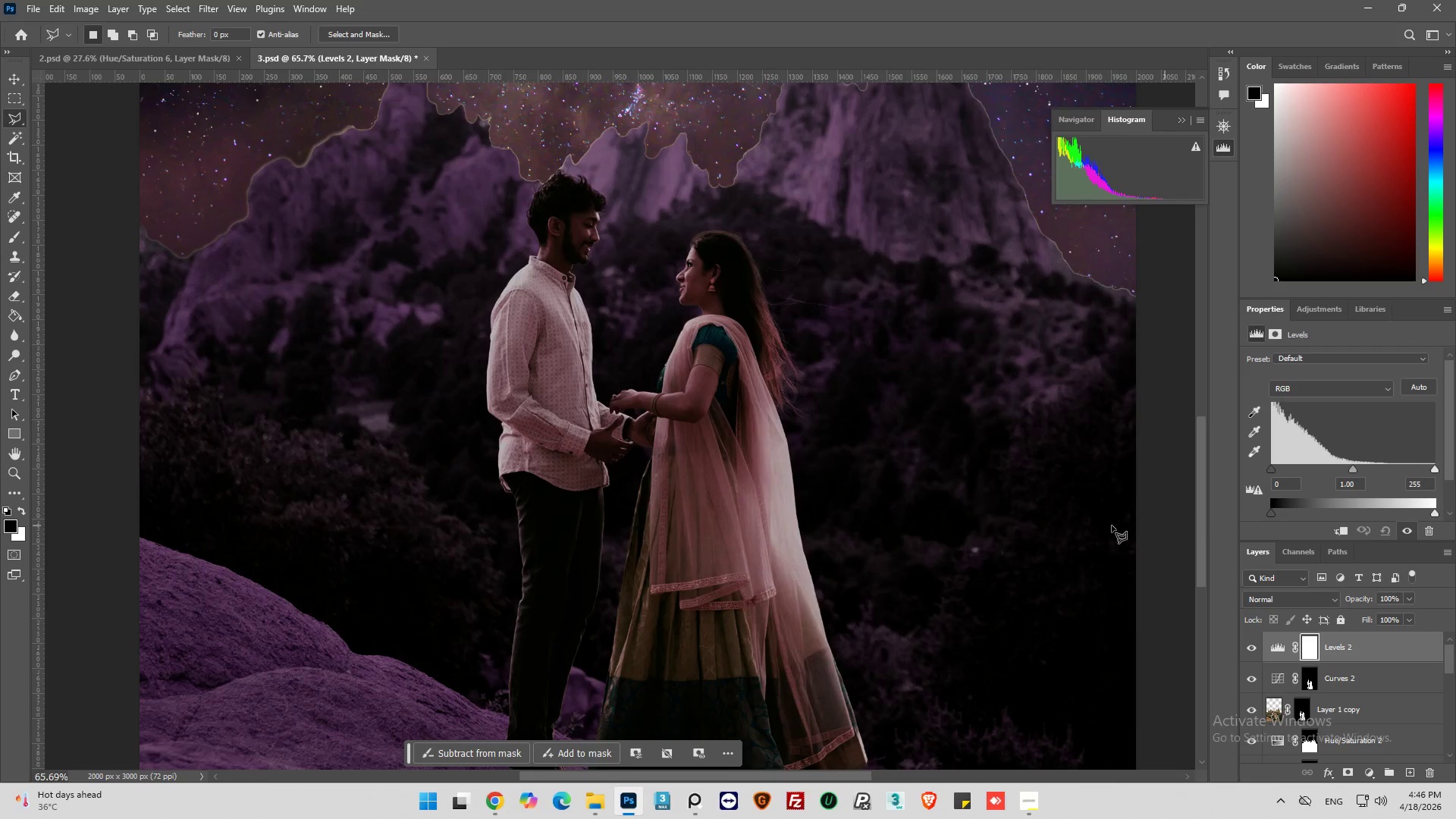 
scroll: coordinate [1043, 518], scroll_direction: down, amount: 2.0
 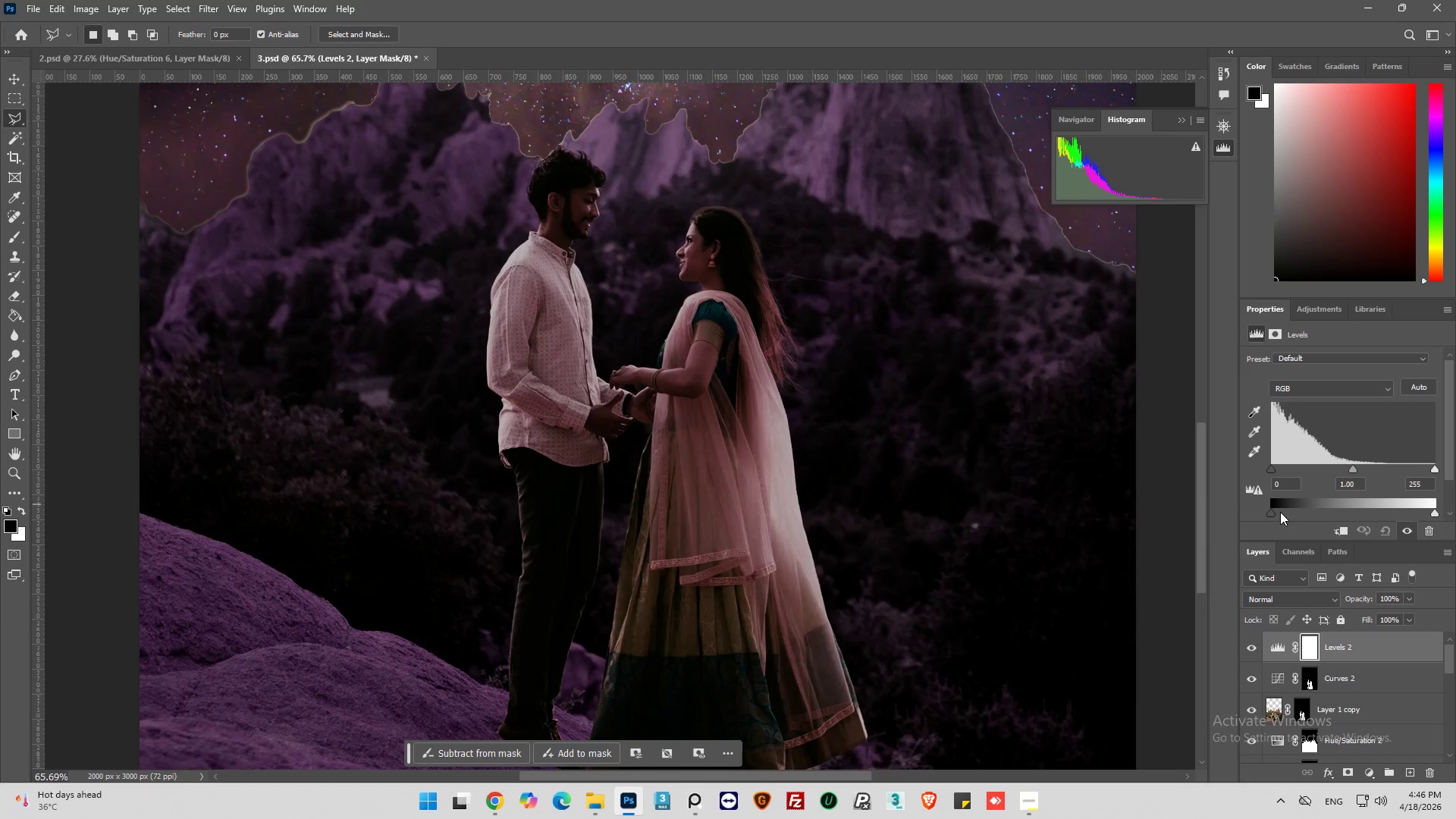 
left_click_drag(start_coordinate=[1273, 512], to_coordinate=[1279, 512])
 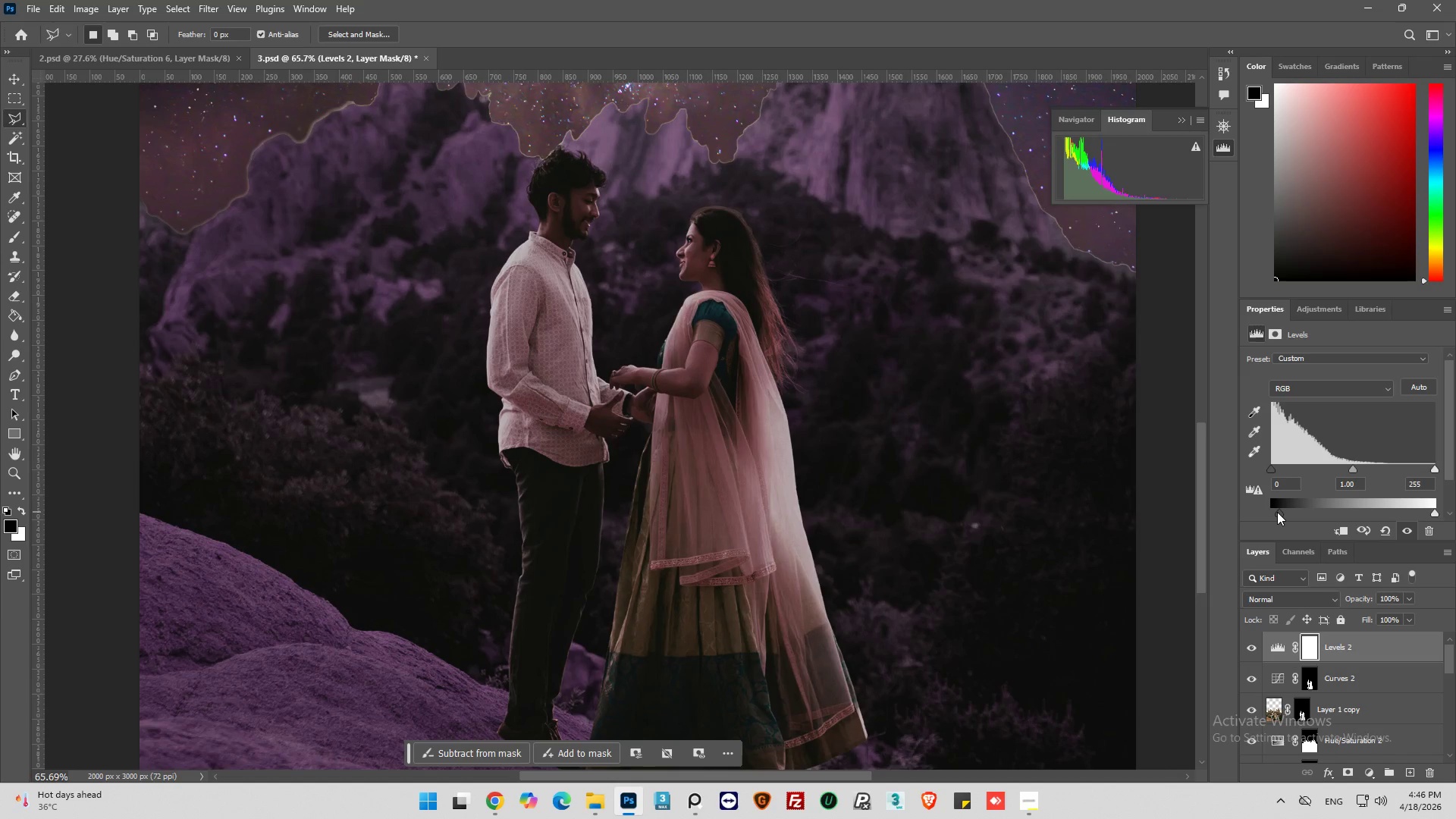 
key(Control+Z)
 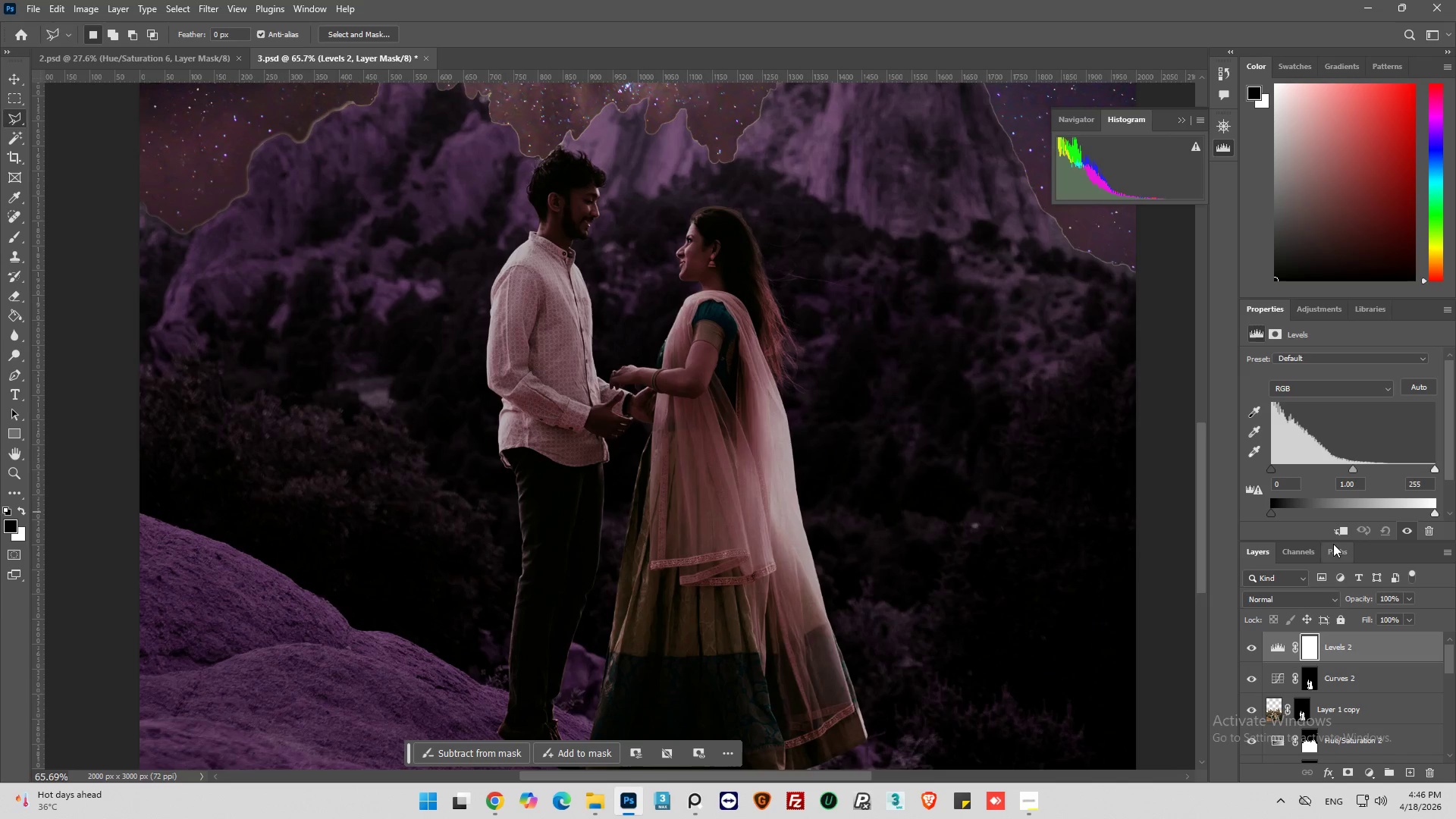 
left_click([1340, 531])
 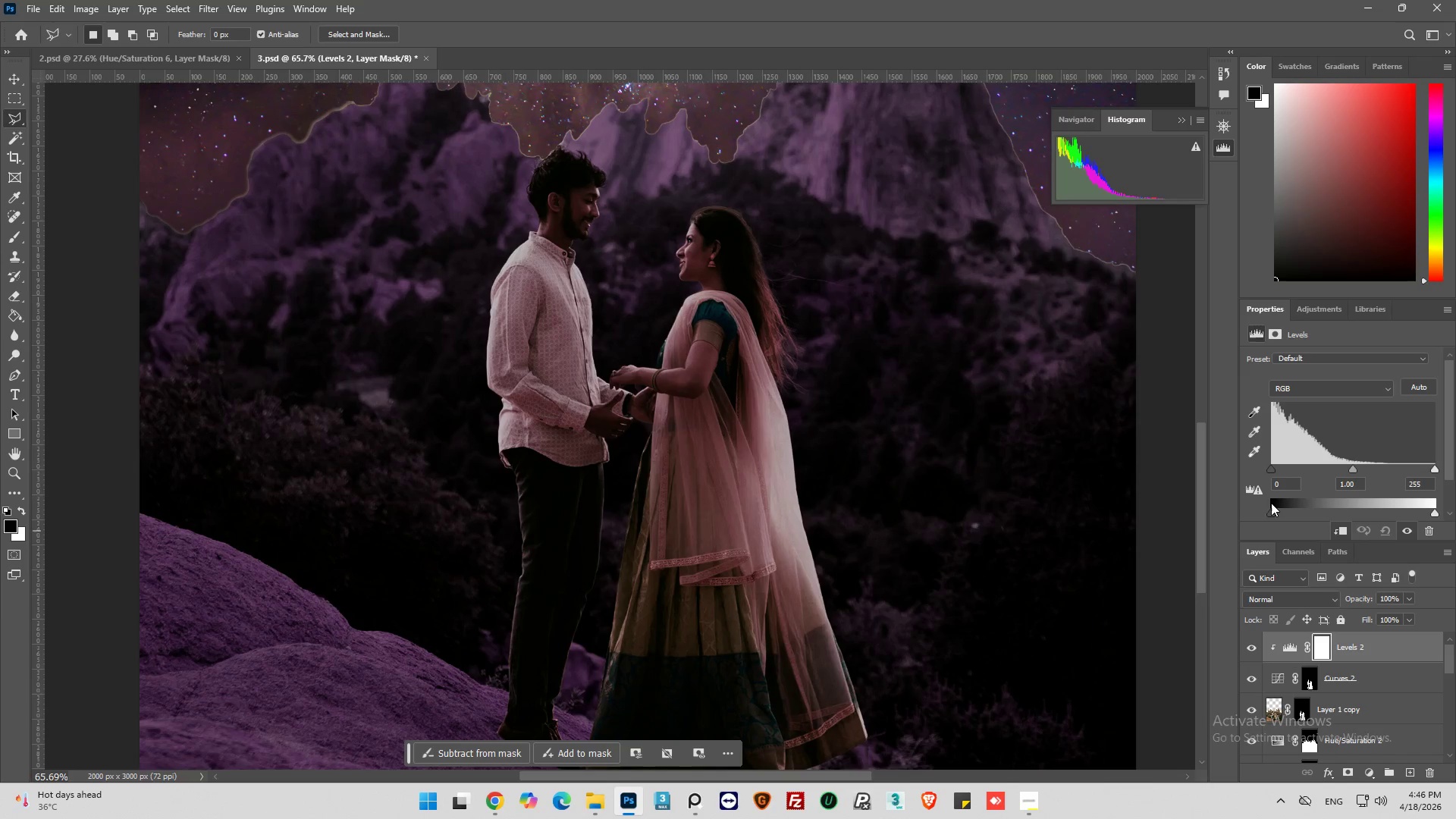 
left_click_drag(start_coordinate=[1271, 511], to_coordinate=[1237, 515])
 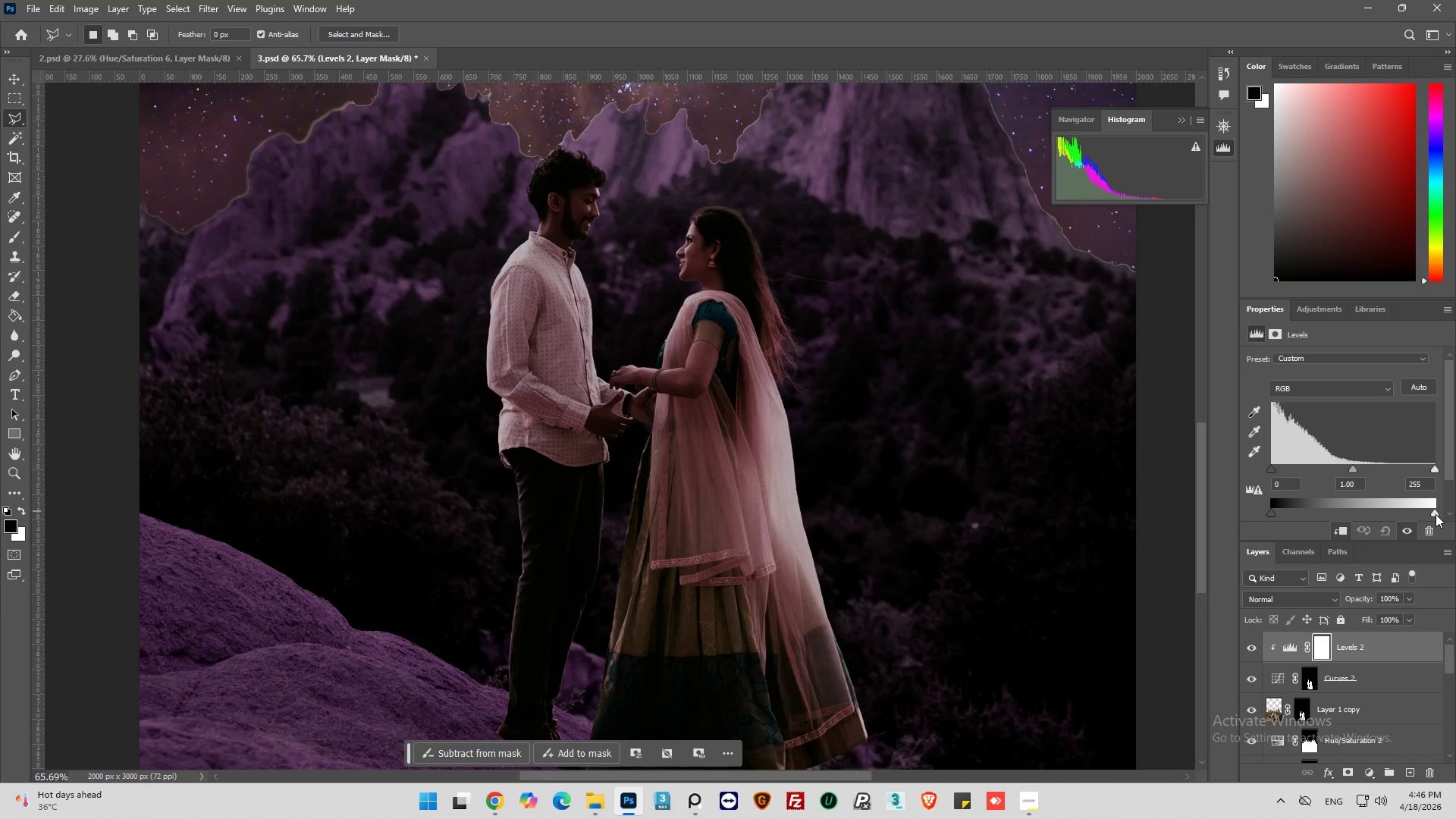 
left_click_drag(start_coordinate=[1436, 514], to_coordinate=[1389, 529])
 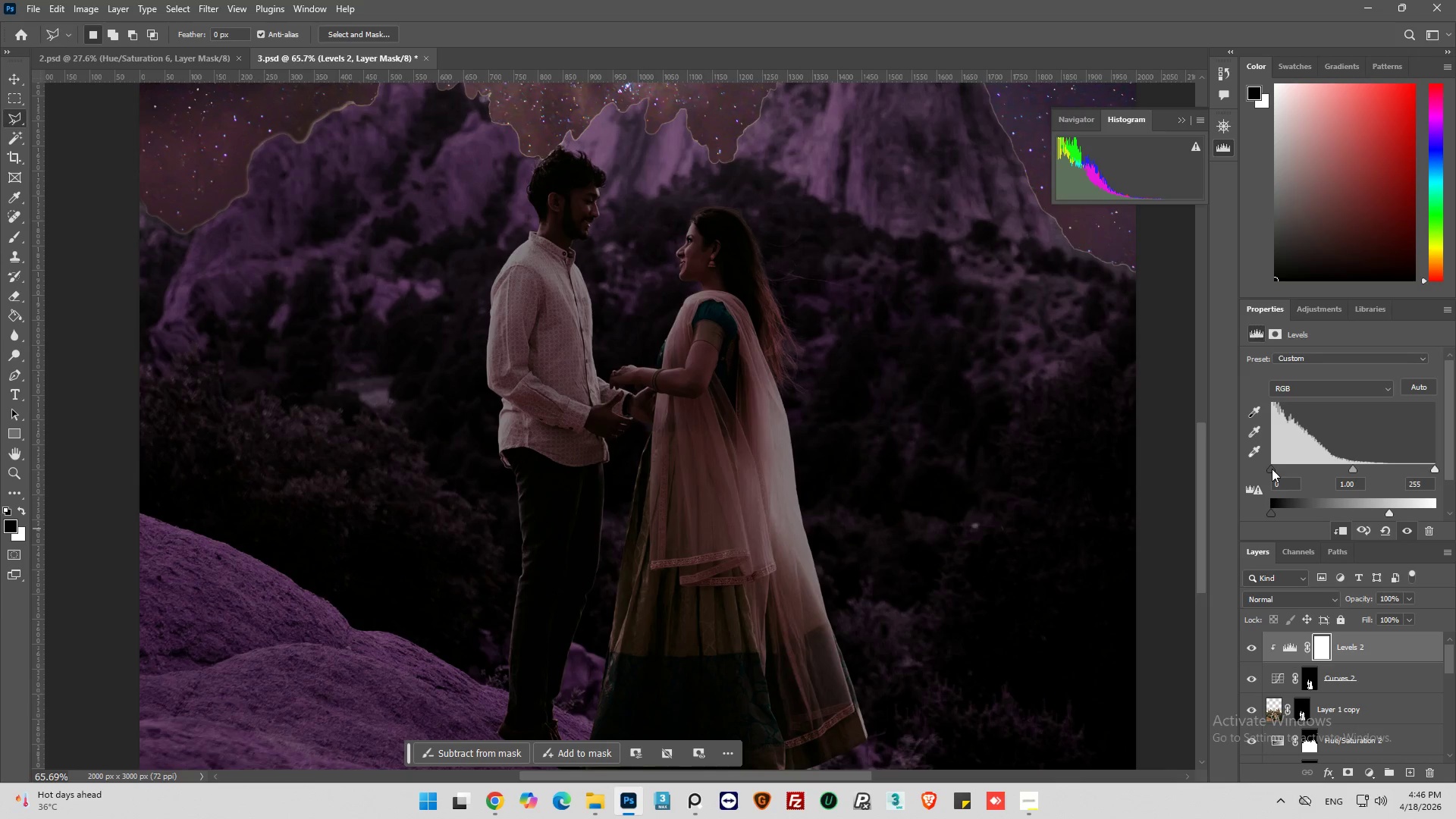 
left_click_drag(start_coordinate=[1272, 469], to_coordinate=[1278, 473])
 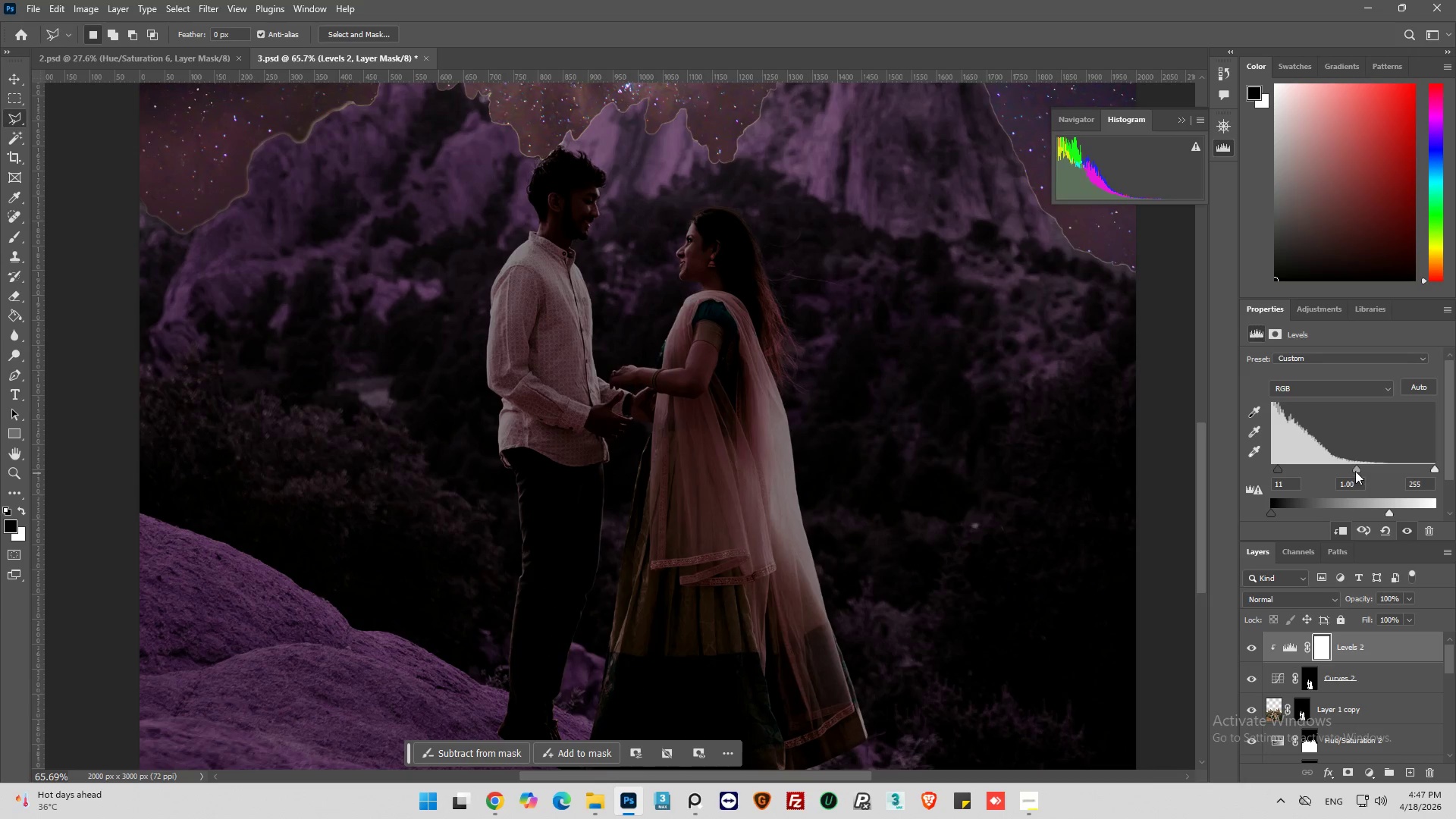 
left_click_drag(start_coordinate=[1355, 469], to_coordinate=[1348, 473])
 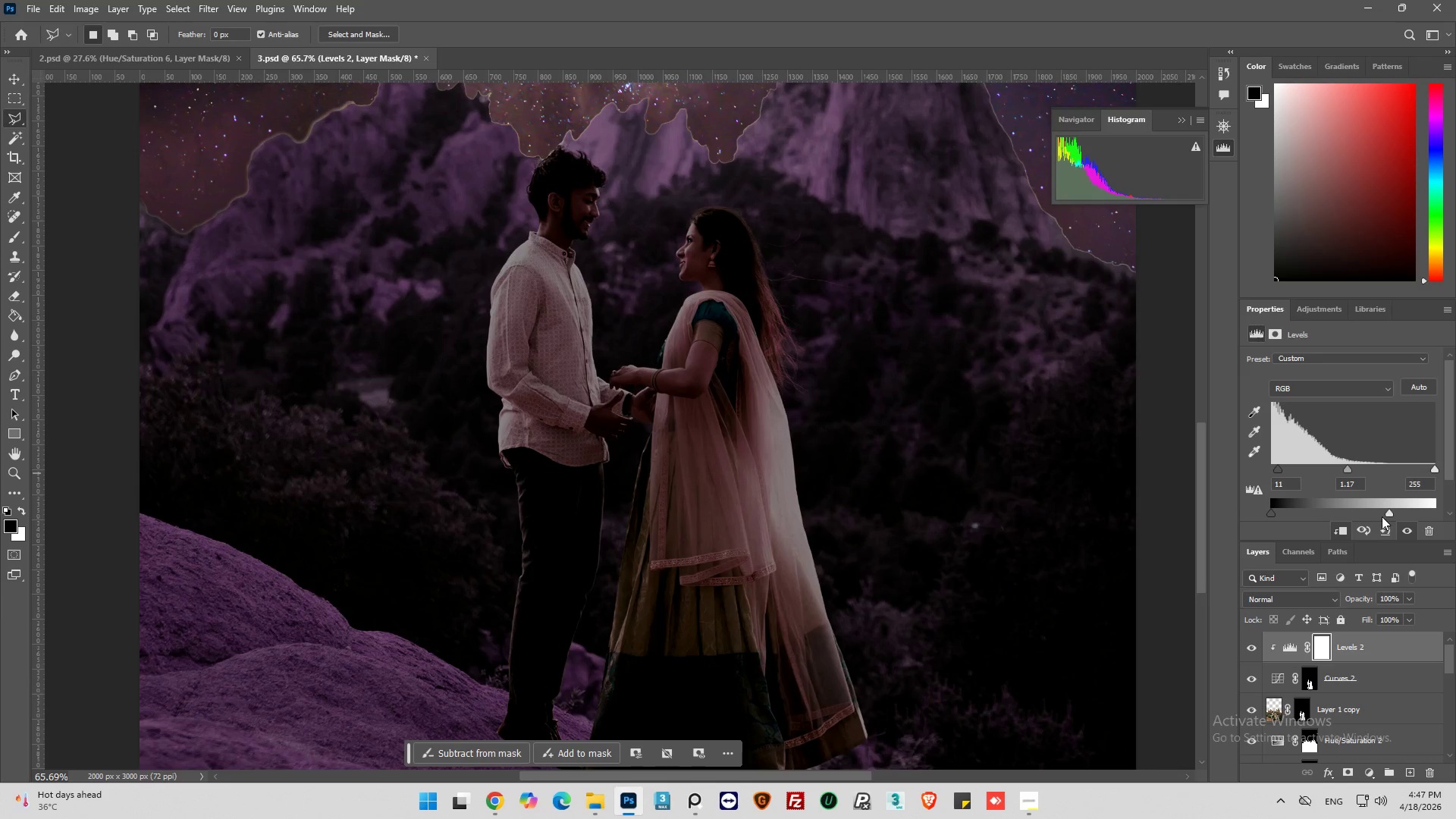 
left_click_drag(start_coordinate=[1389, 516], to_coordinate=[1381, 515])
 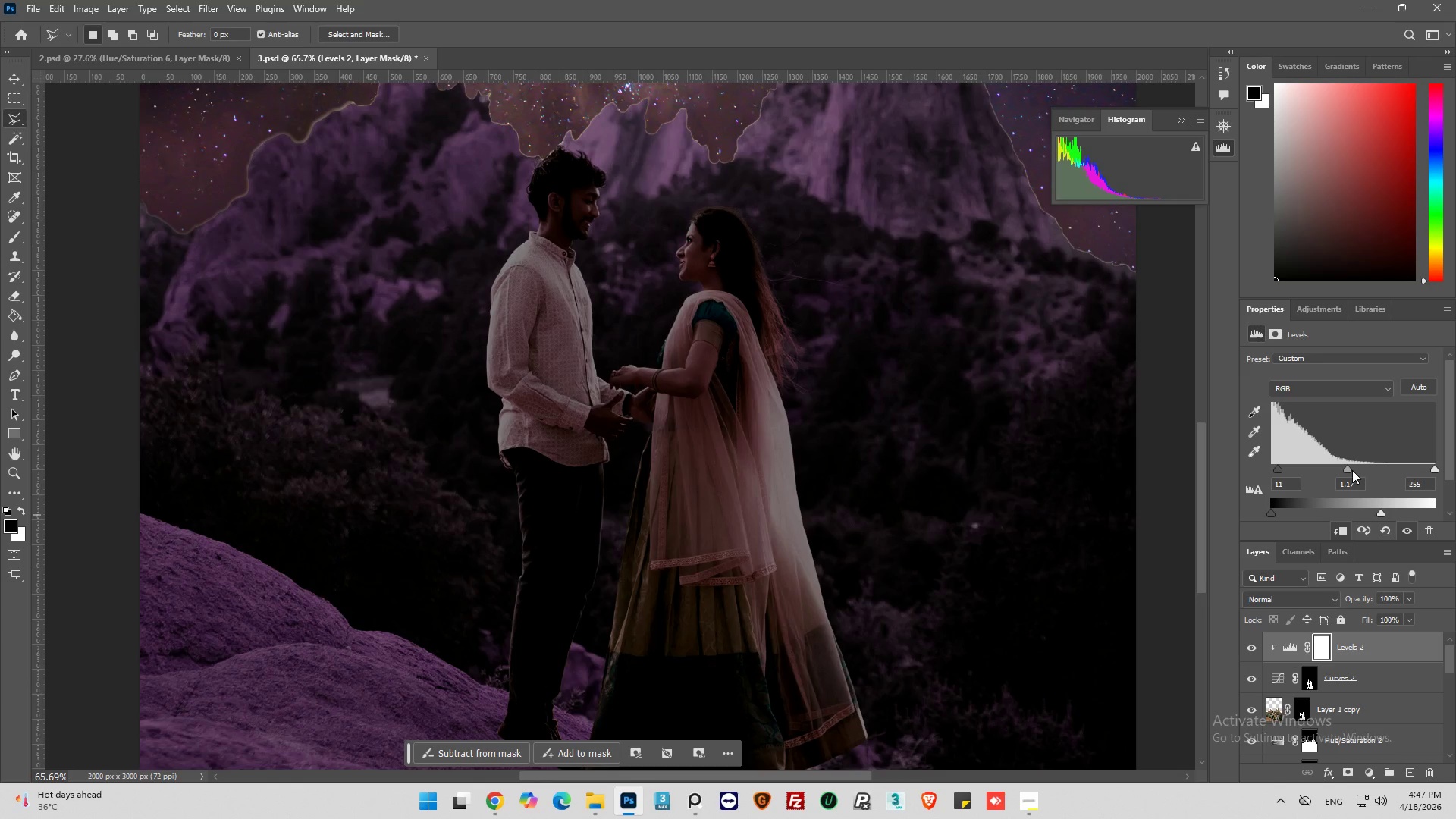 
left_click_drag(start_coordinate=[1352, 470], to_coordinate=[1348, 475])
 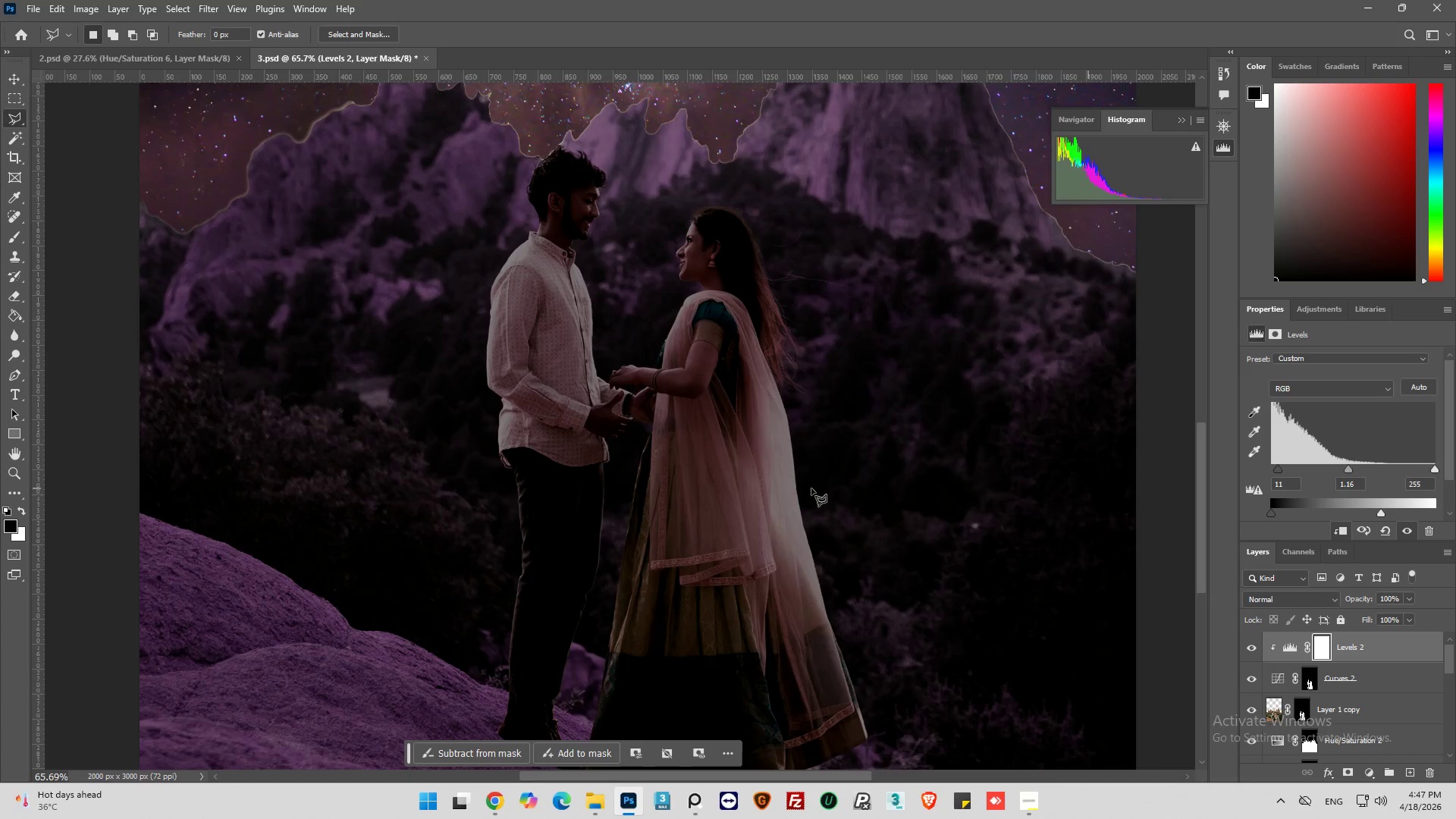 
hold_key(key=AltLeft, duration=0.38)
scroll: coordinate [665, 474], scroll_direction: down, amount: 5.0
 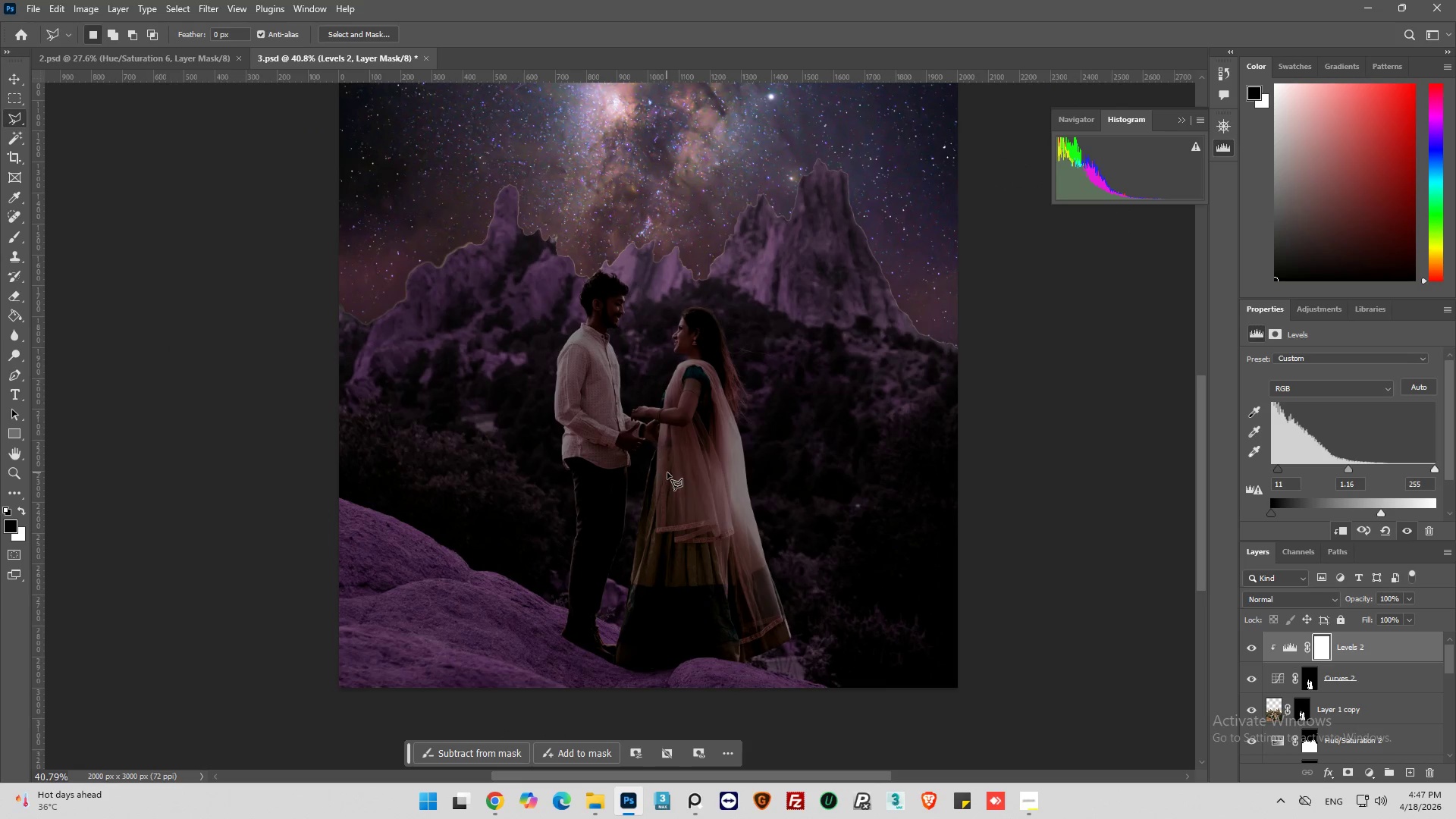 
key(Alt+AltLeft)
 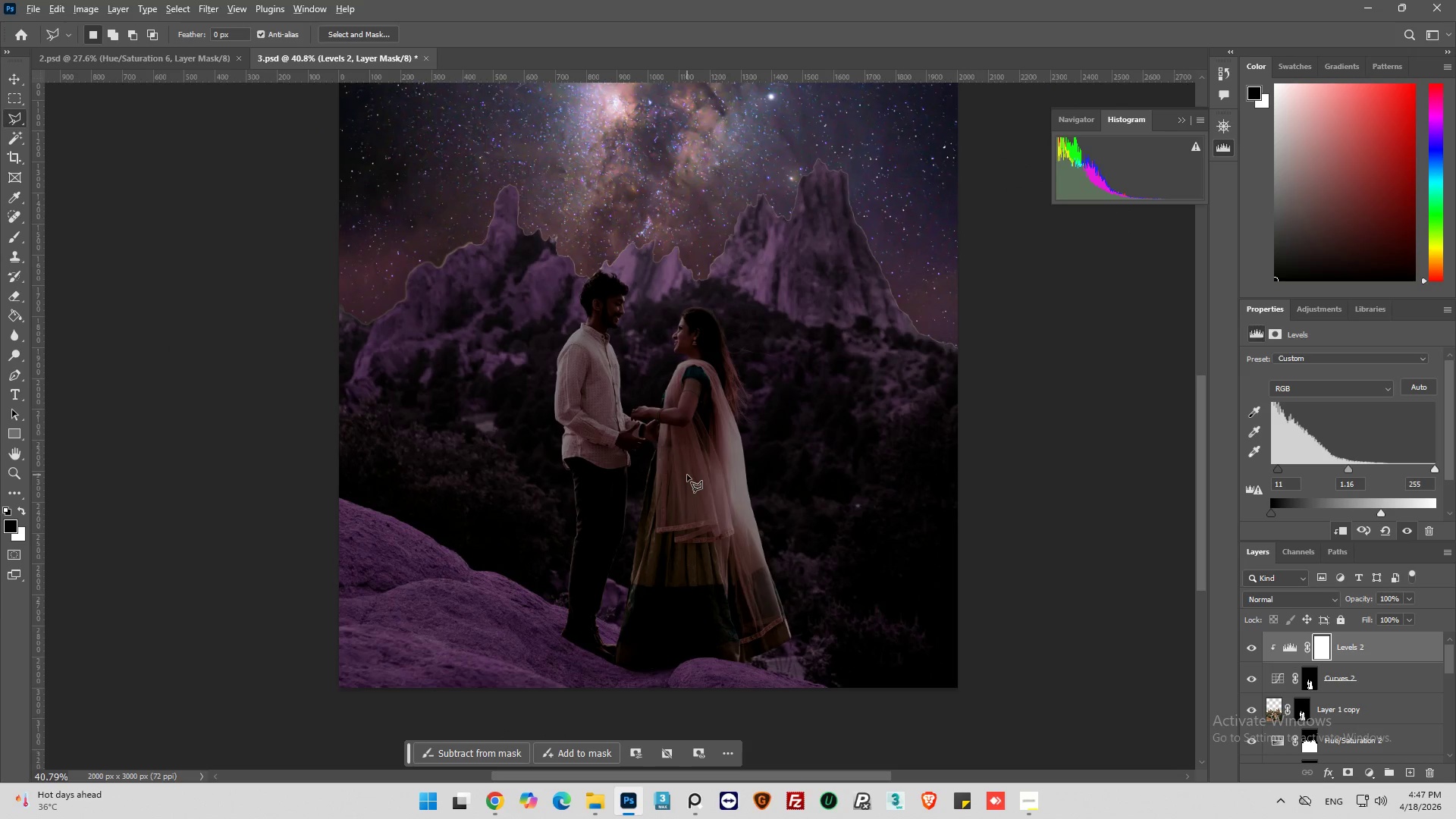 
scroll: coordinate [687, 475], scroll_direction: up, amount: 2.0
 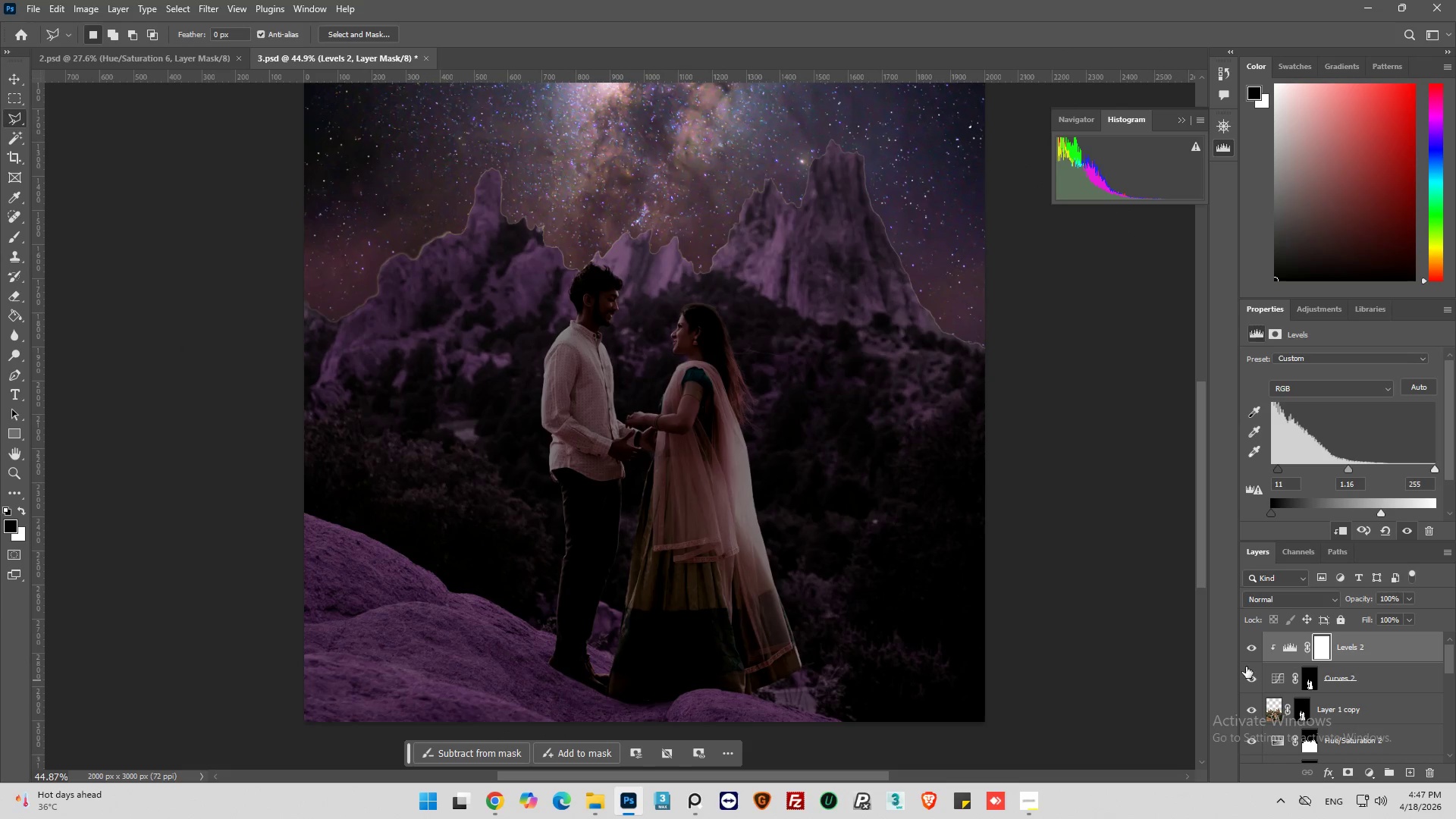 
left_click([1251, 646])
 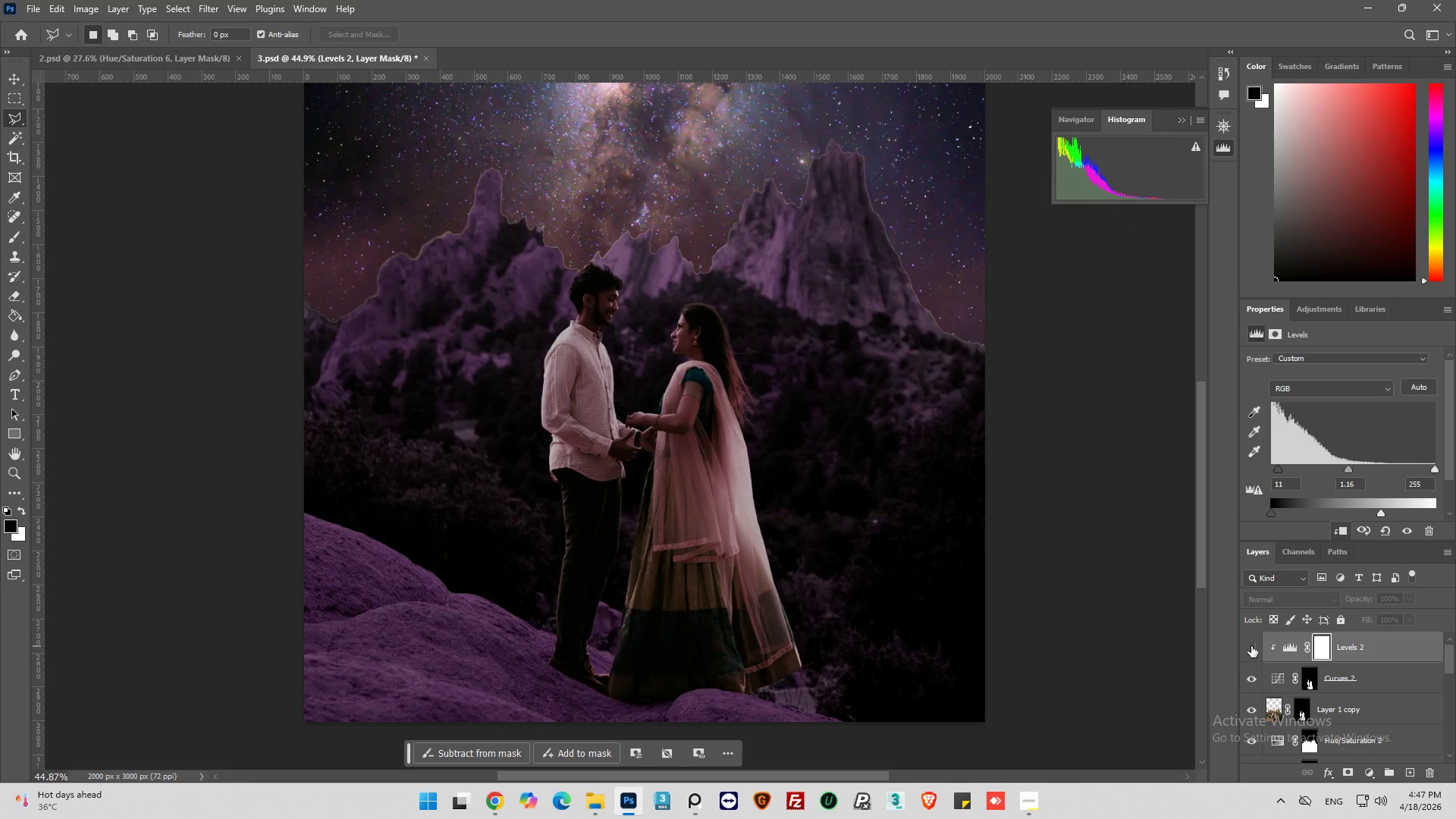 
left_click([1251, 646])
 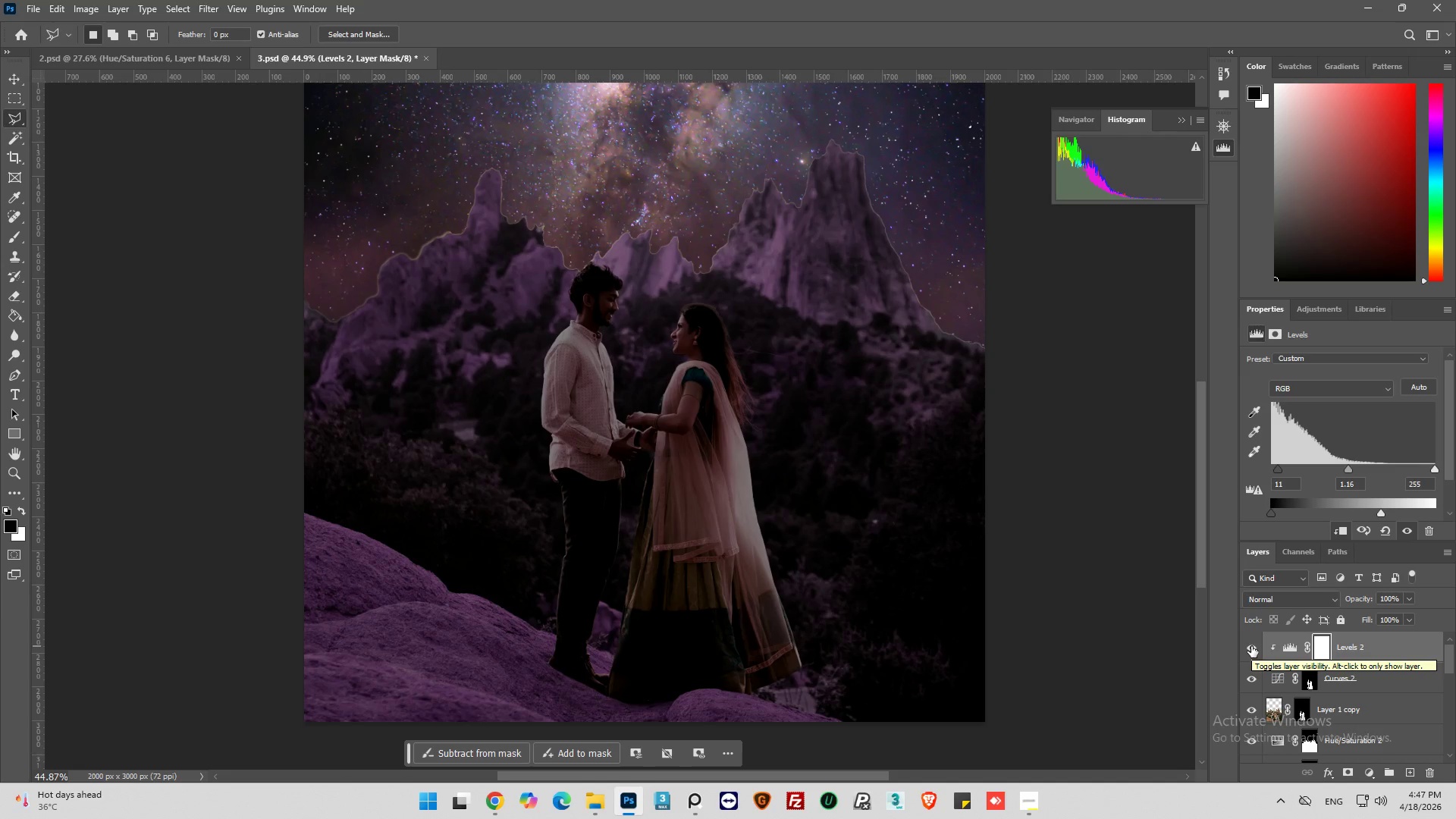 
left_click([1251, 646])
 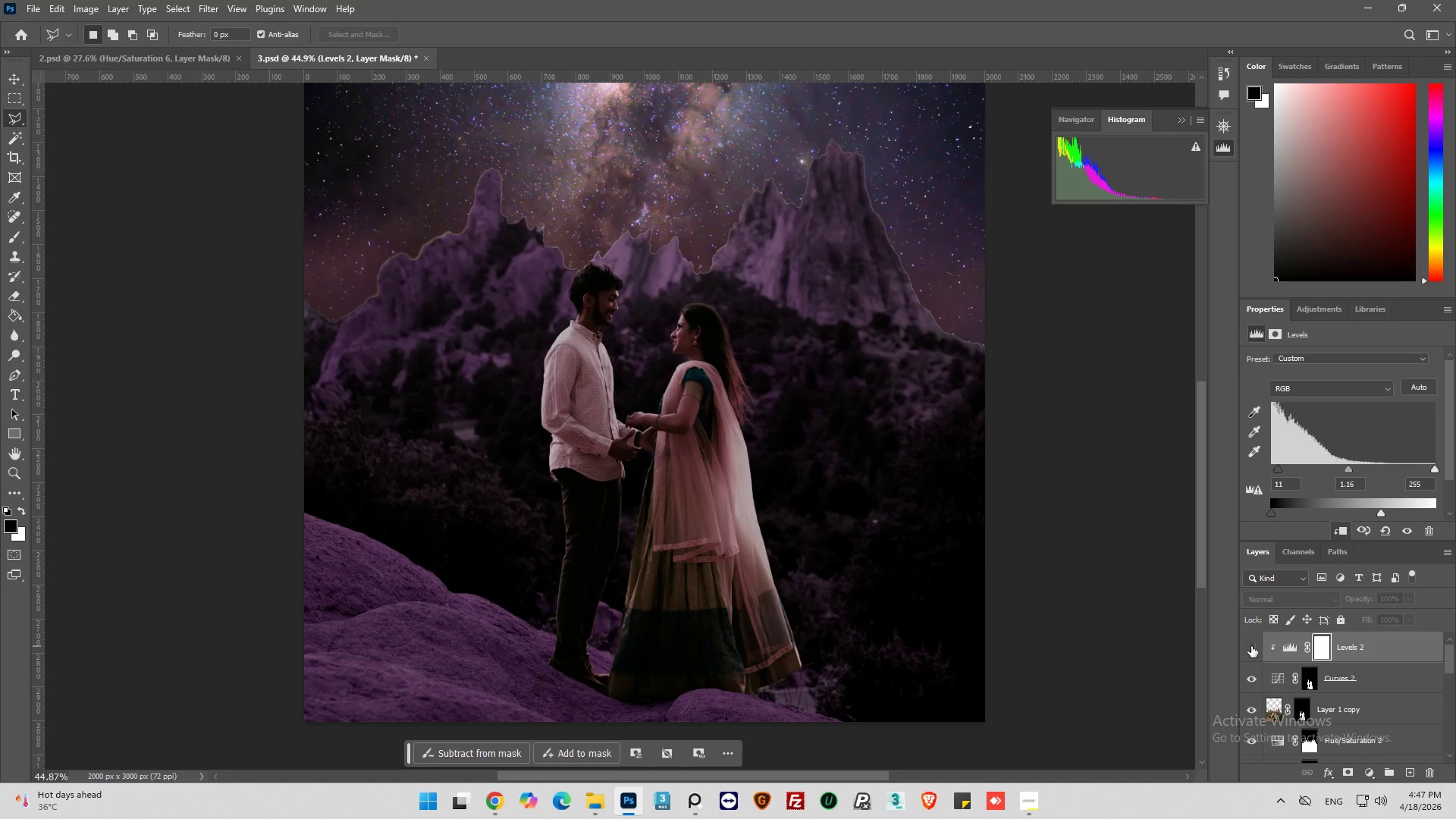 
left_click([1251, 646])
 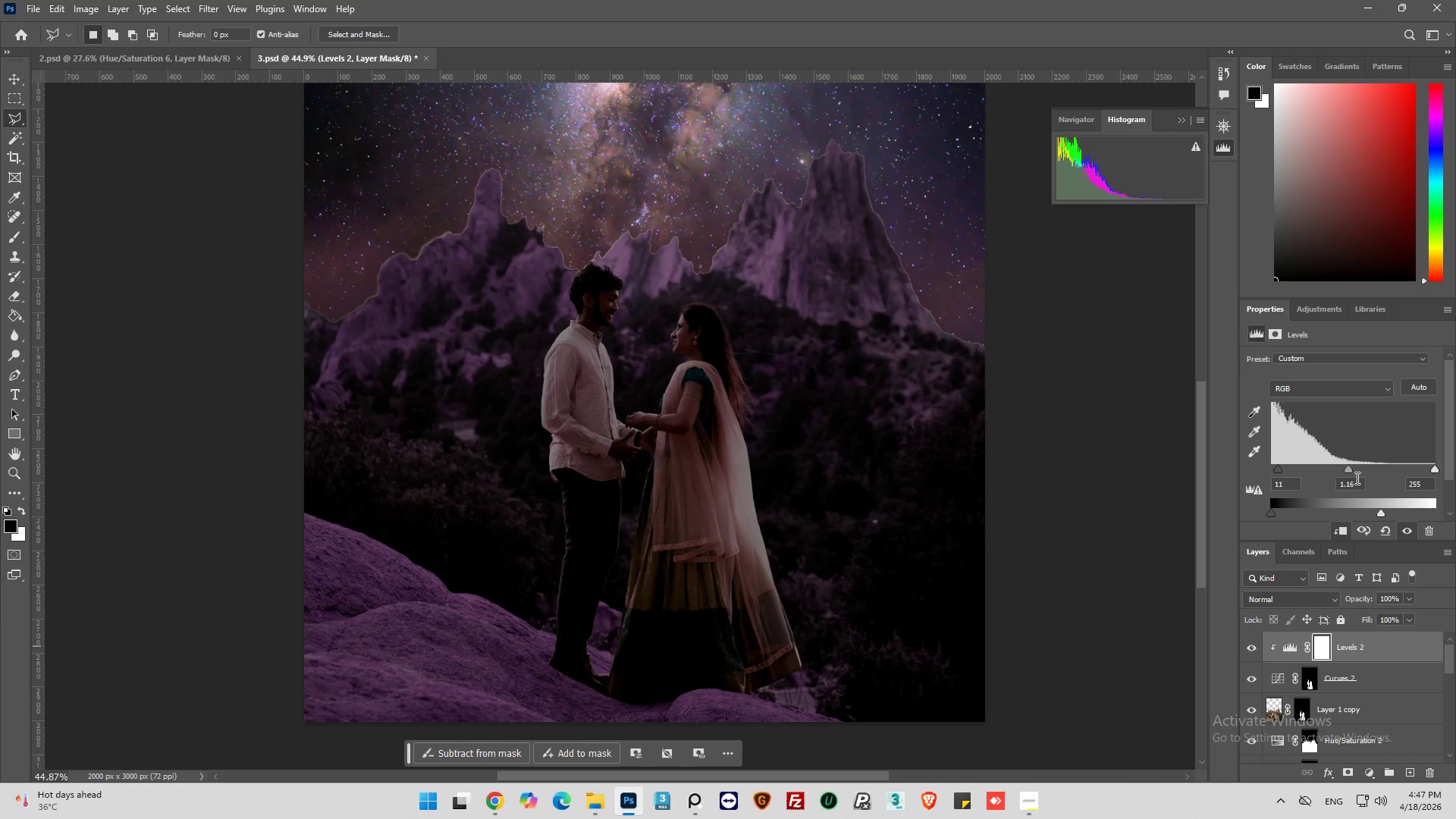 
wait(5.47)
 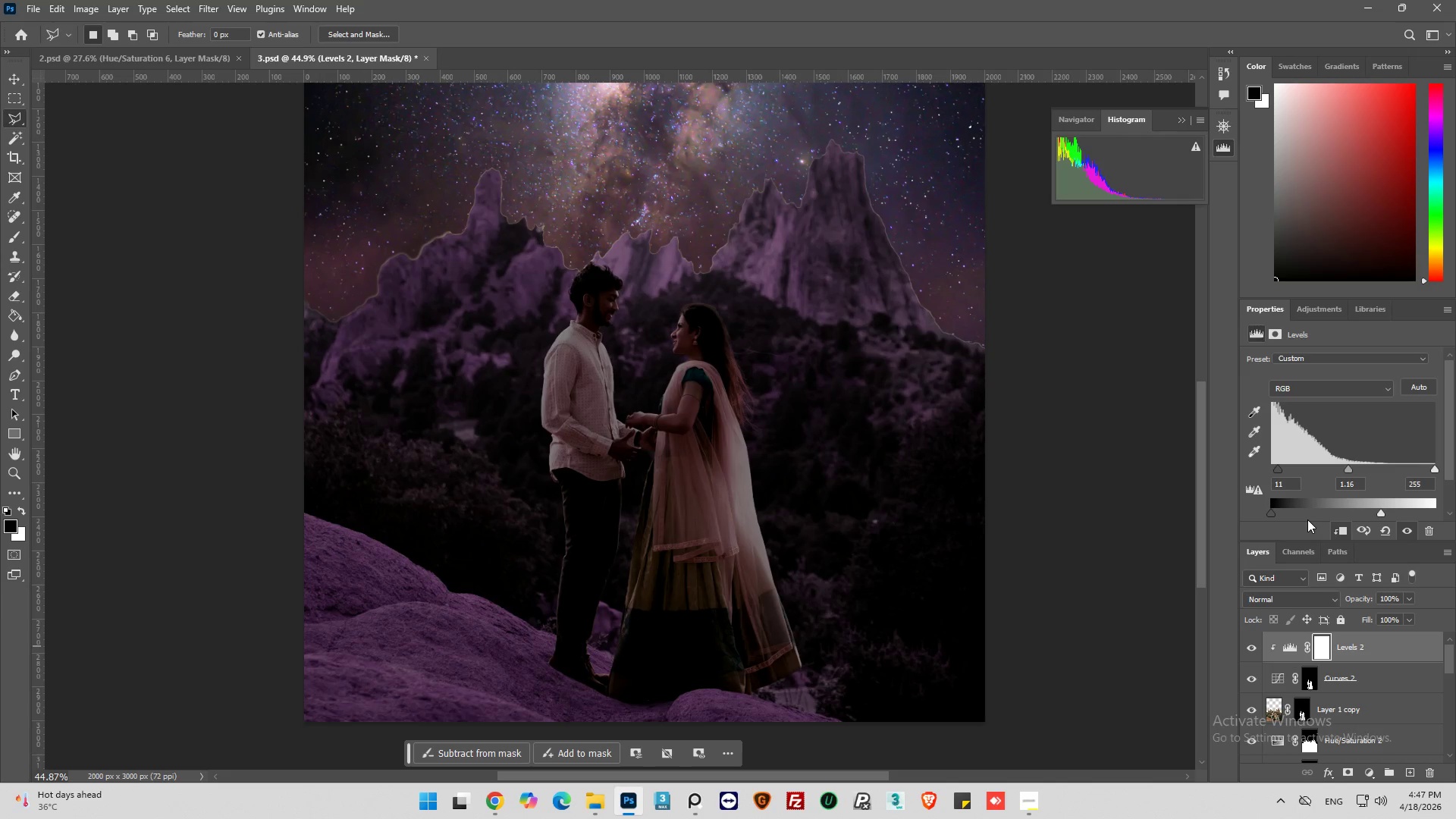 
left_click_drag(start_coordinate=[1348, 470], to_coordinate=[1354, 470])
 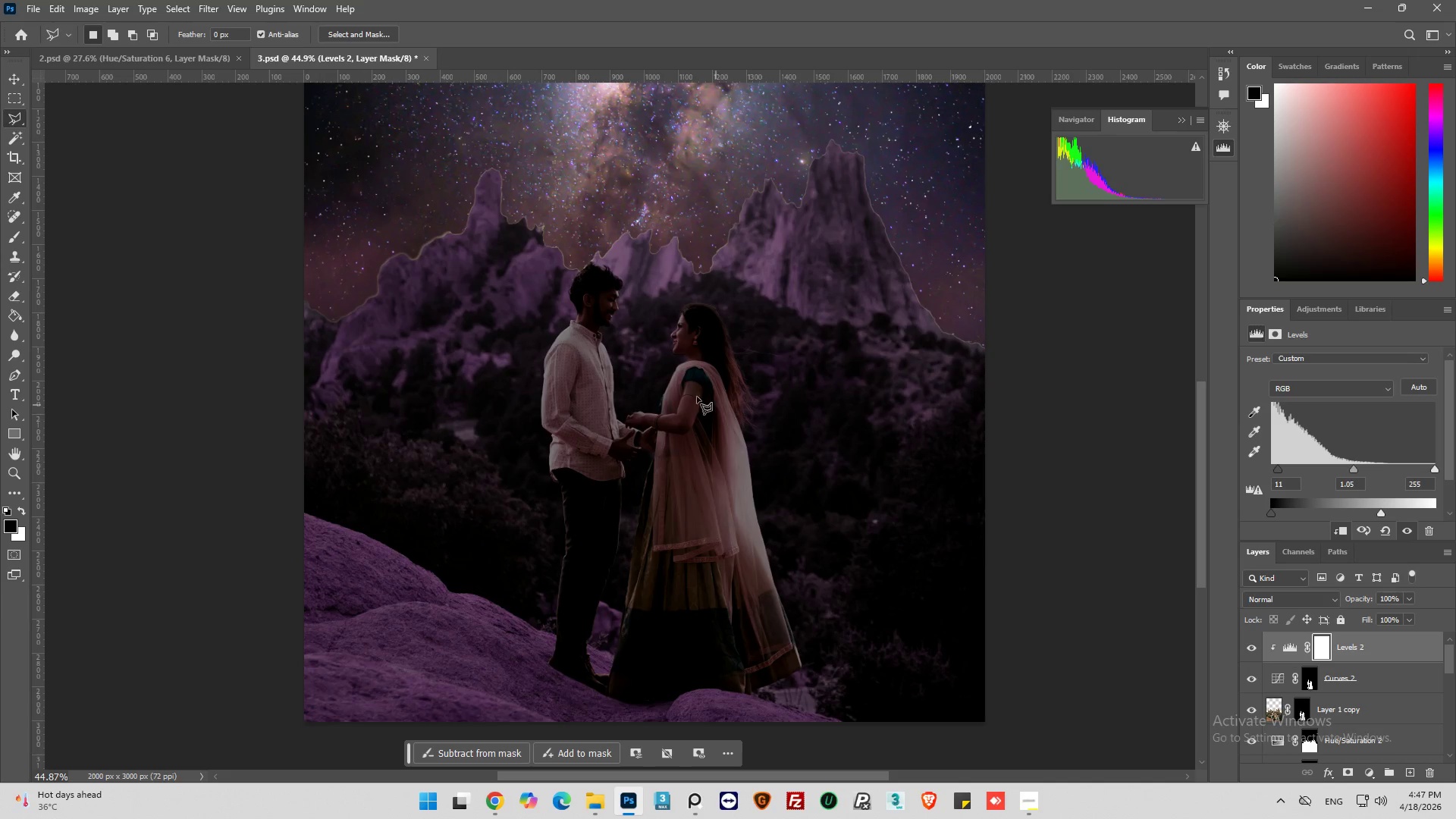 
hold_key(key=AltLeft, duration=0.7)
scroll: coordinate [602, 362], scroll_direction: up, amount: 5.0
 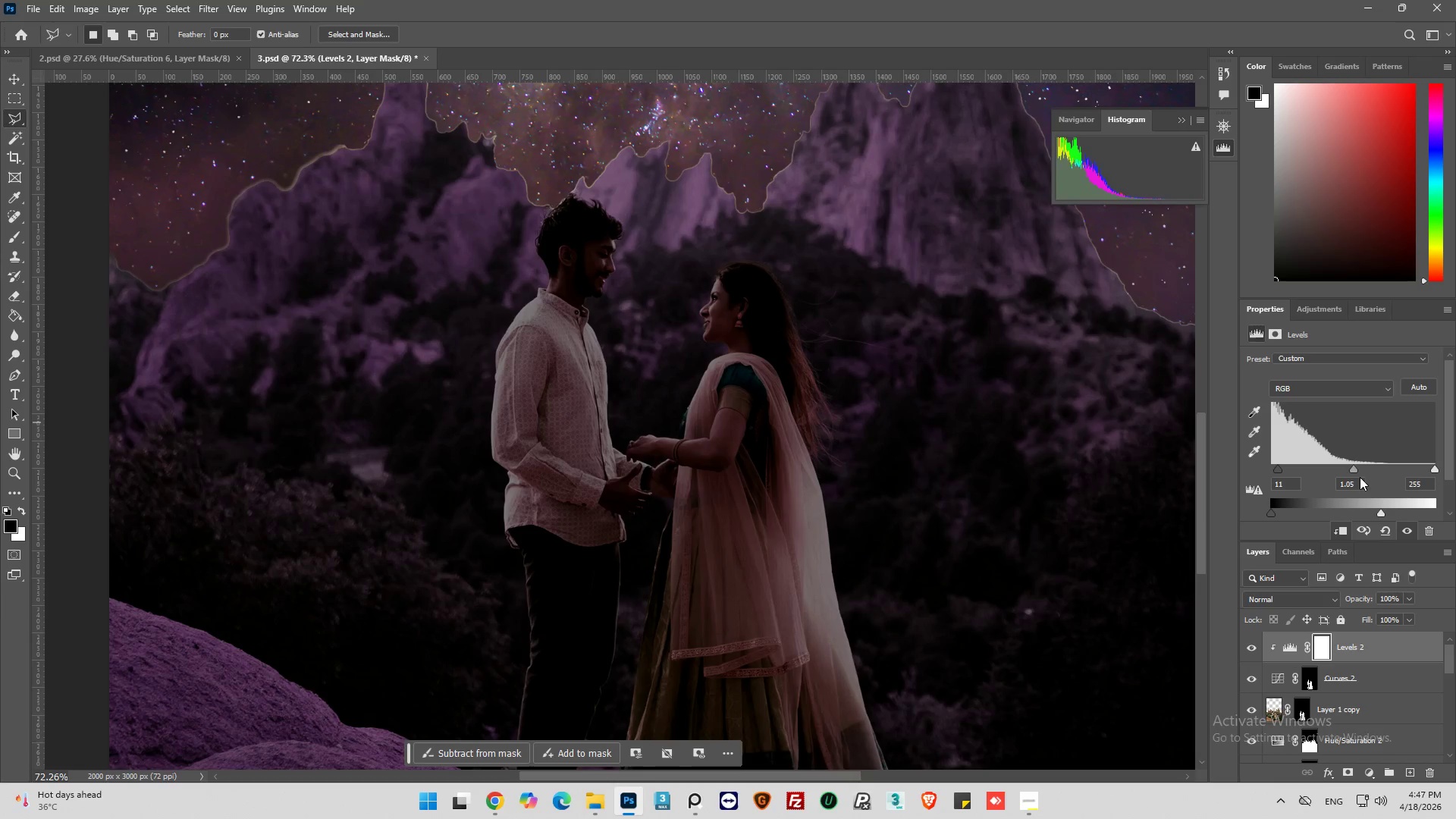 
left_click_drag(start_coordinate=[1355, 470], to_coordinate=[1338, 471])
 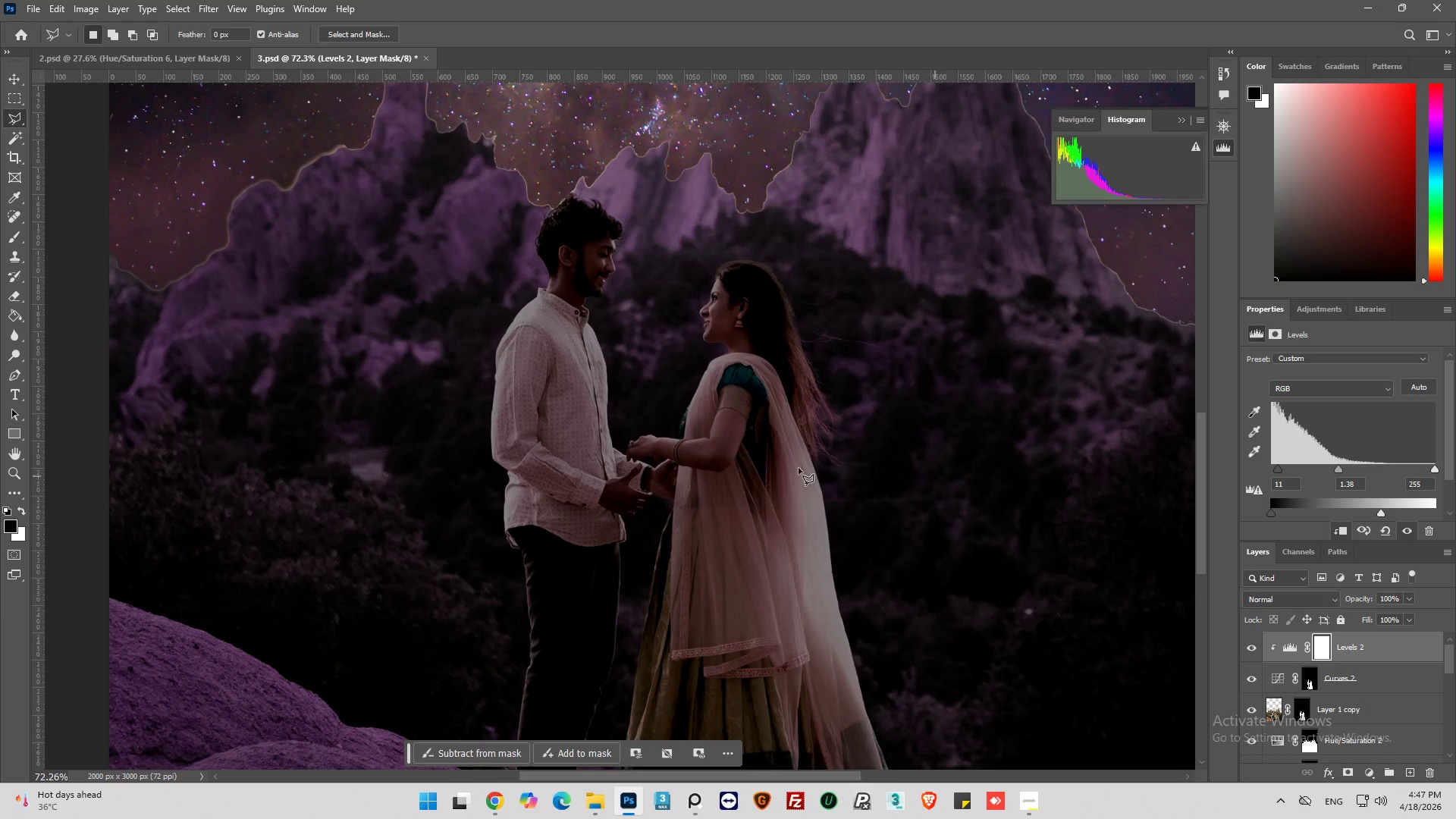 
hold_key(key=AltLeft, duration=0.39)
scroll: coordinate [604, 436], scroll_direction: down, amount: 4.0
 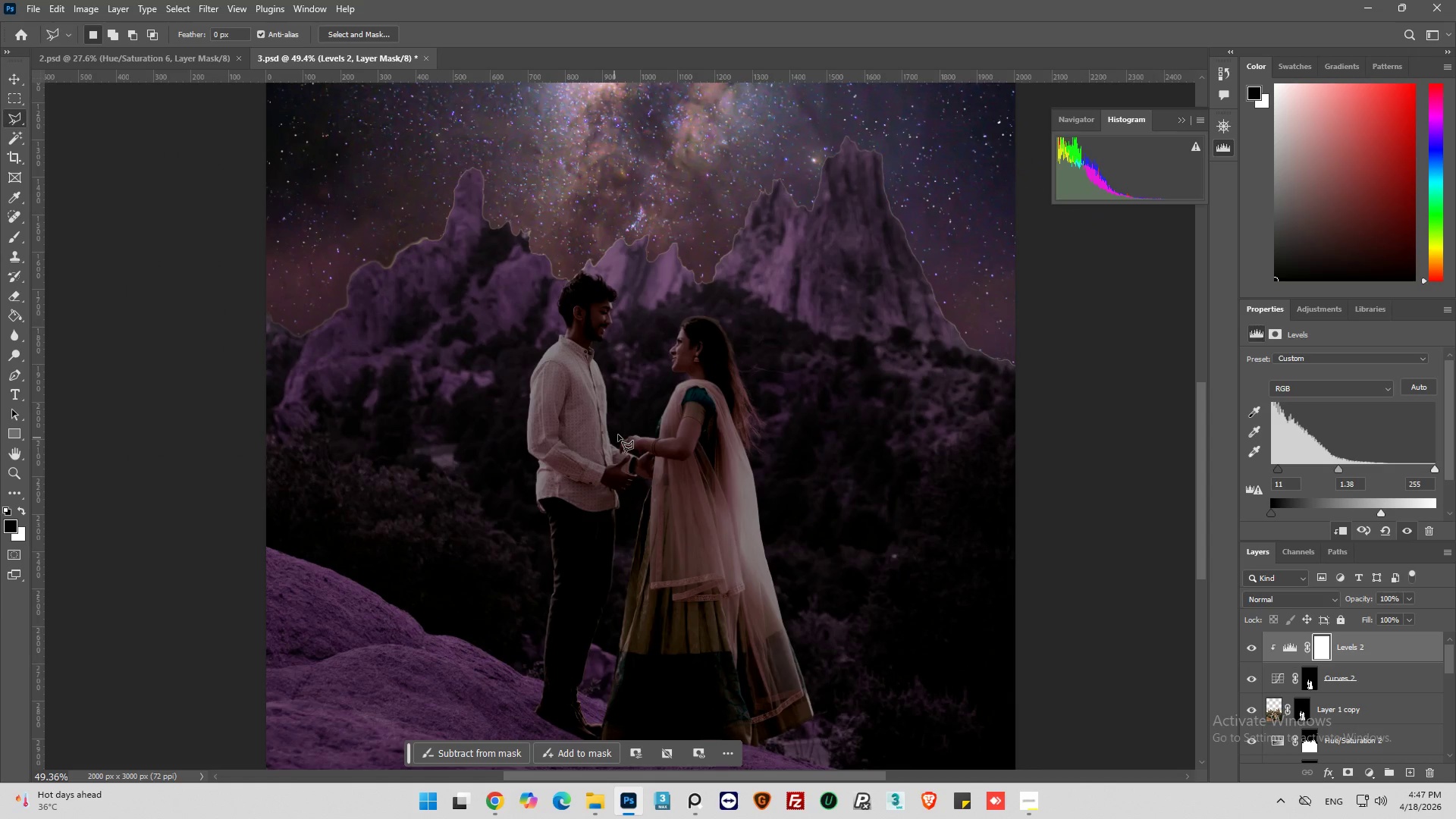 
hold_key(key=AltLeft, duration=0.73)
scroll: coordinate [609, 314], scroll_direction: up, amount: 13.0
 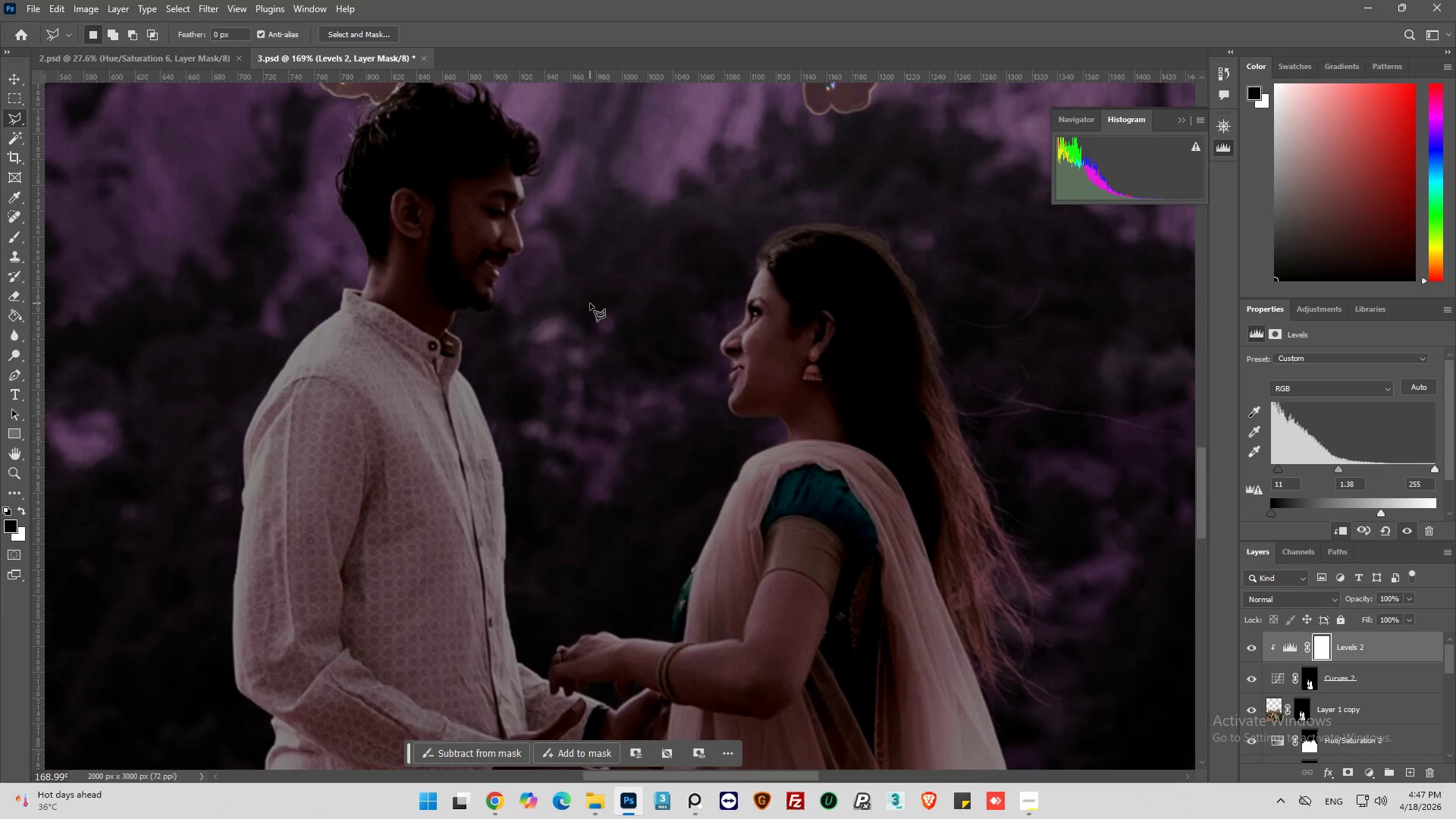 
hold_key(key=AltLeft, duration=1.05)
hold_key(key=AltLeft, duration=0.84)
scroll: coordinate [576, 337], scroll_direction: down, amount: 15.0
 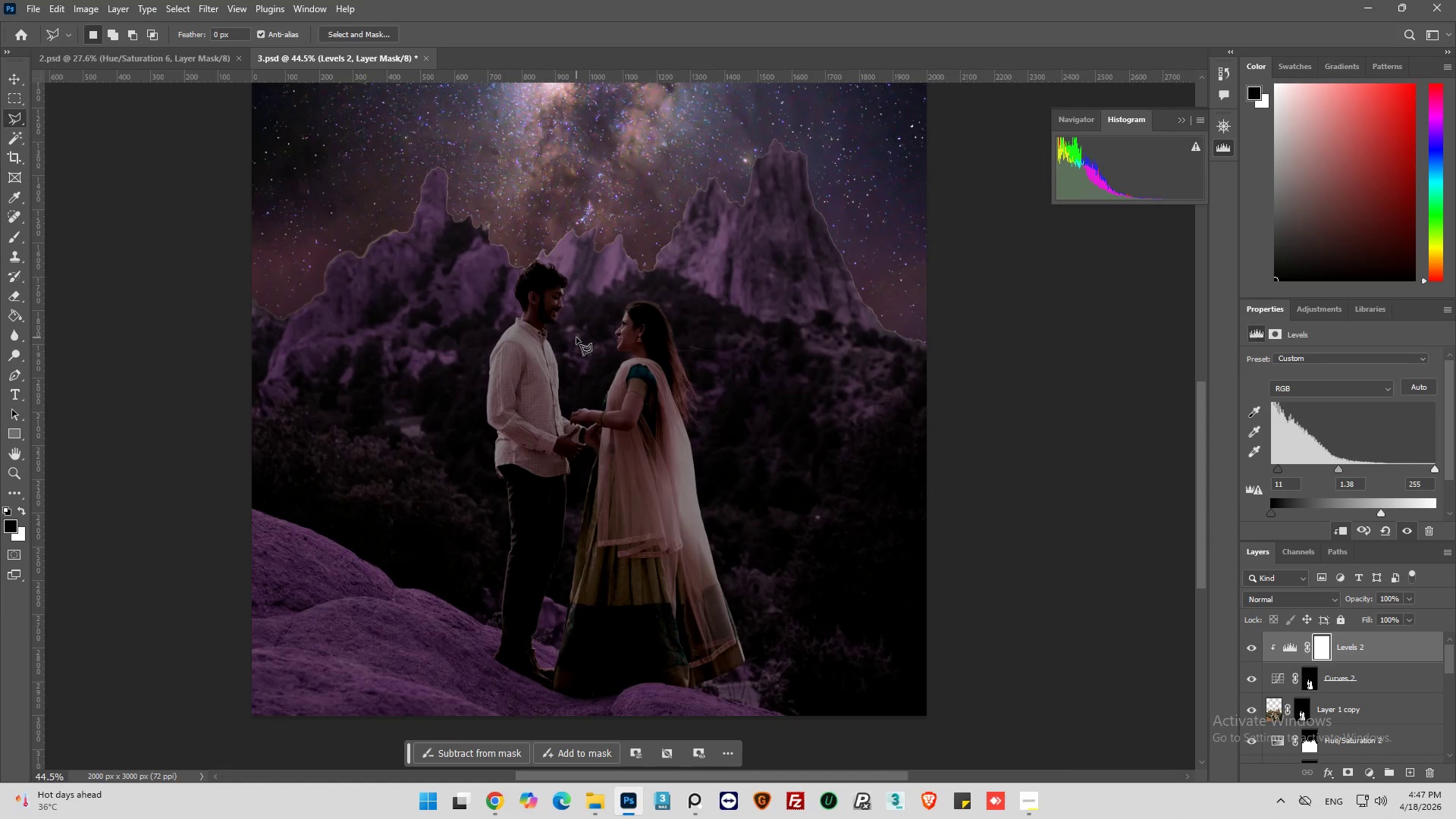 
wait(20.04)
 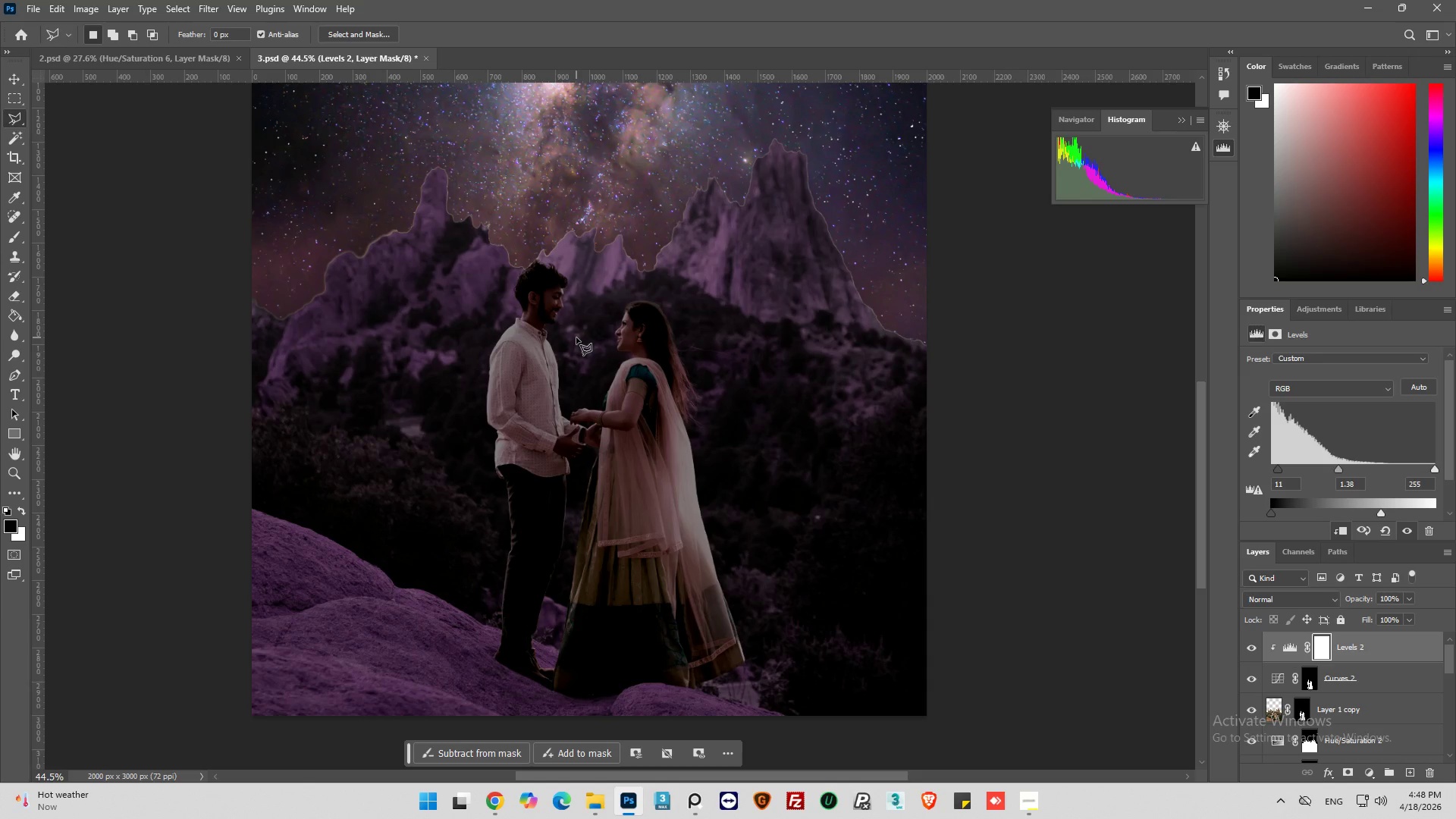 
hold_key(key=AltLeft, duration=0.55)
 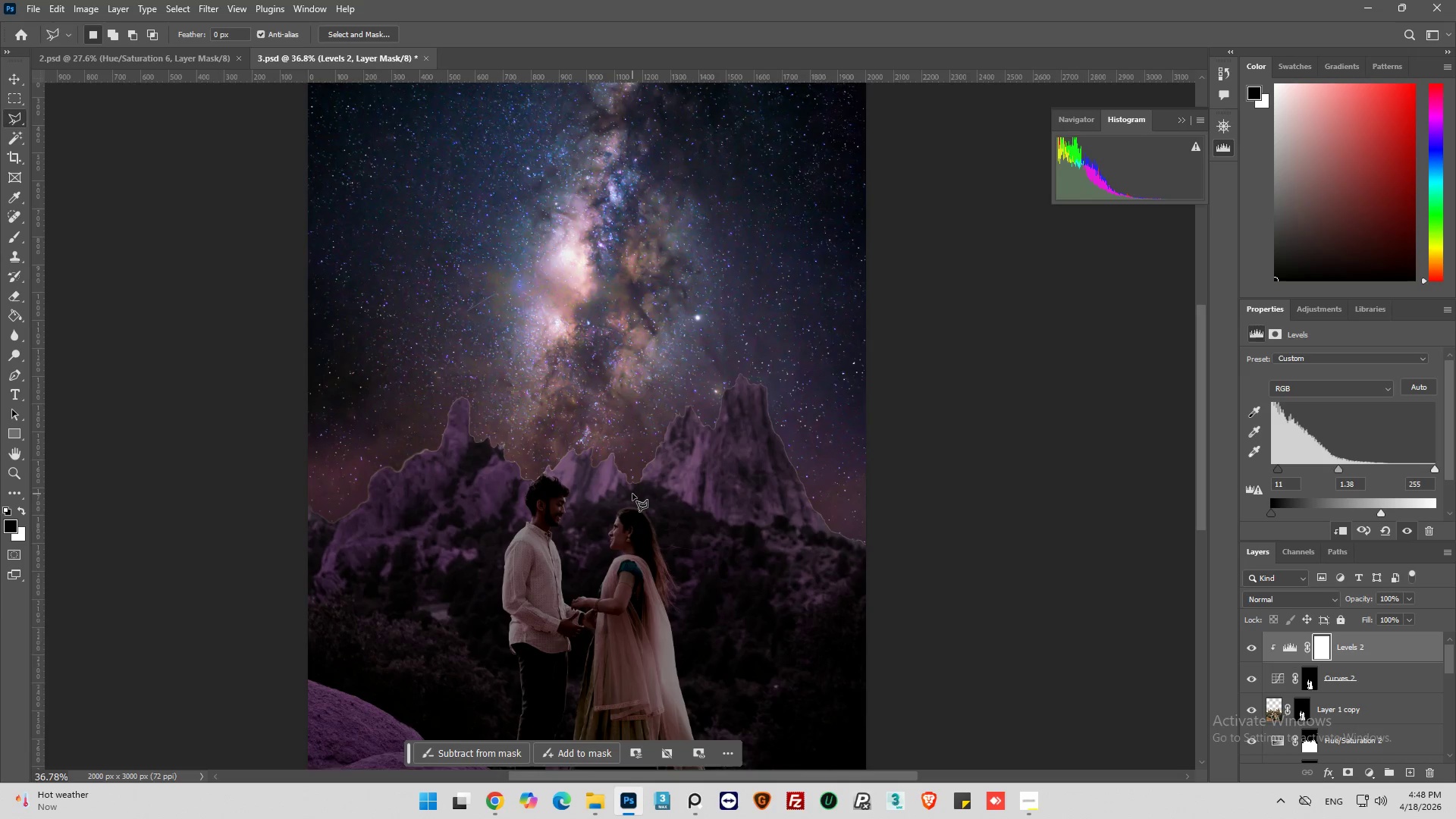 
key(Alt+AltLeft)
 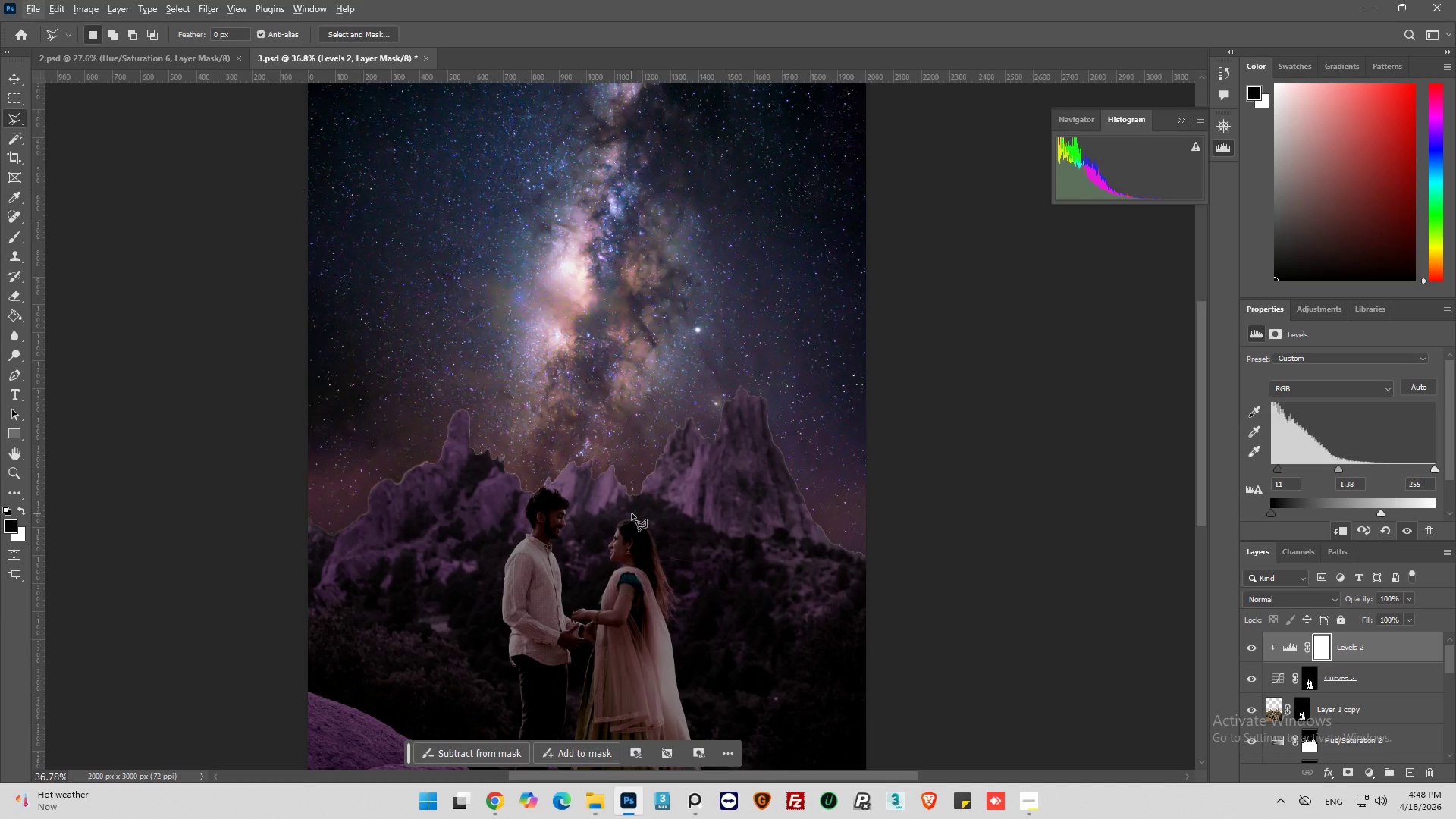 
scroll: coordinate [632, 494], scroll_direction: up, amount: 15.0
 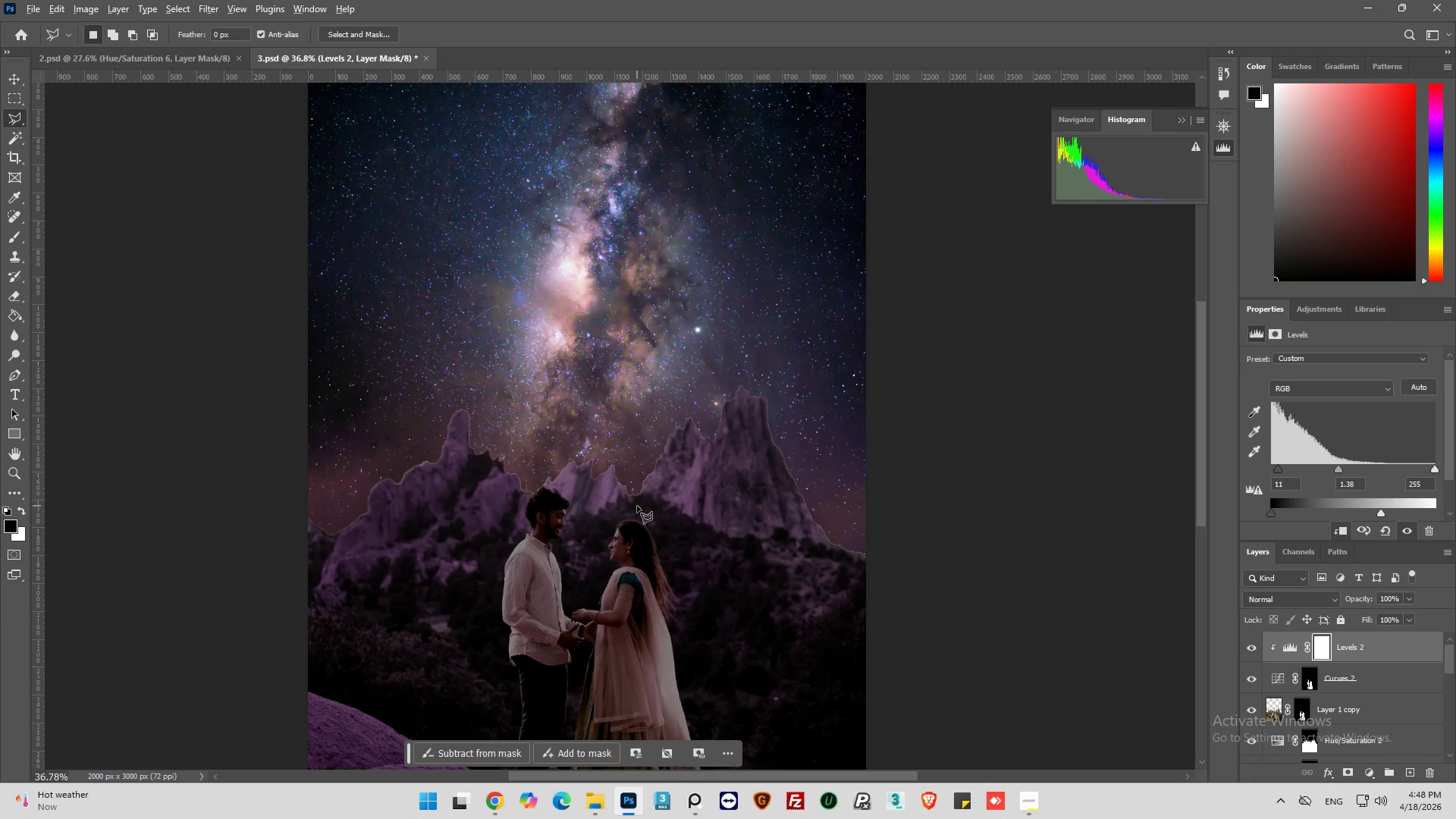 
scroll: coordinate [632, 513], scroll_direction: down, amount: 4.0
 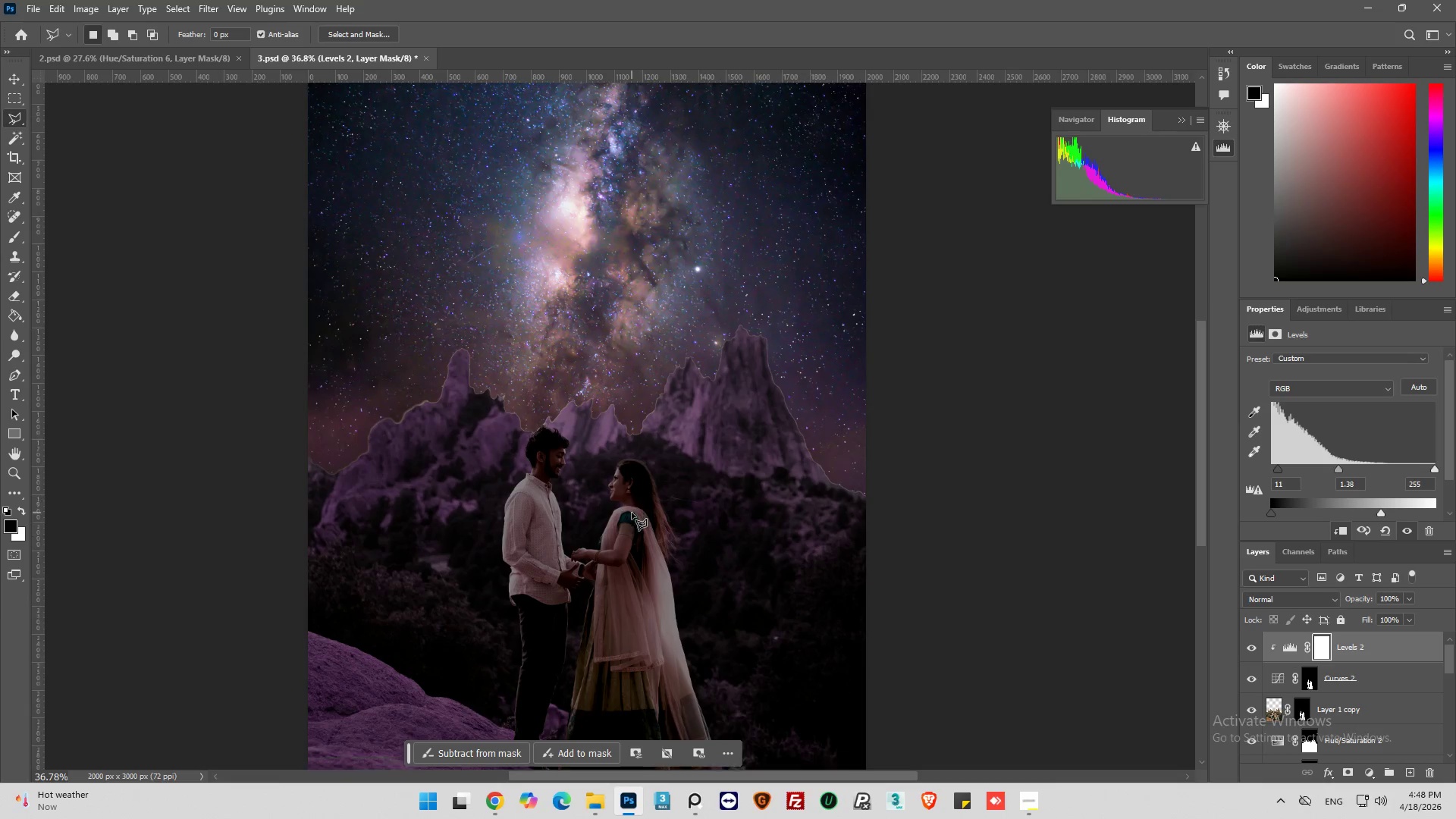 
hold_key(key=AltLeft, duration=0.47)
 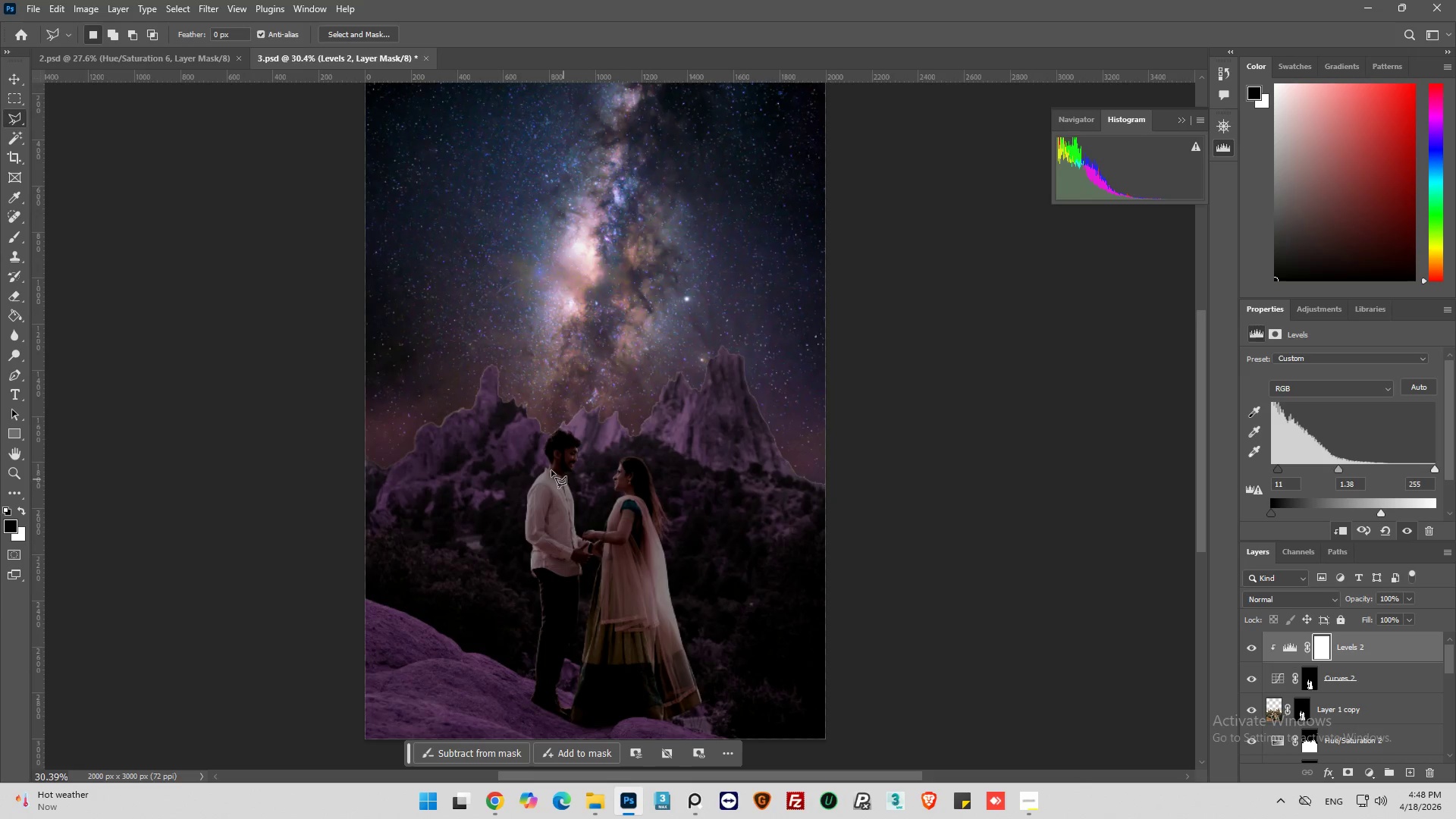 
scroll: coordinate [636, 510], scroll_direction: down, amount: 4.0
 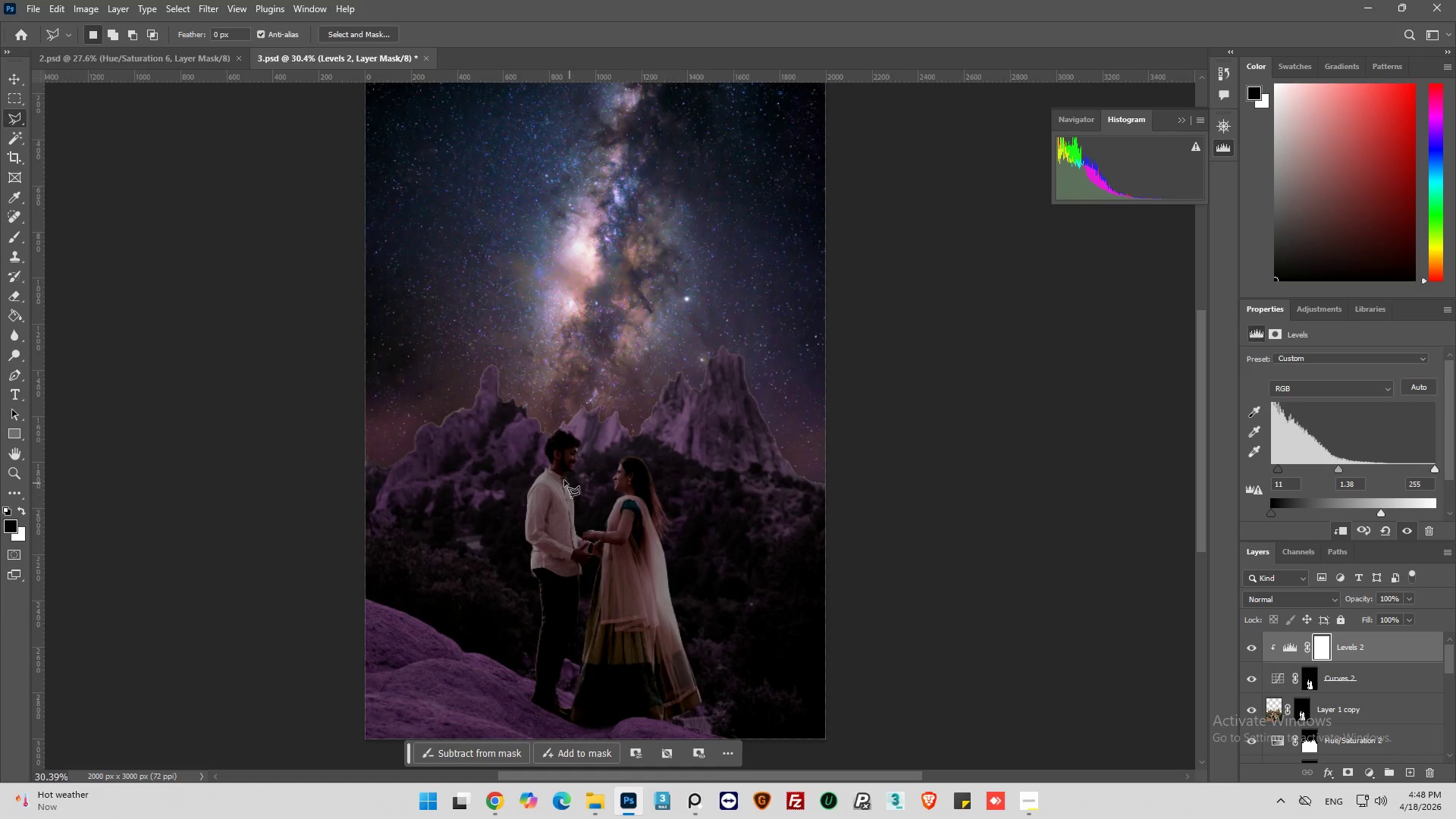 
hold_key(key=AltLeft, duration=0.34)
scroll: coordinate [505, 447], scroll_direction: up, amount: 3.0
 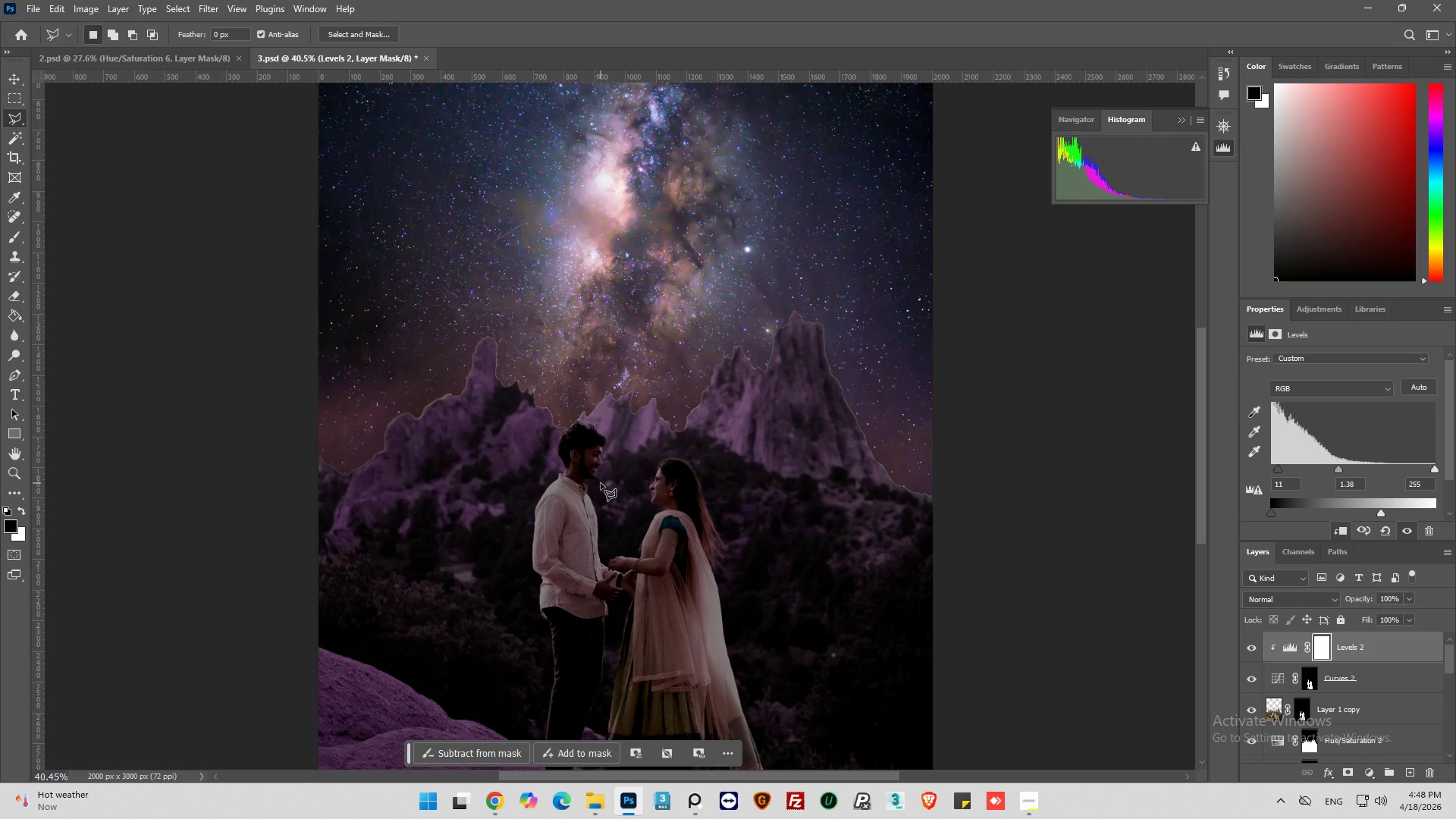 
scroll: coordinate [631, 480], scroll_direction: down, amount: 10.0
 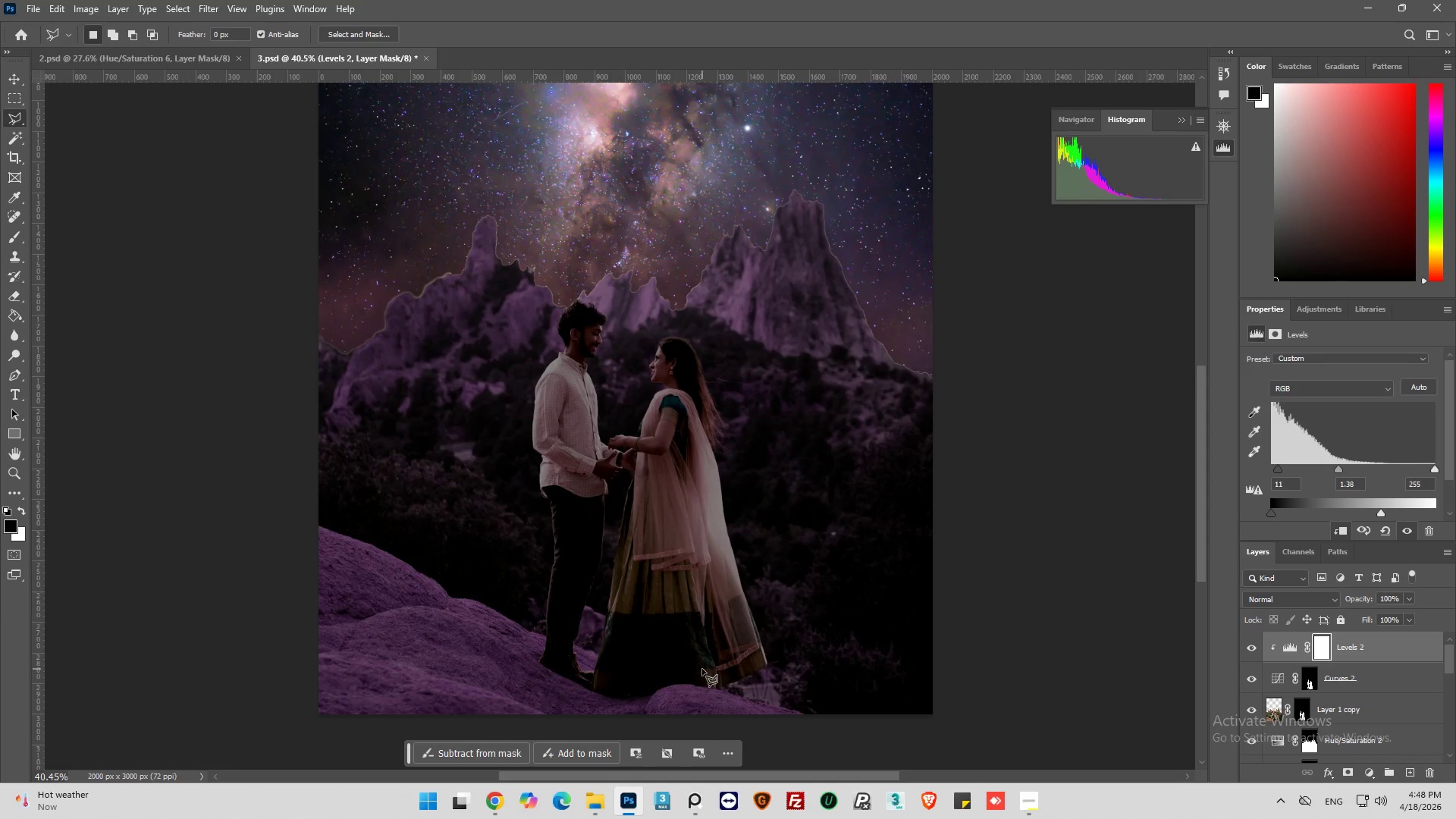 
wait(12.58)
 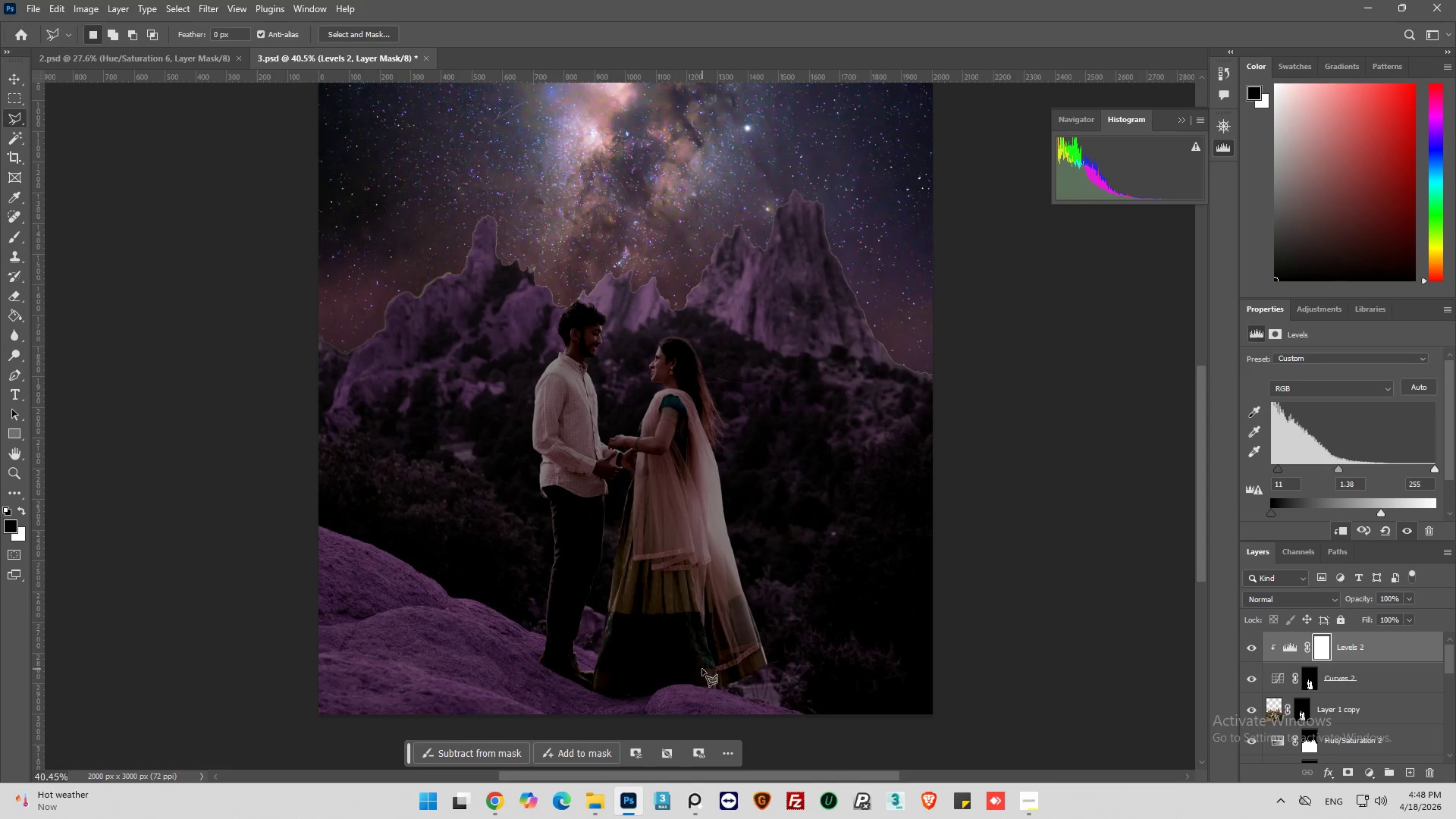 
scroll: coordinate [752, 704], scroll_direction: down, amount: 4.0
 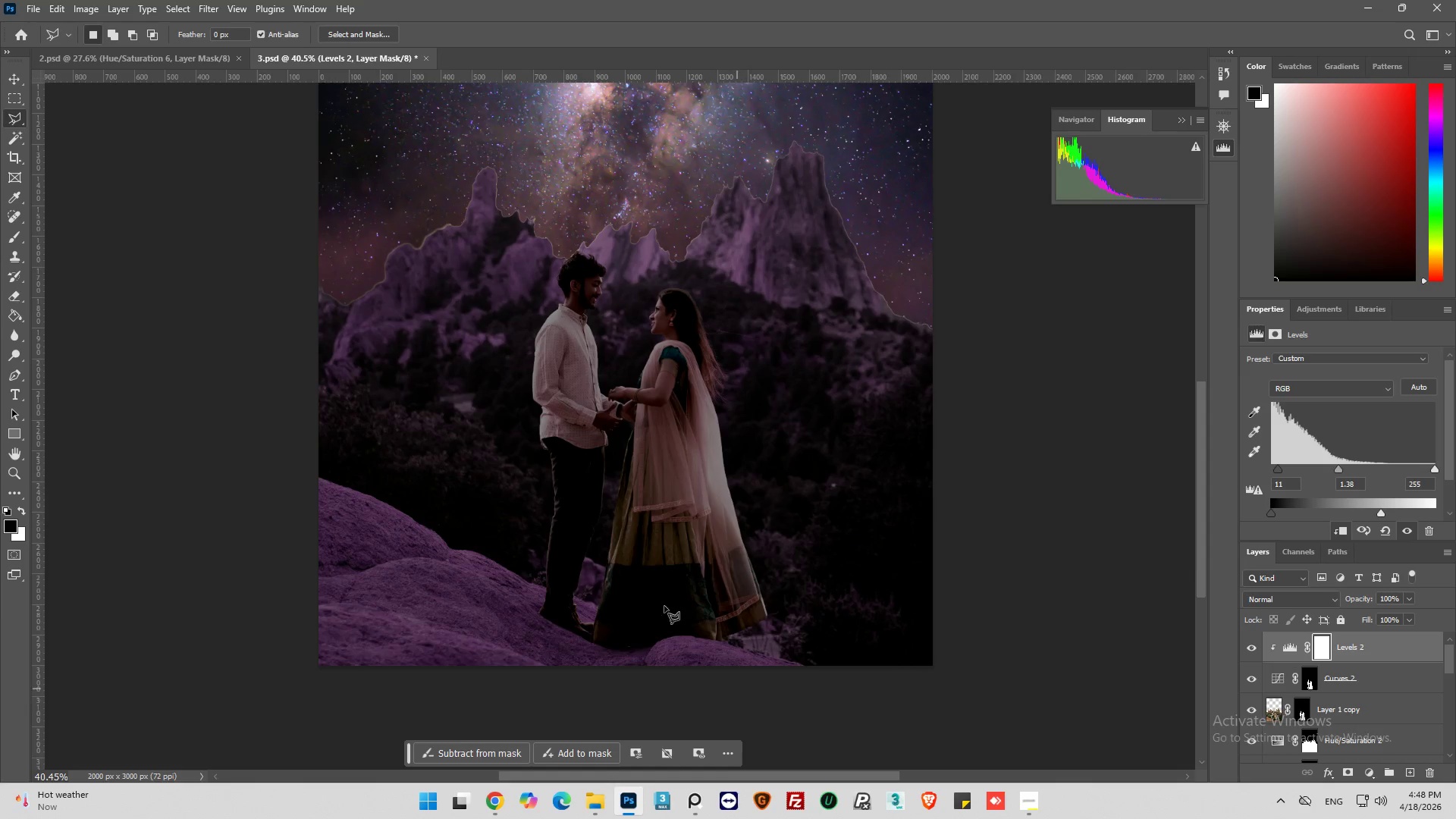 
hold_key(key=AltLeft, duration=0.66)
scroll: coordinate [635, 440], scroll_direction: up, amount: 9.0
 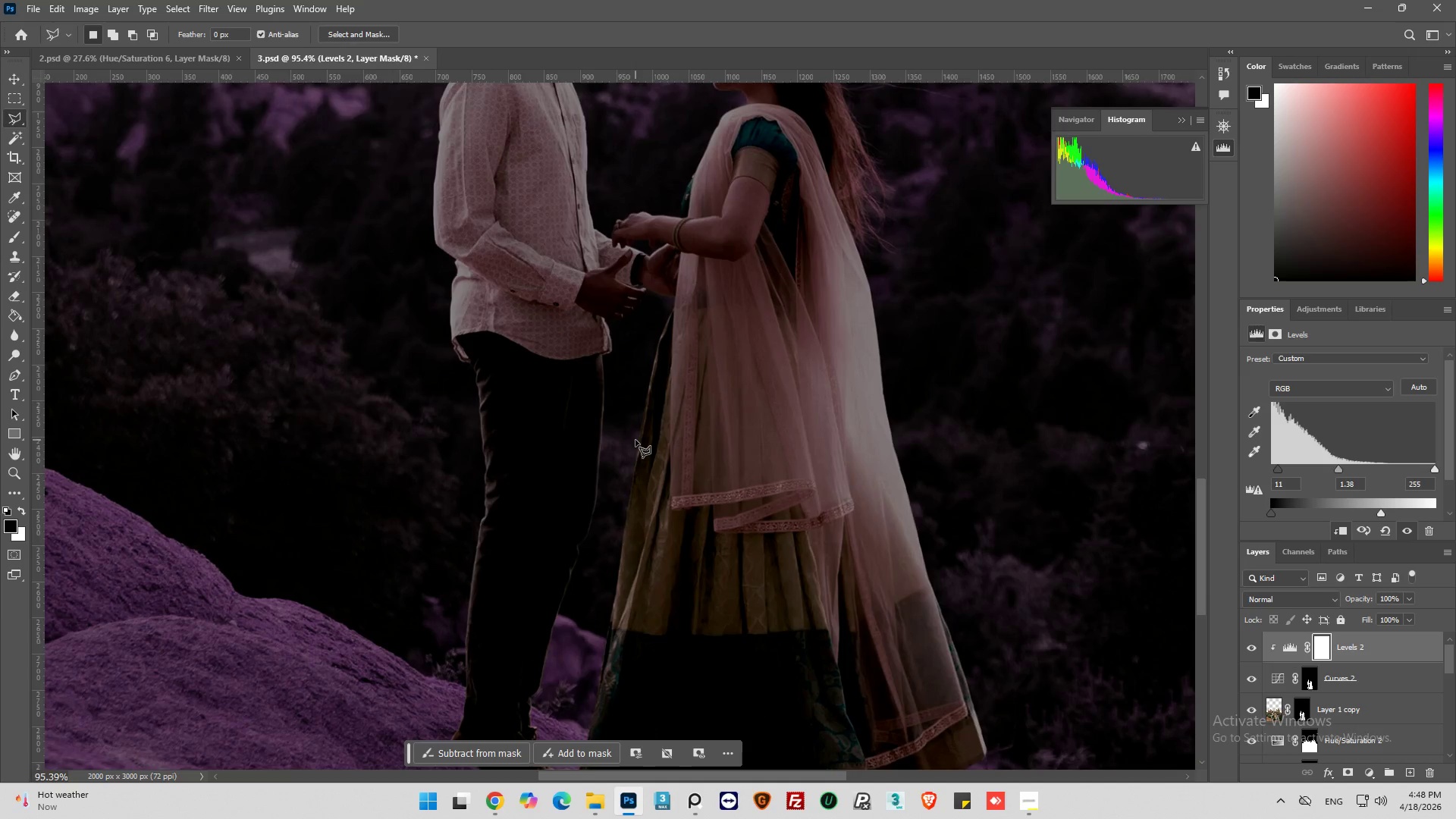 
key(Alt+AltLeft)
 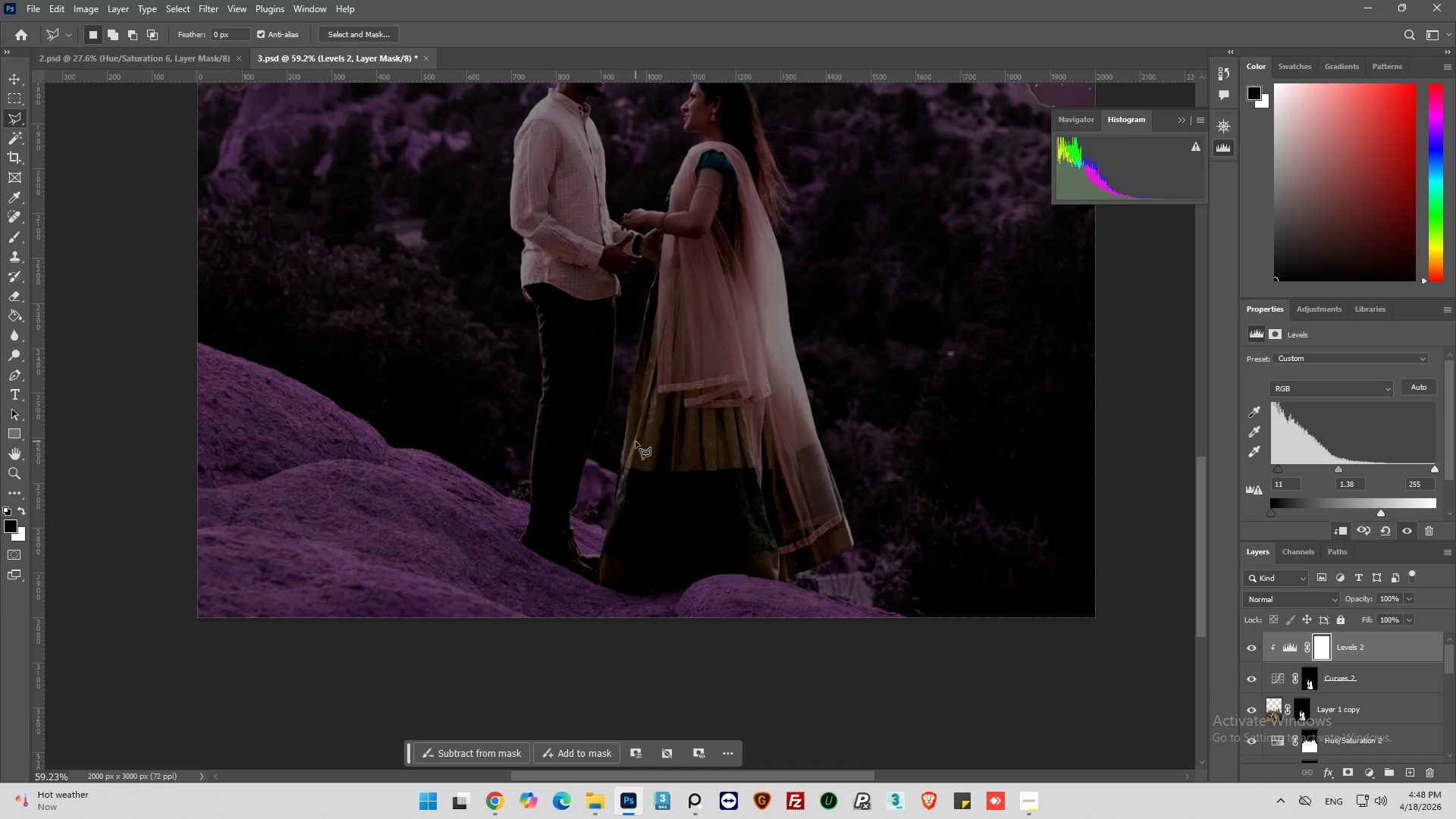 
hold_key(key=AltLeft, duration=0.47)
 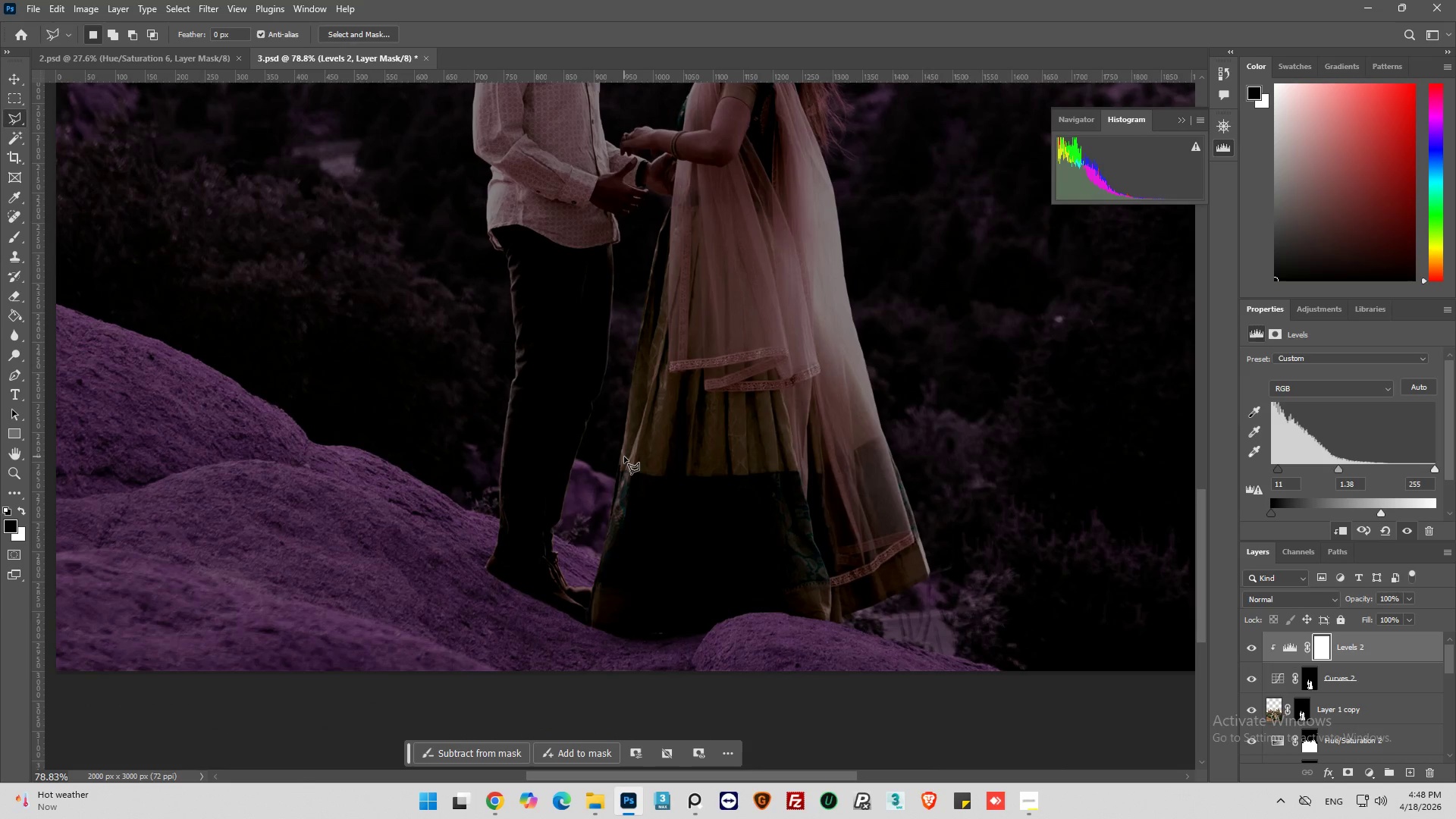 
scroll: coordinate [635, 441], scroll_direction: down, amount: 17.0
 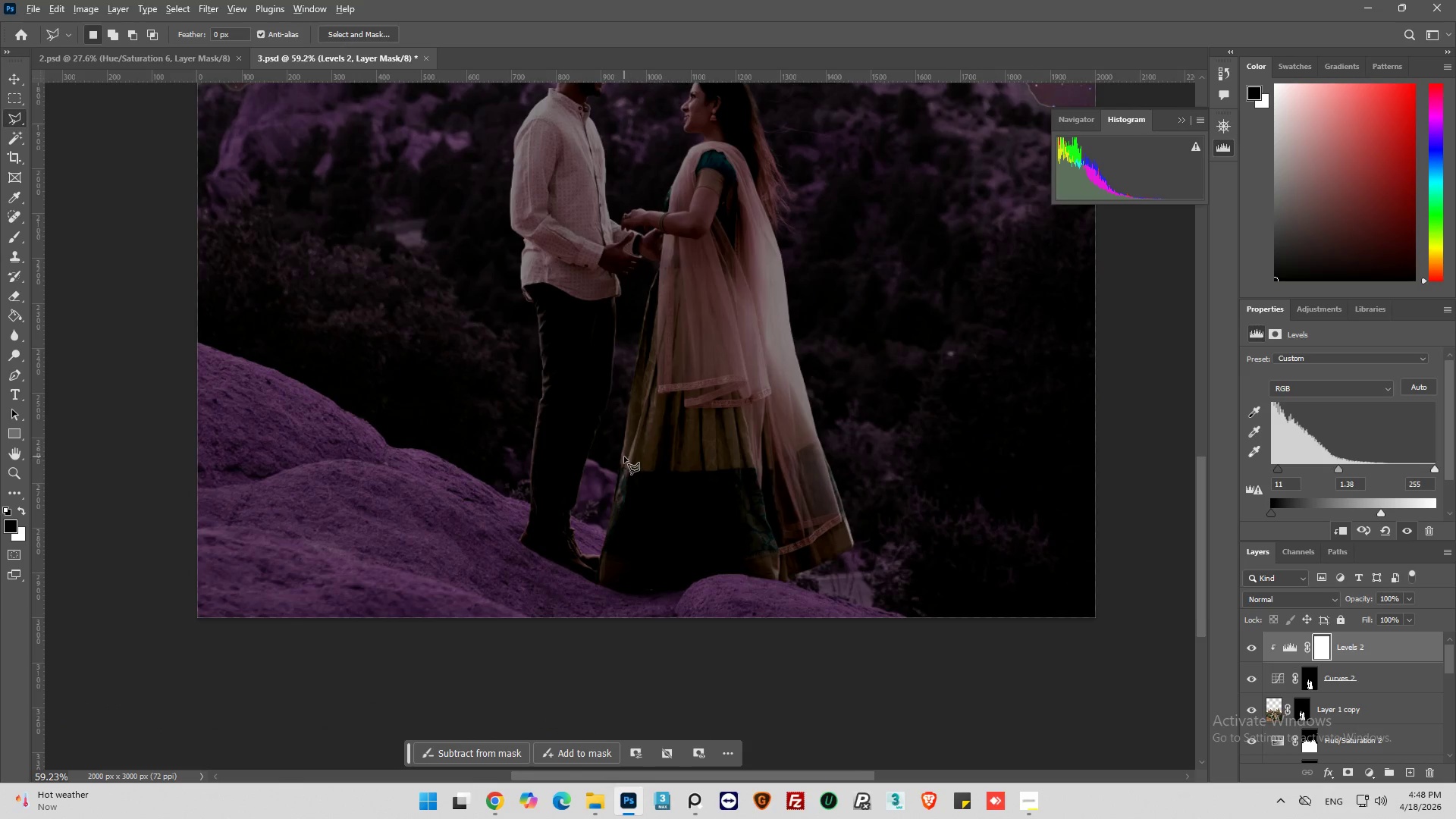 
scroll: coordinate [624, 457], scroll_direction: up, amount: 3.0
 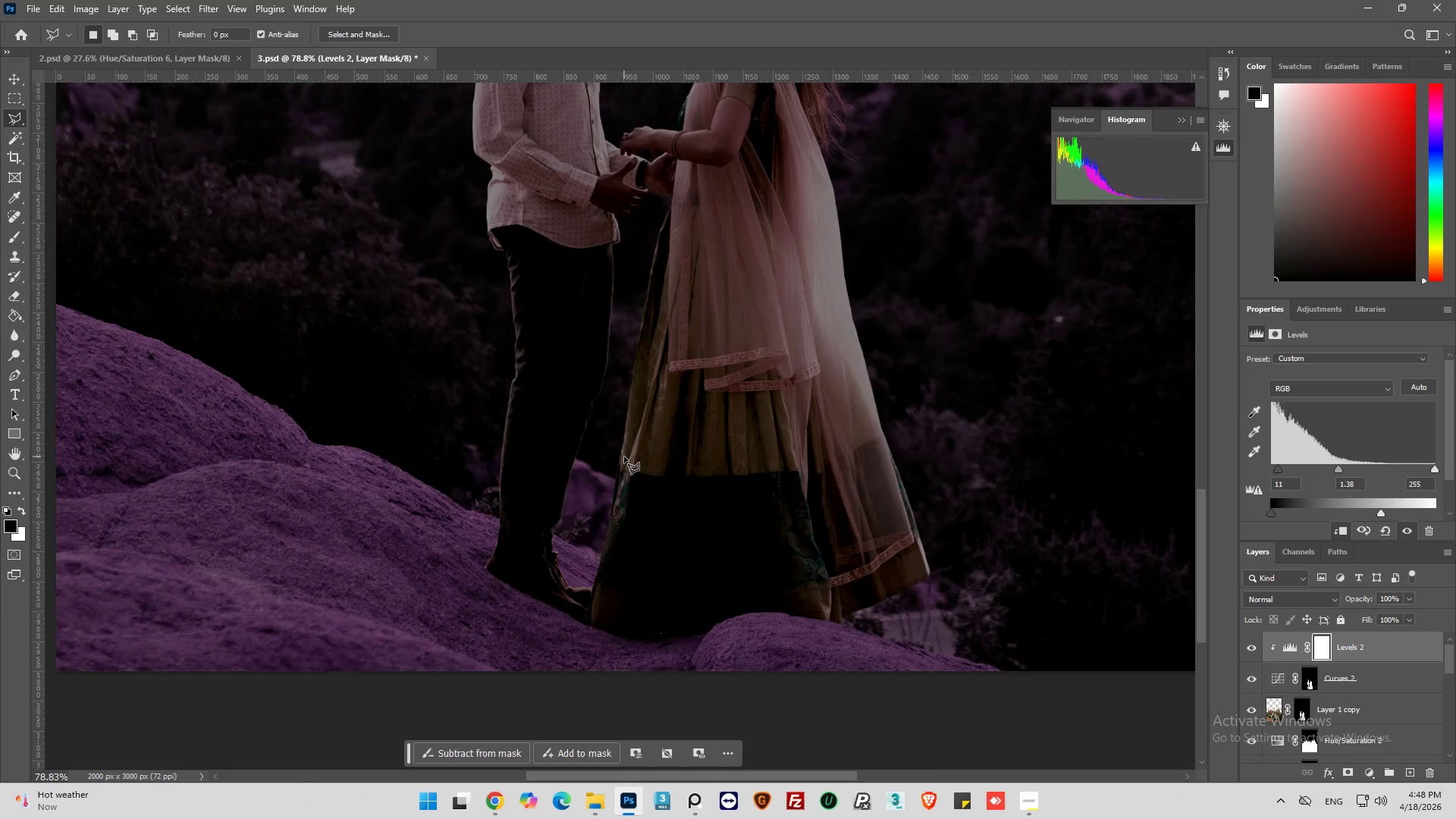 
key(Alt+AltLeft)
 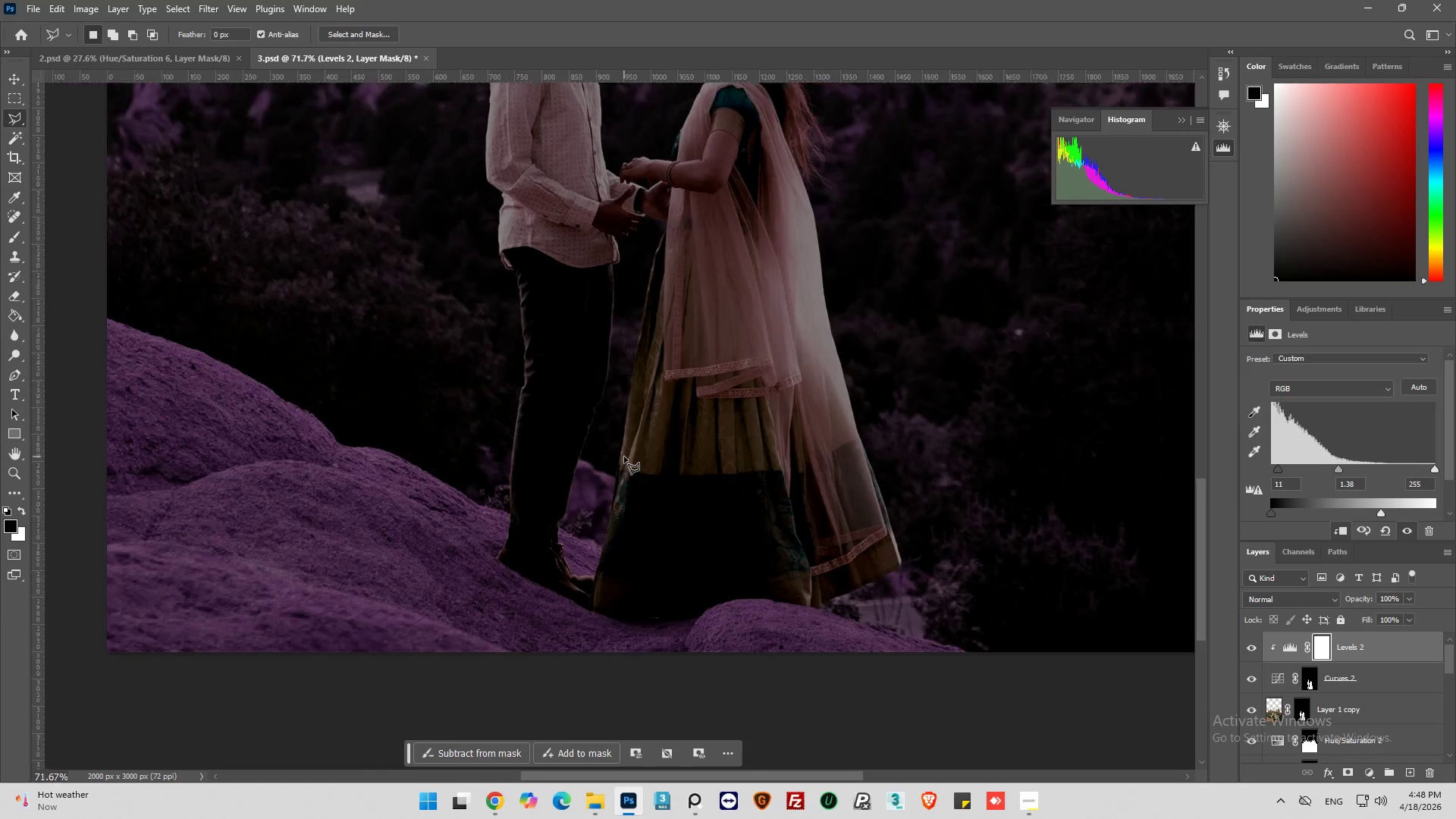 
hold_key(key=AltLeft, duration=0.58)
scroll: coordinate [685, 236], scroll_direction: up, amount: 12.0
 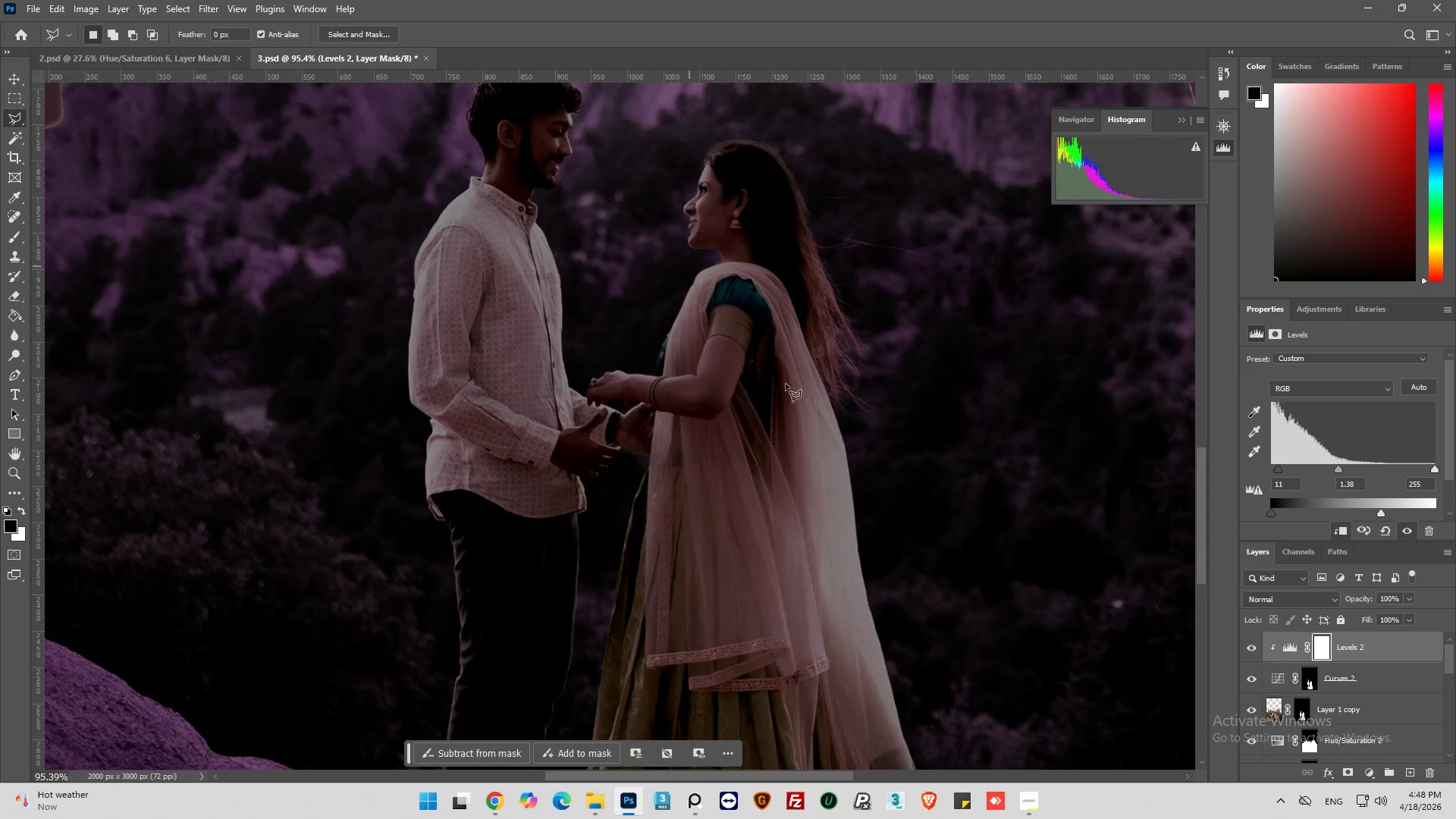 
left_click([1251, 645])
 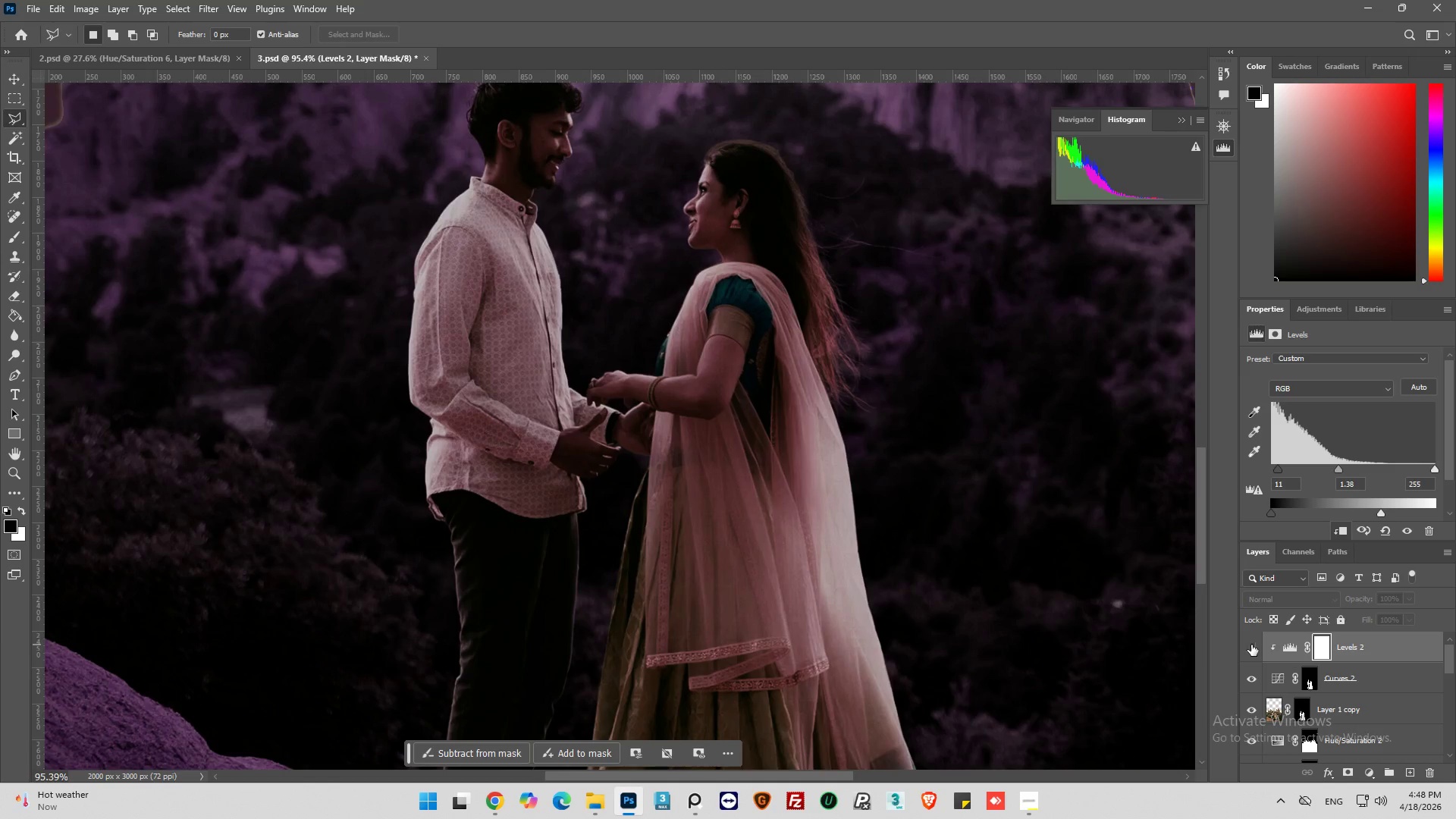 
left_click([1251, 645])
 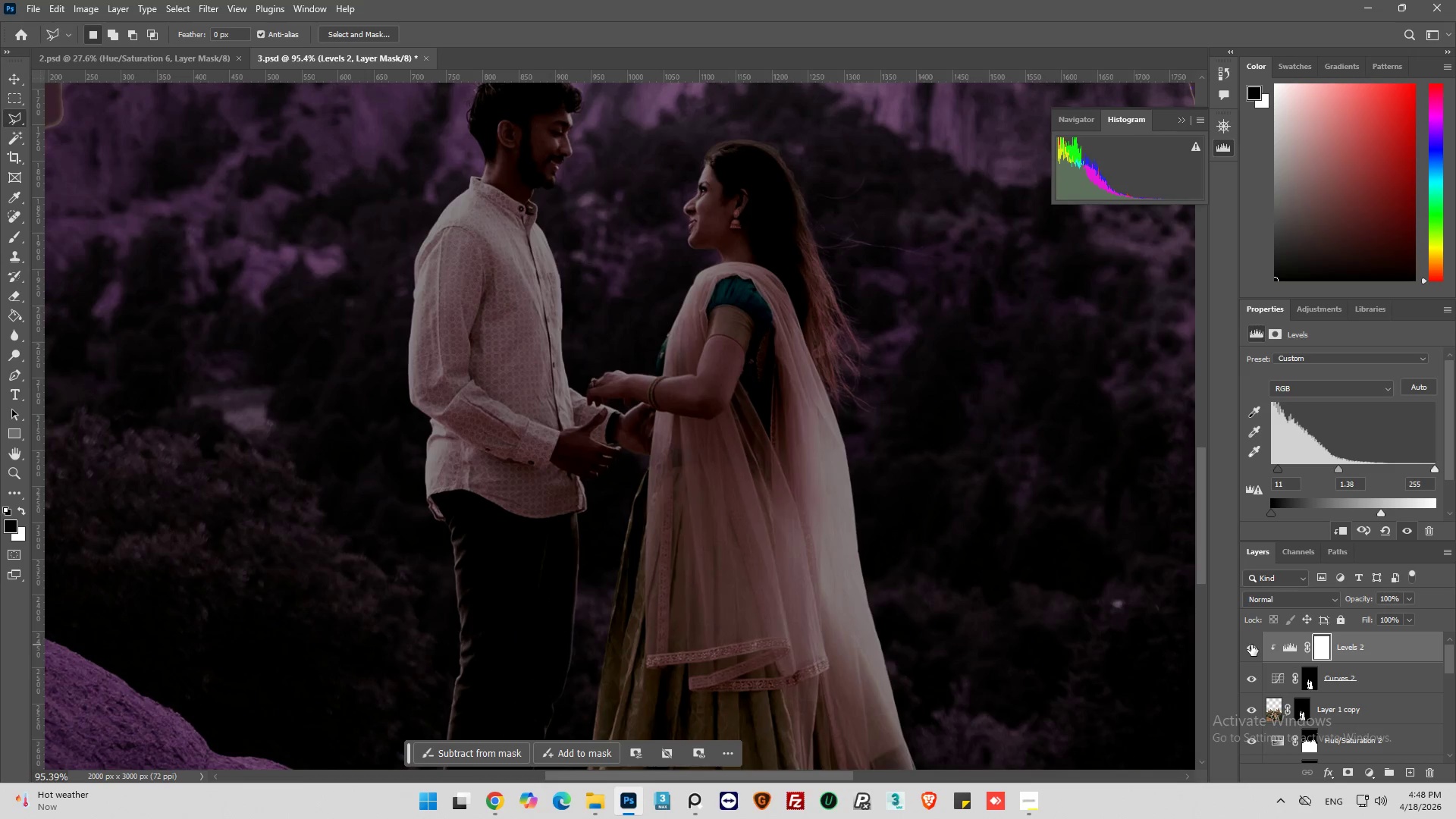 
hold_key(key=AltLeft, duration=0.47)
hold_key(key=AltLeft, duration=0.42)
scroll: coordinate [759, 547], scroll_direction: down, amount: 14.0
 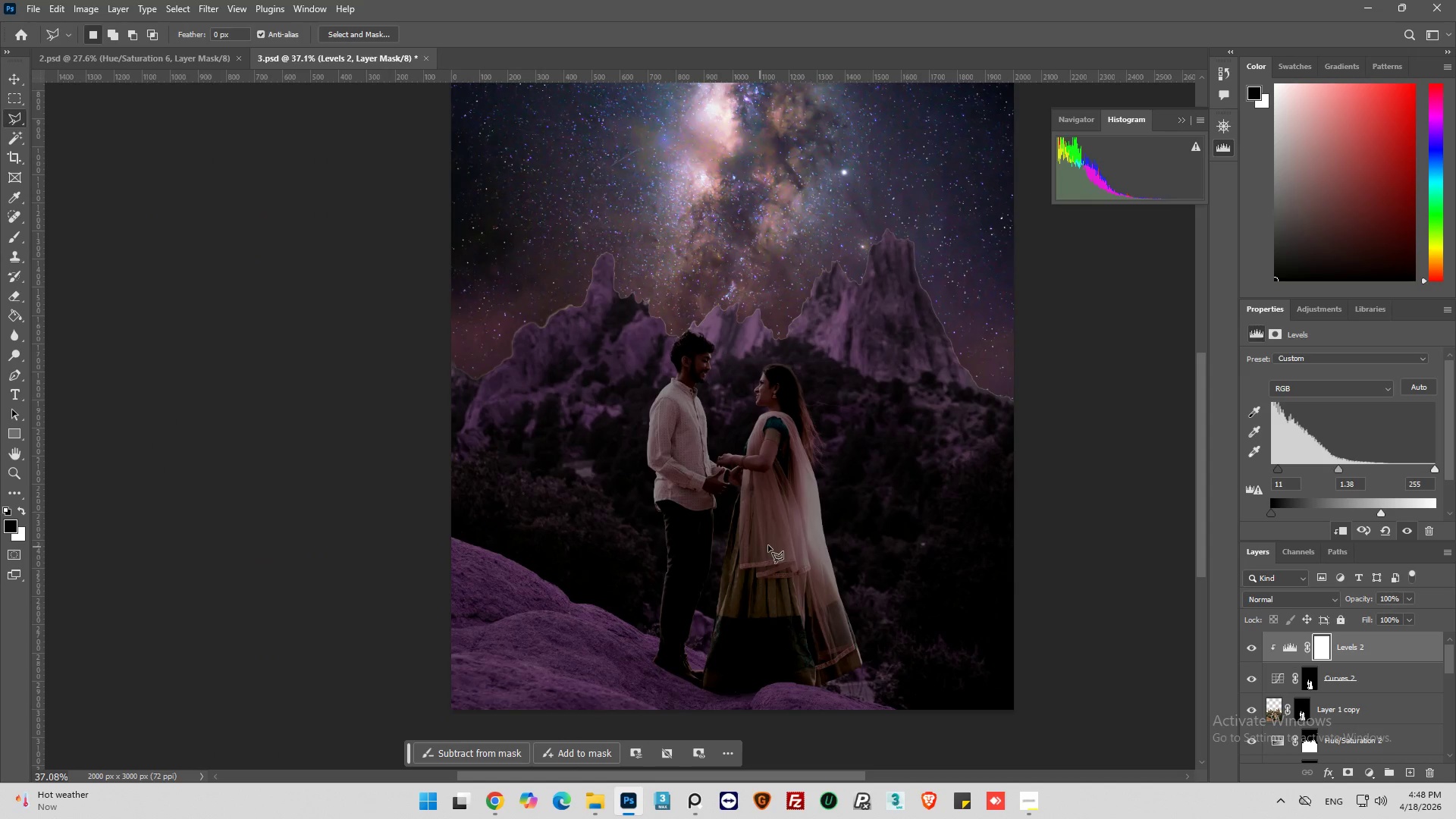 
hold_key(key=AltLeft, duration=0.62)
 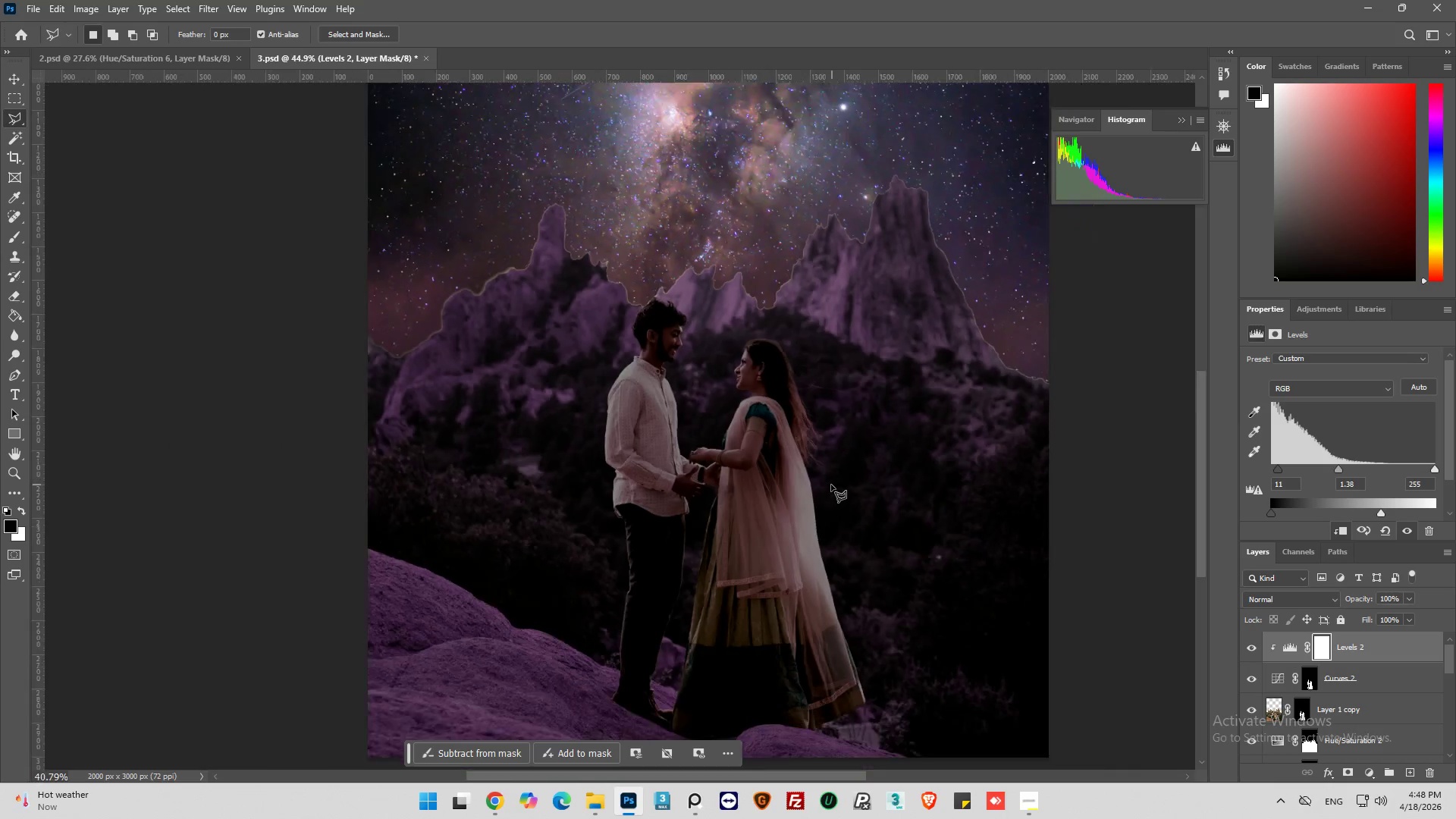 
key(Alt+AltLeft)
 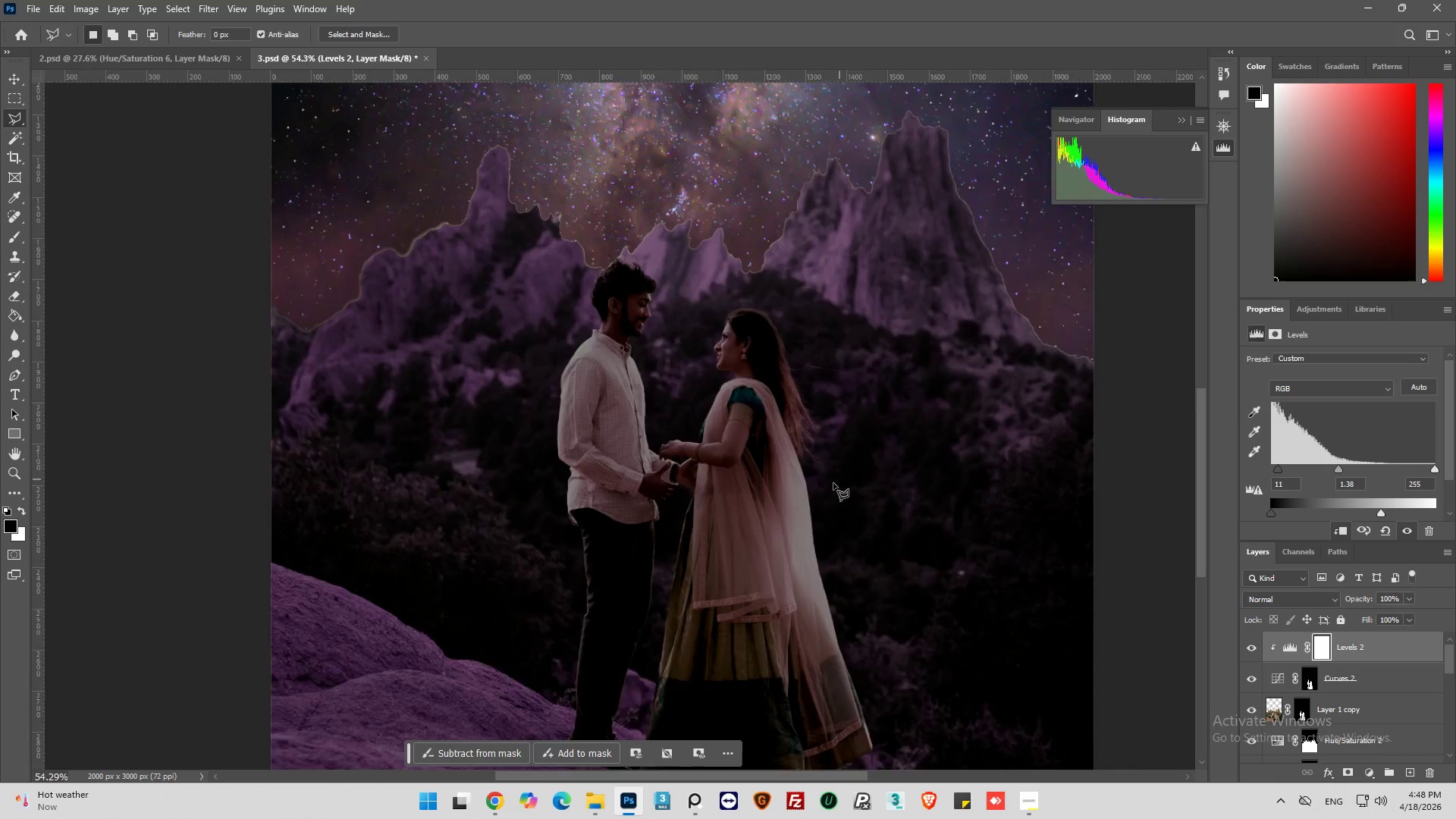 
scroll: coordinate [843, 479], scroll_direction: up, amount: 5.0
 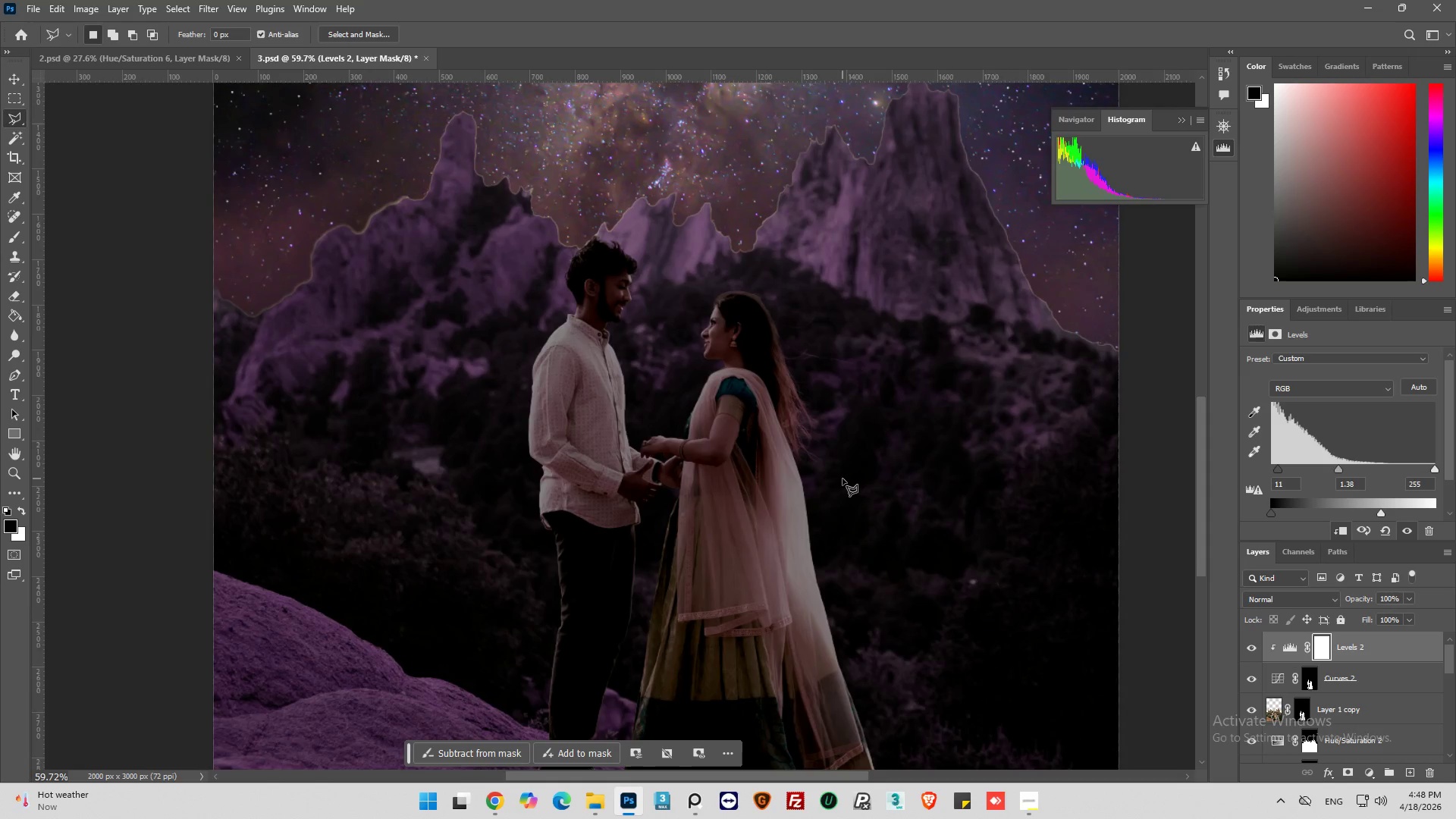 
scroll: coordinate [831, 485], scroll_direction: down, amount: 4.0
 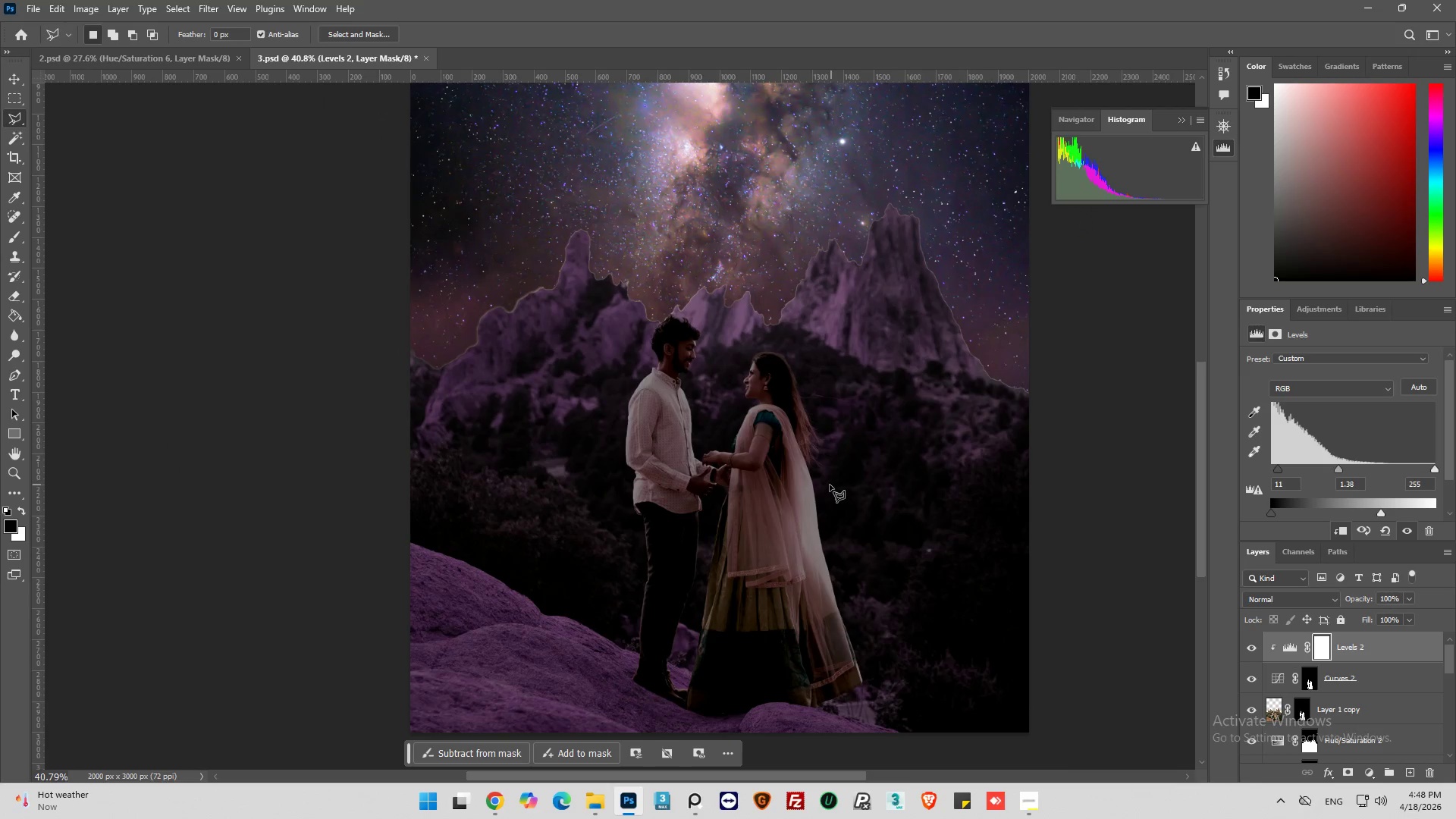 
key(Alt+AltLeft)
 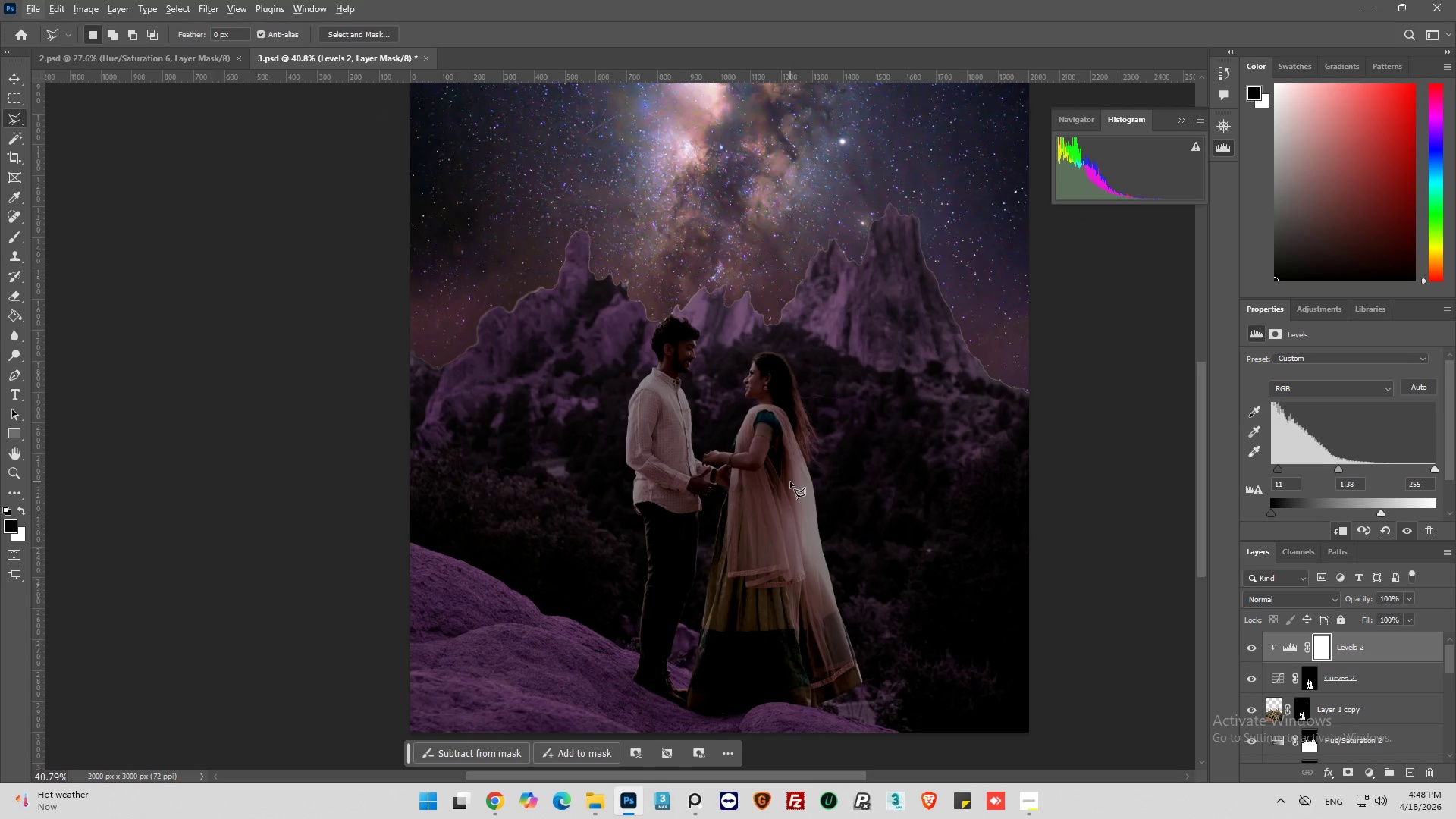 
key(Alt+AltLeft)
 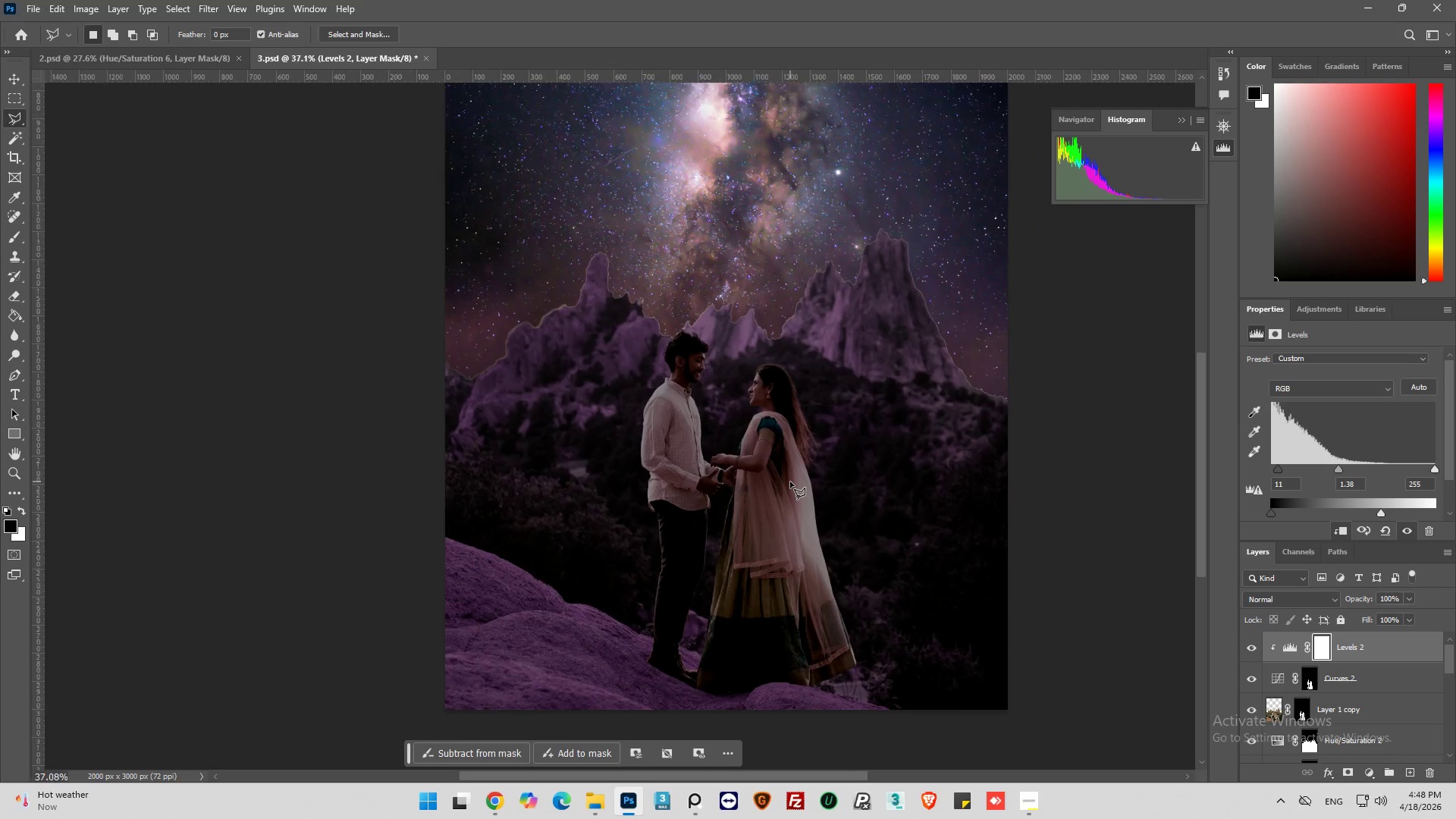 
scroll: coordinate [790, 482], scroll_direction: down, amount: 1.0
 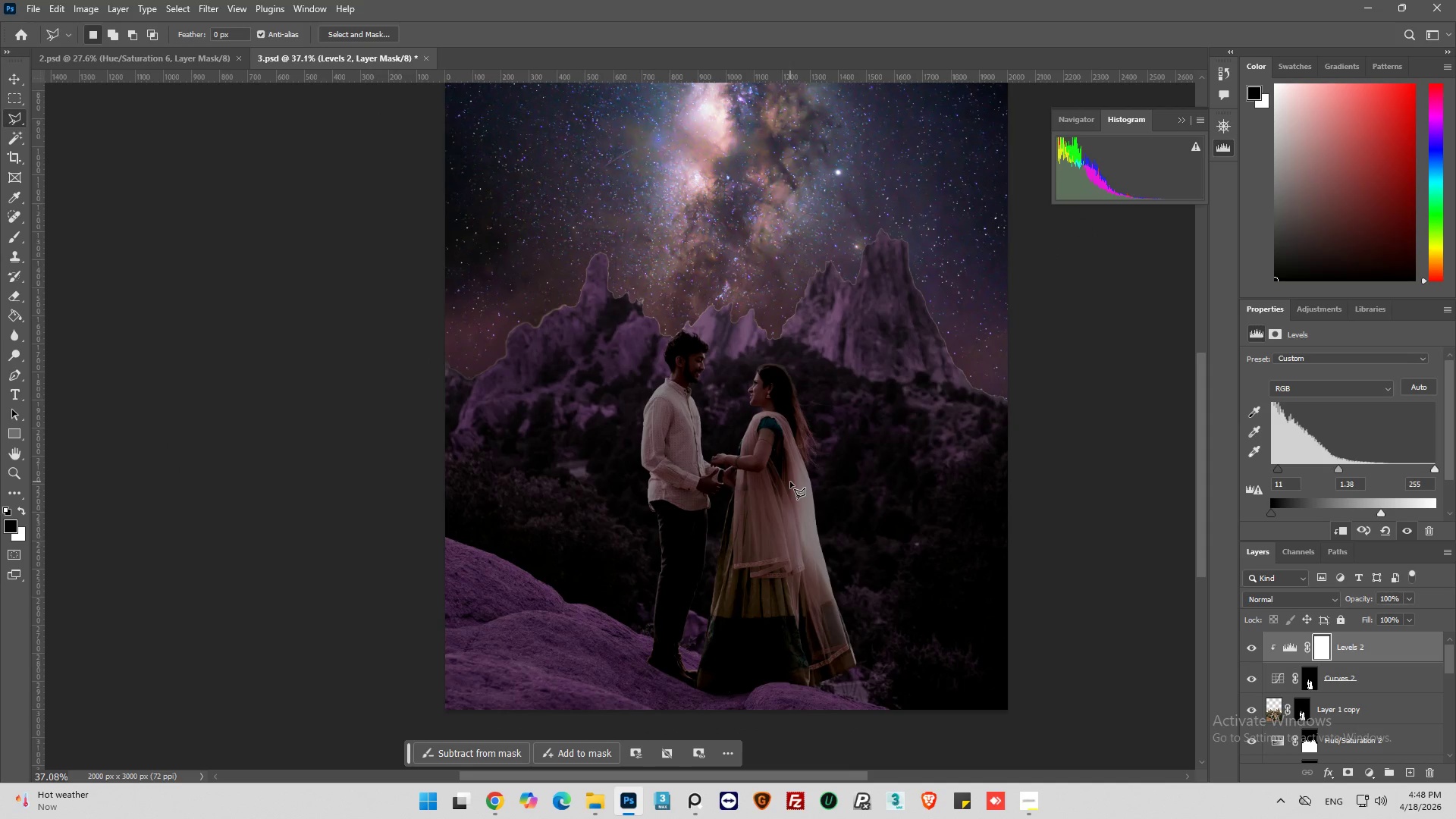 
scroll: coordinate [790, 482], scroll_direction: up, amount: 10.0
 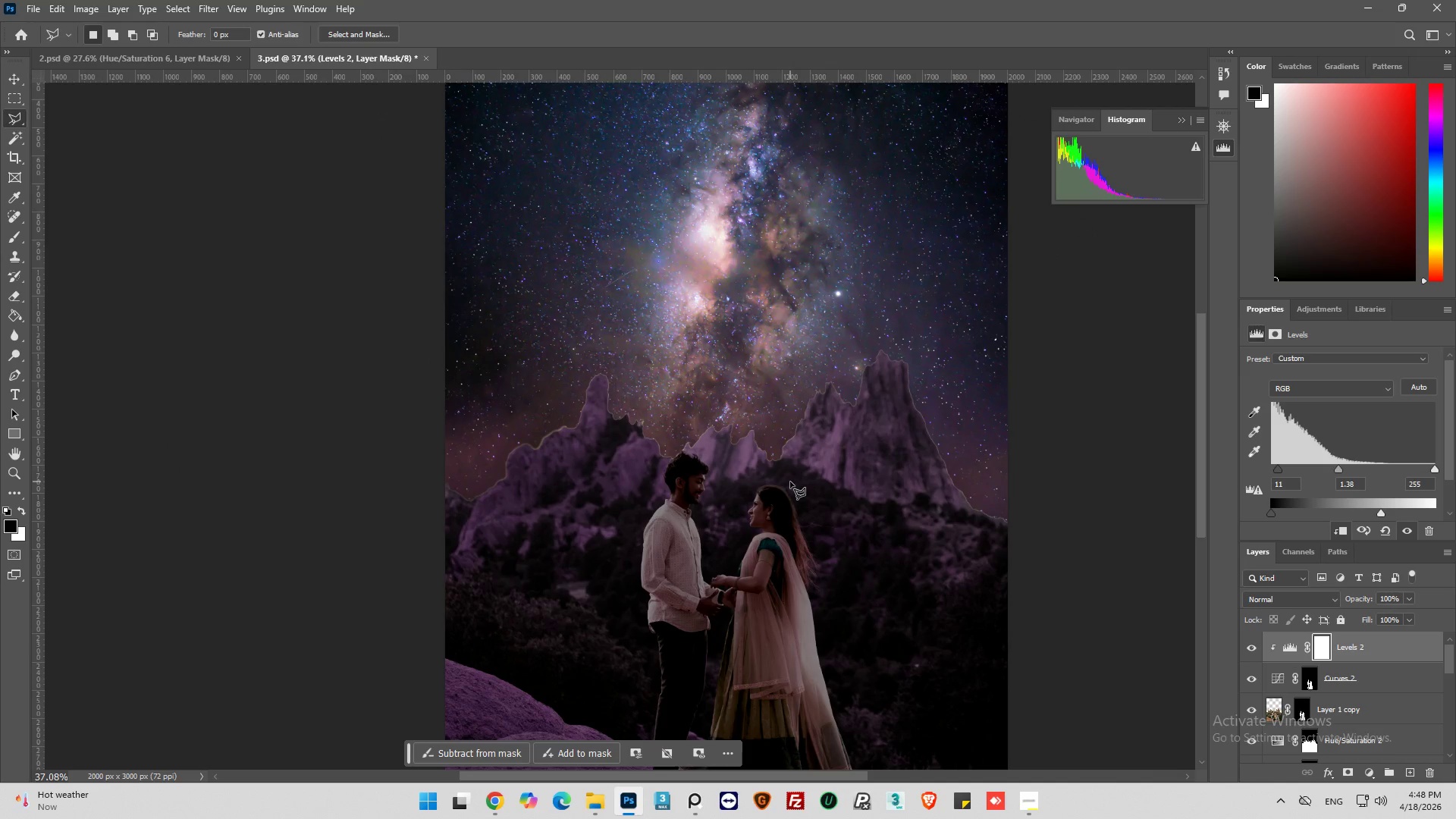 
hold_key(key=AltLeft, duration=0.36)
 